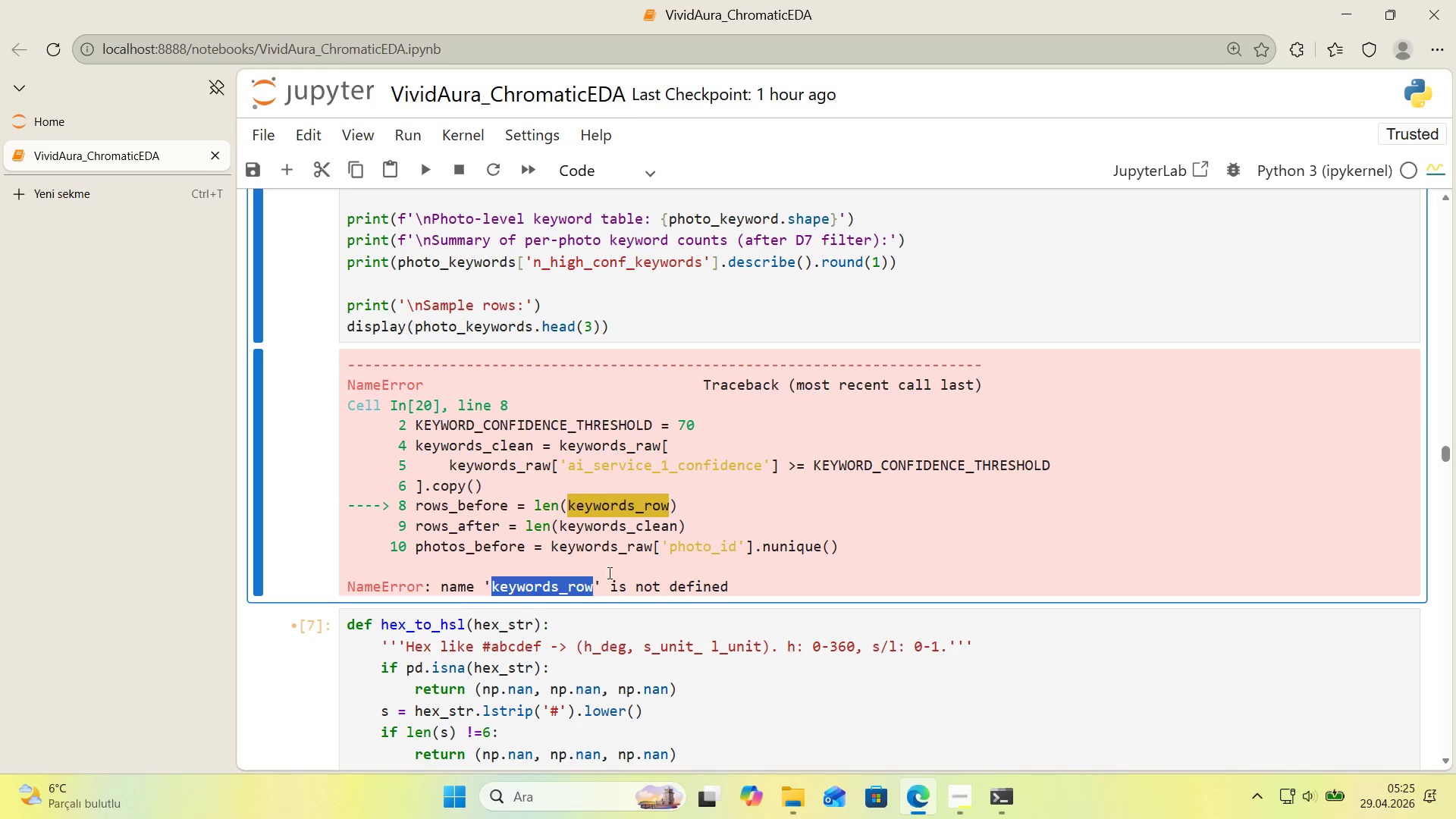 
key(Control+C)
 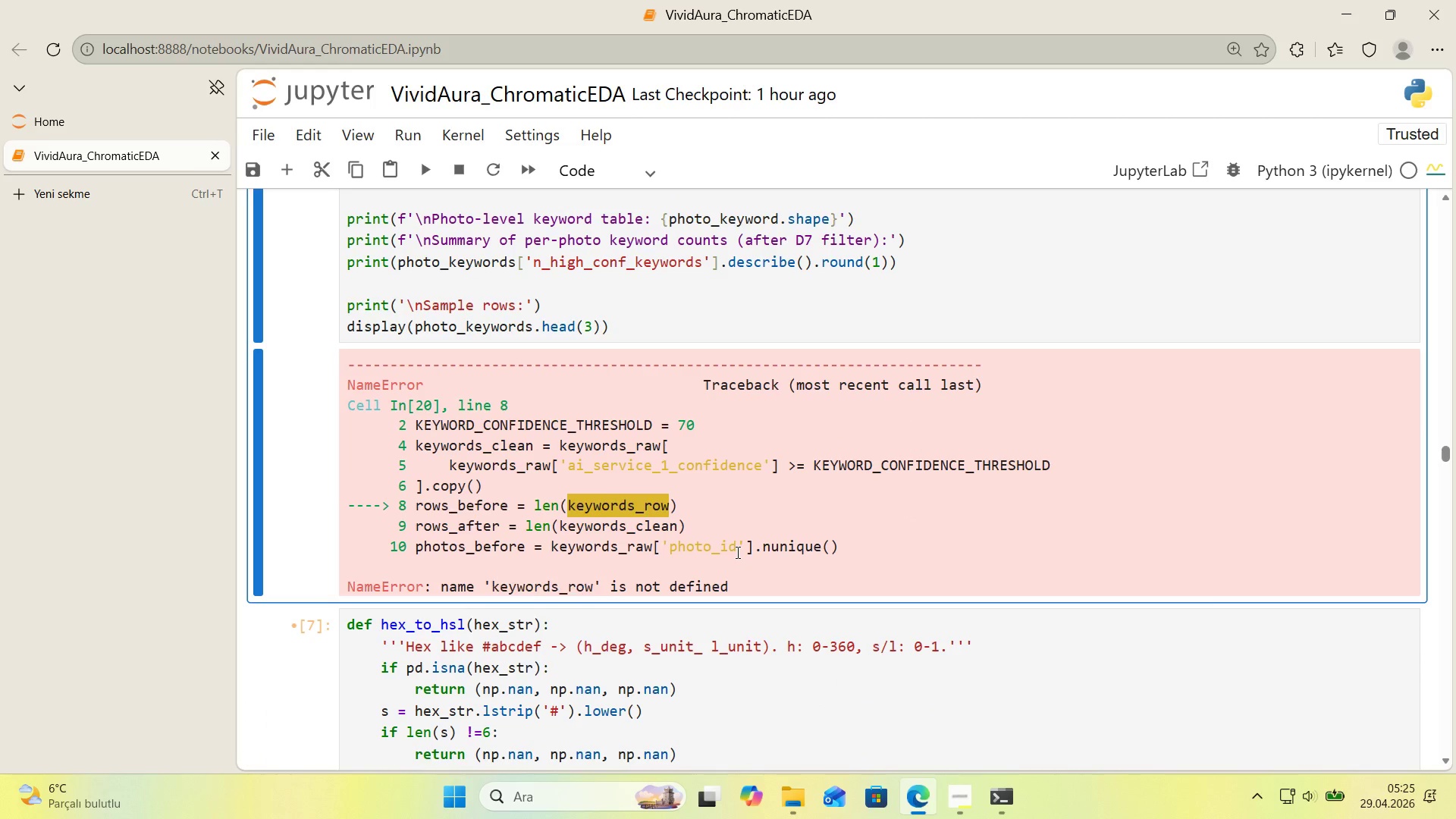 
left_click([736, 552])
 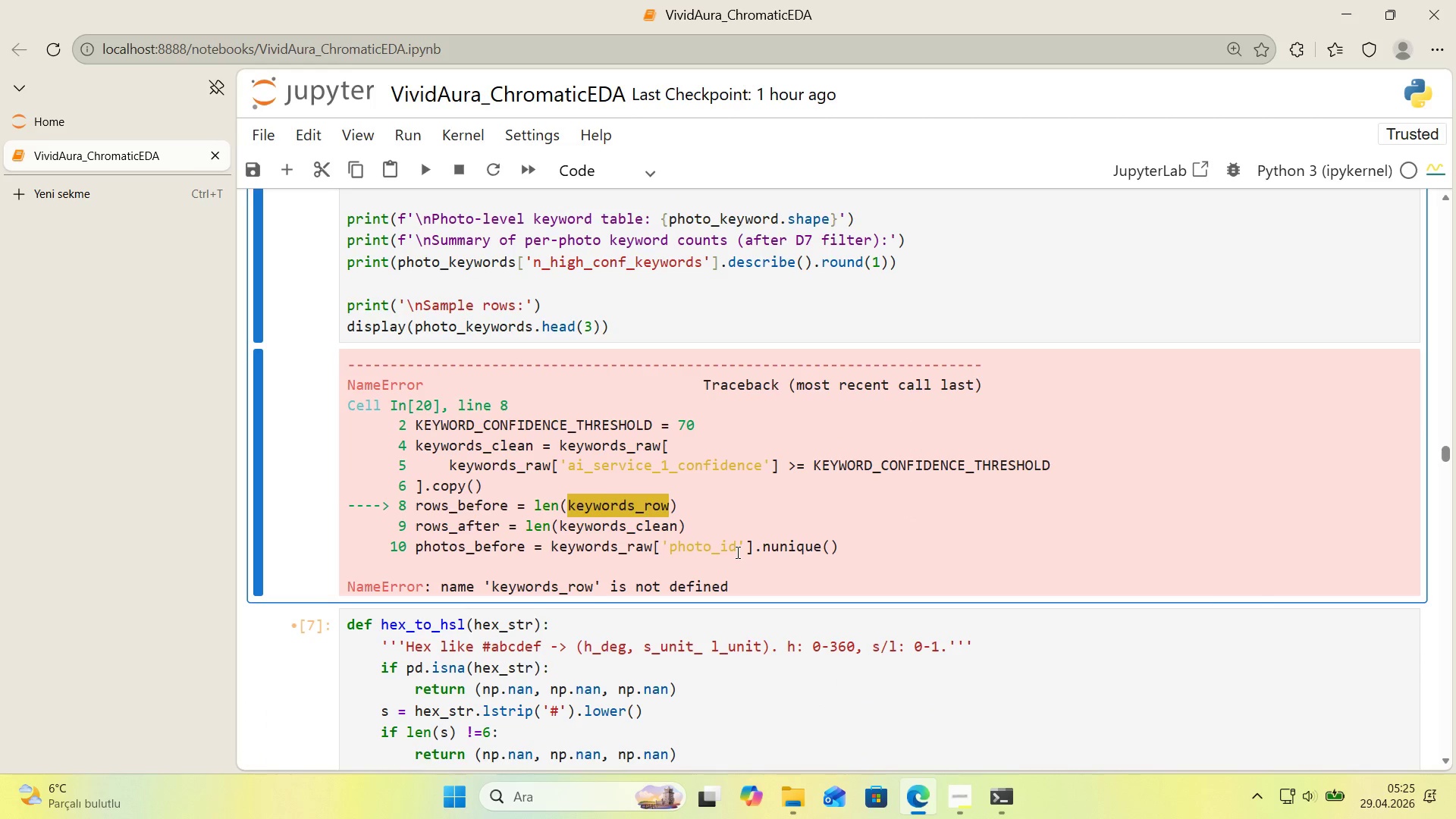 
key(Control+F)
 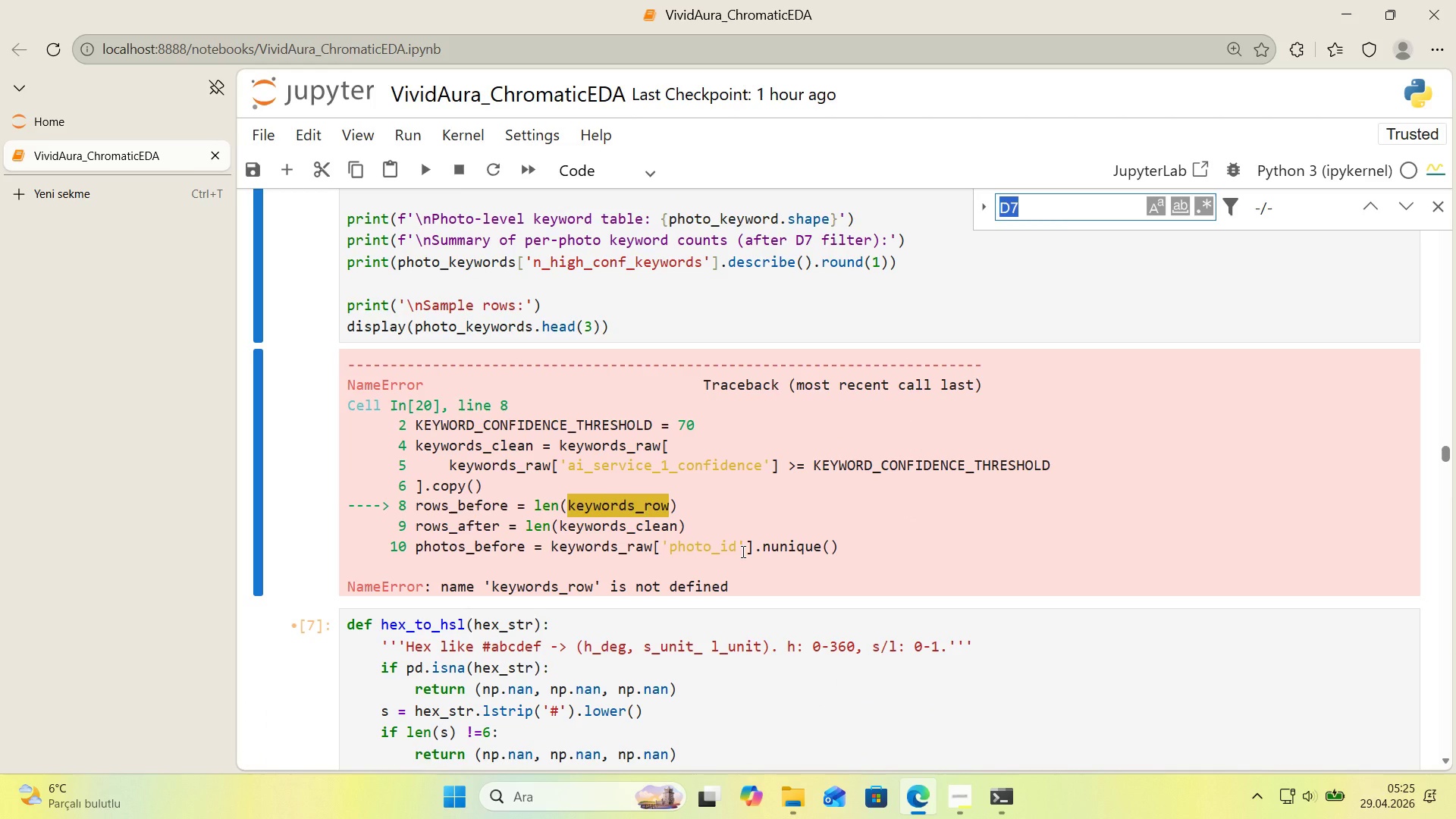 
key(Control+ControlLeft)
 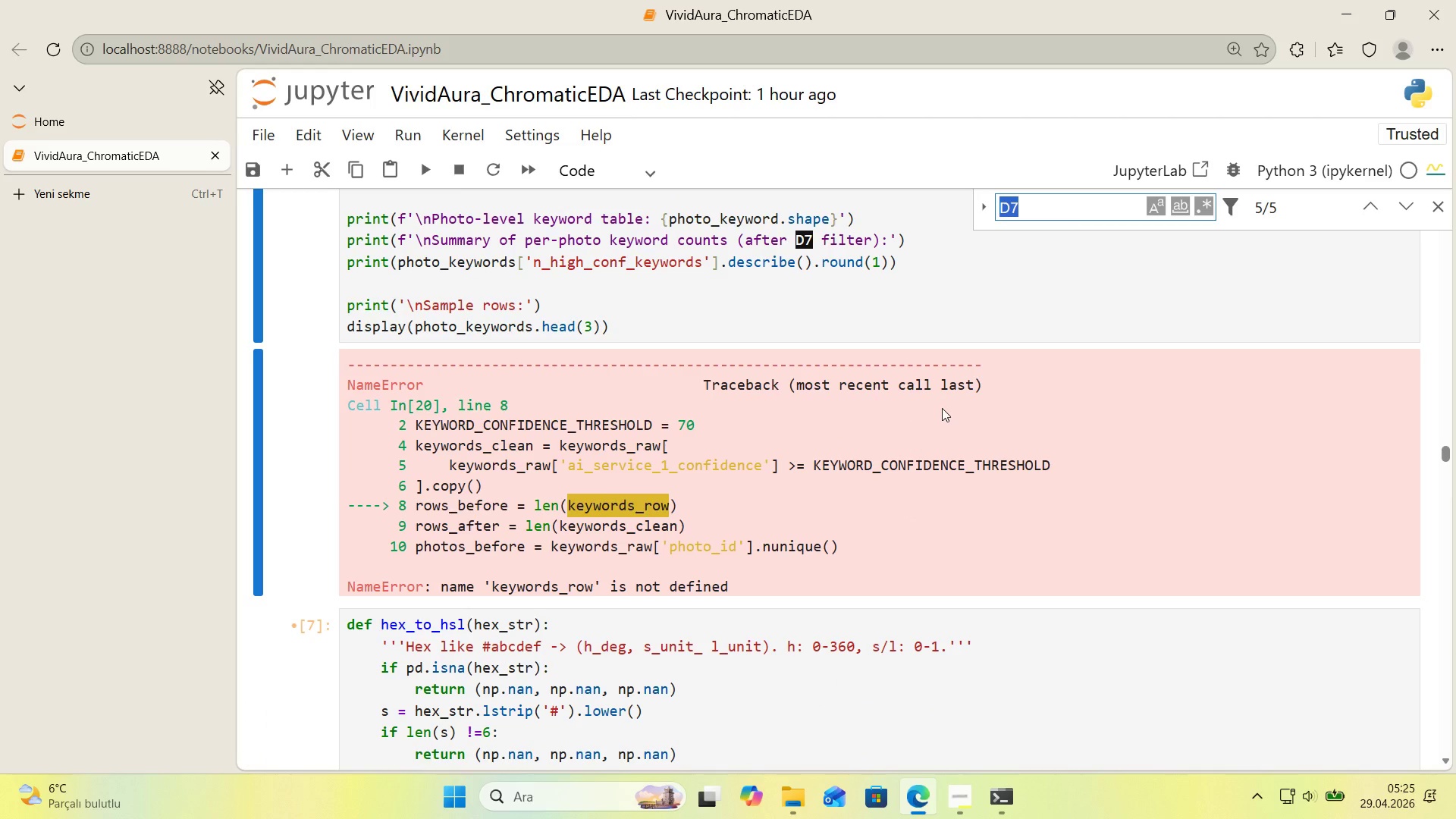 
key(Control+ControlLeft)
 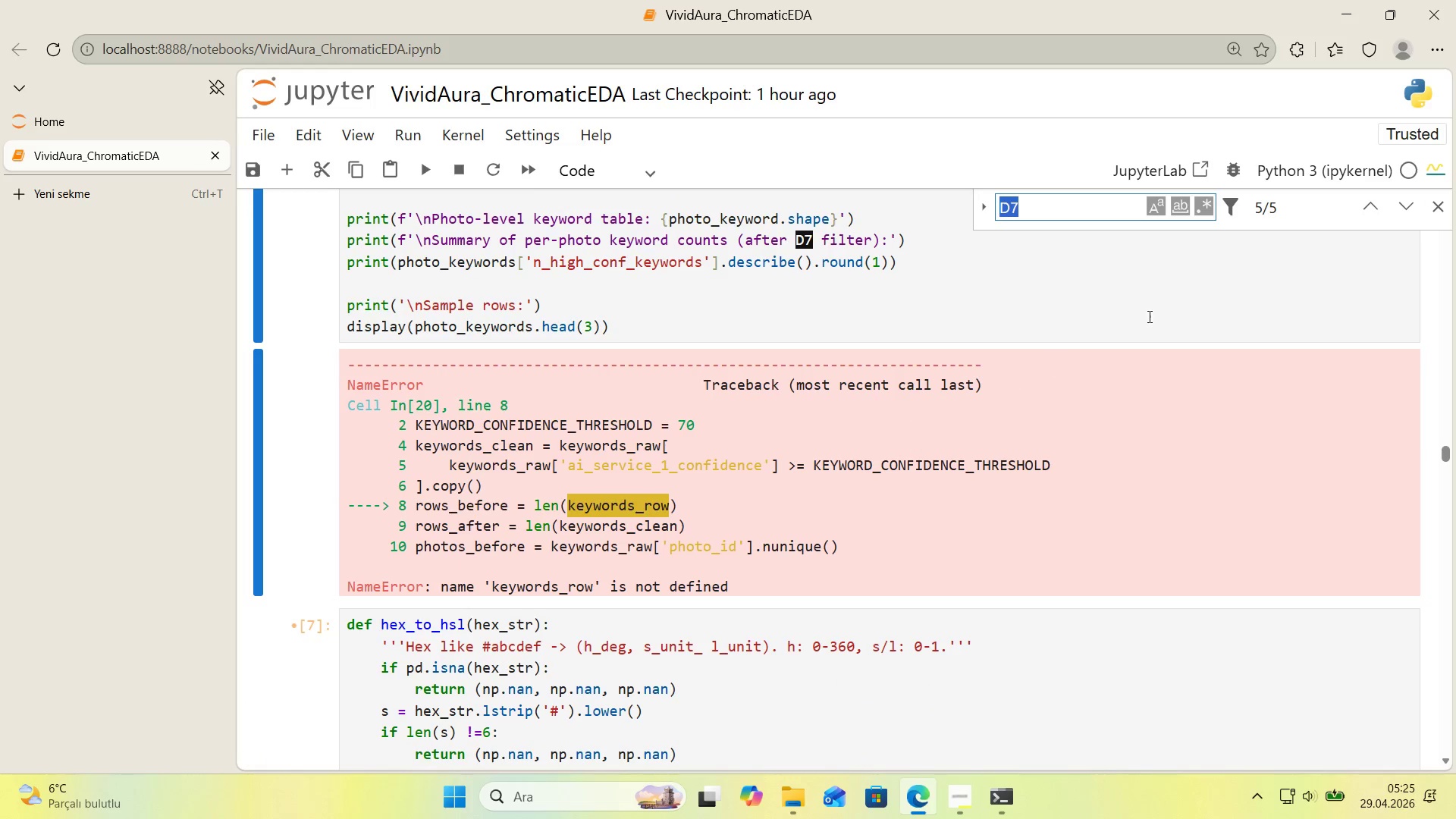 
key(Control+V)
 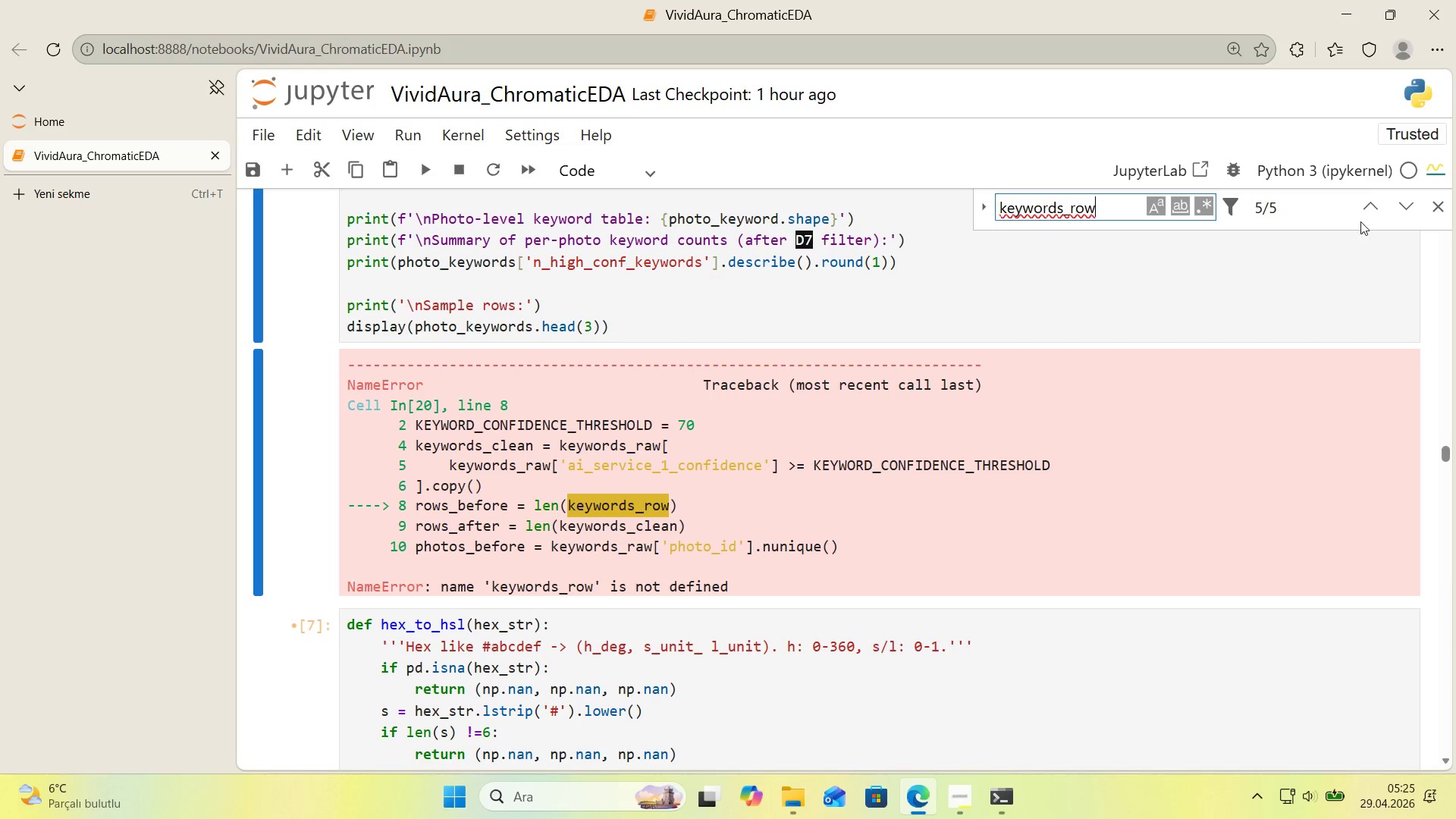 
left_click([1367, 206])
 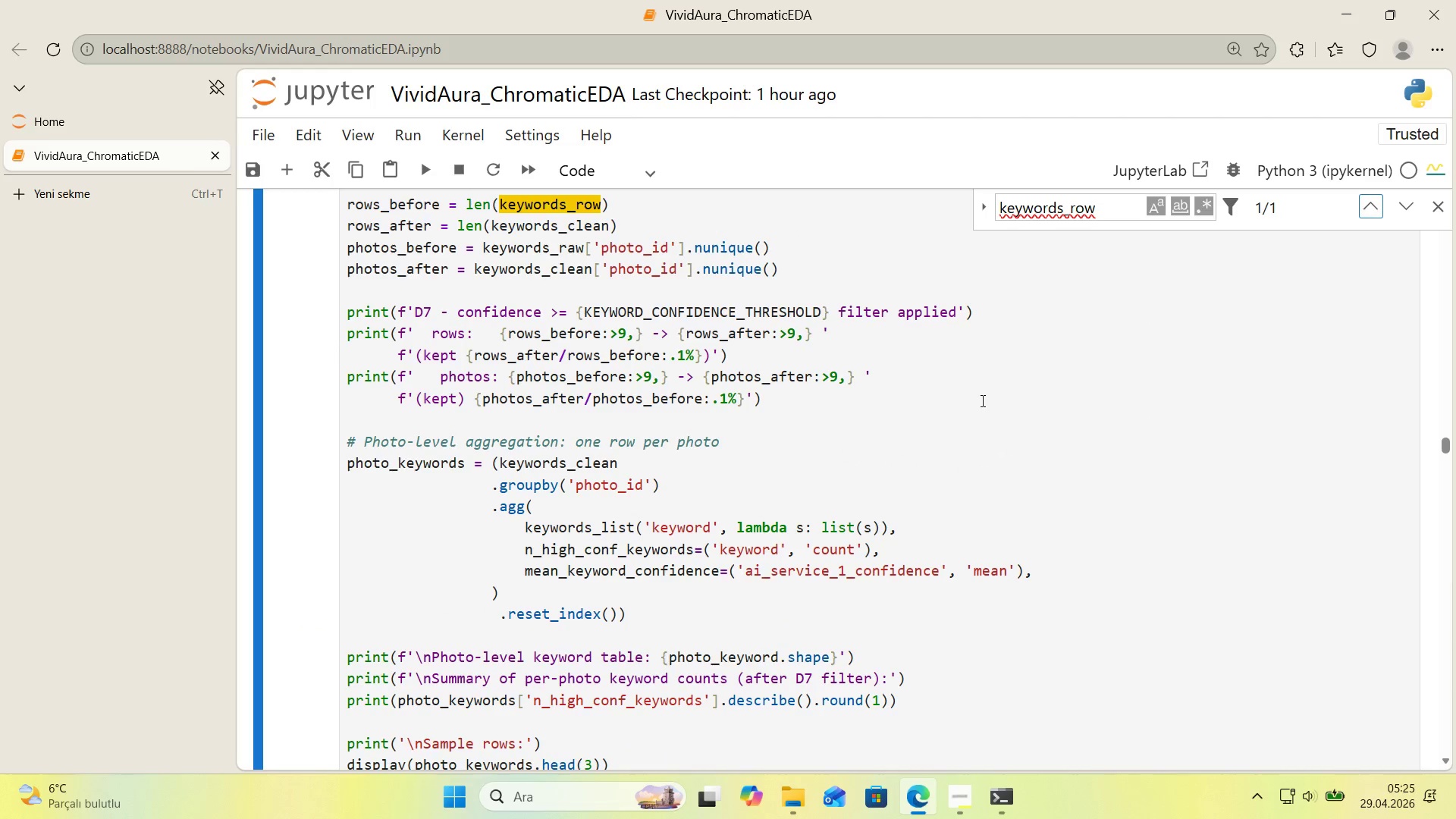 
scroll: coordinate [981, 400], scroll_direction: up, amount: 2.0
 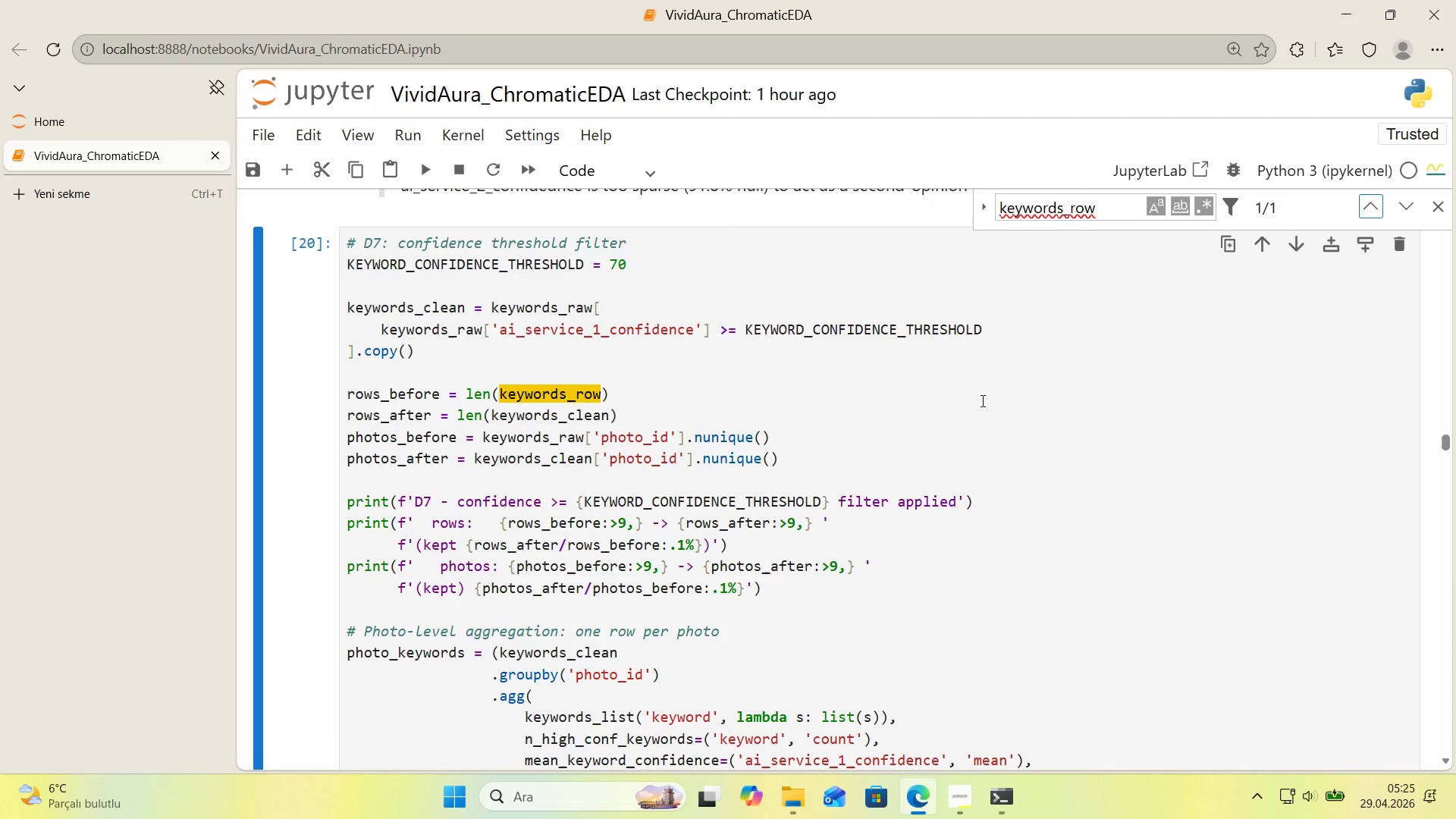 
wait(10.27)
 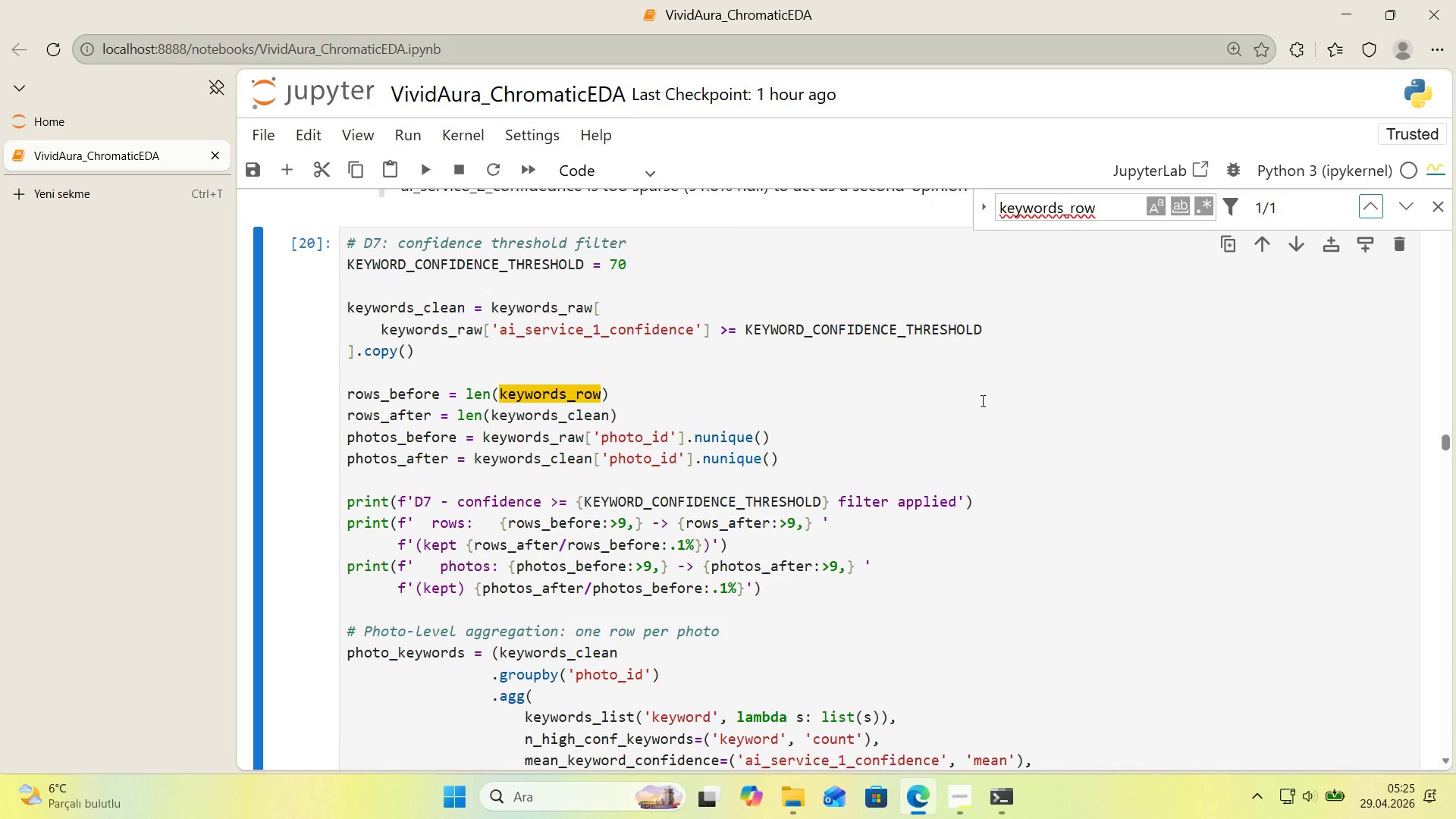 
left_click_drag(start_coordinate=[586, 392], to_coordinate=[593, 394])
 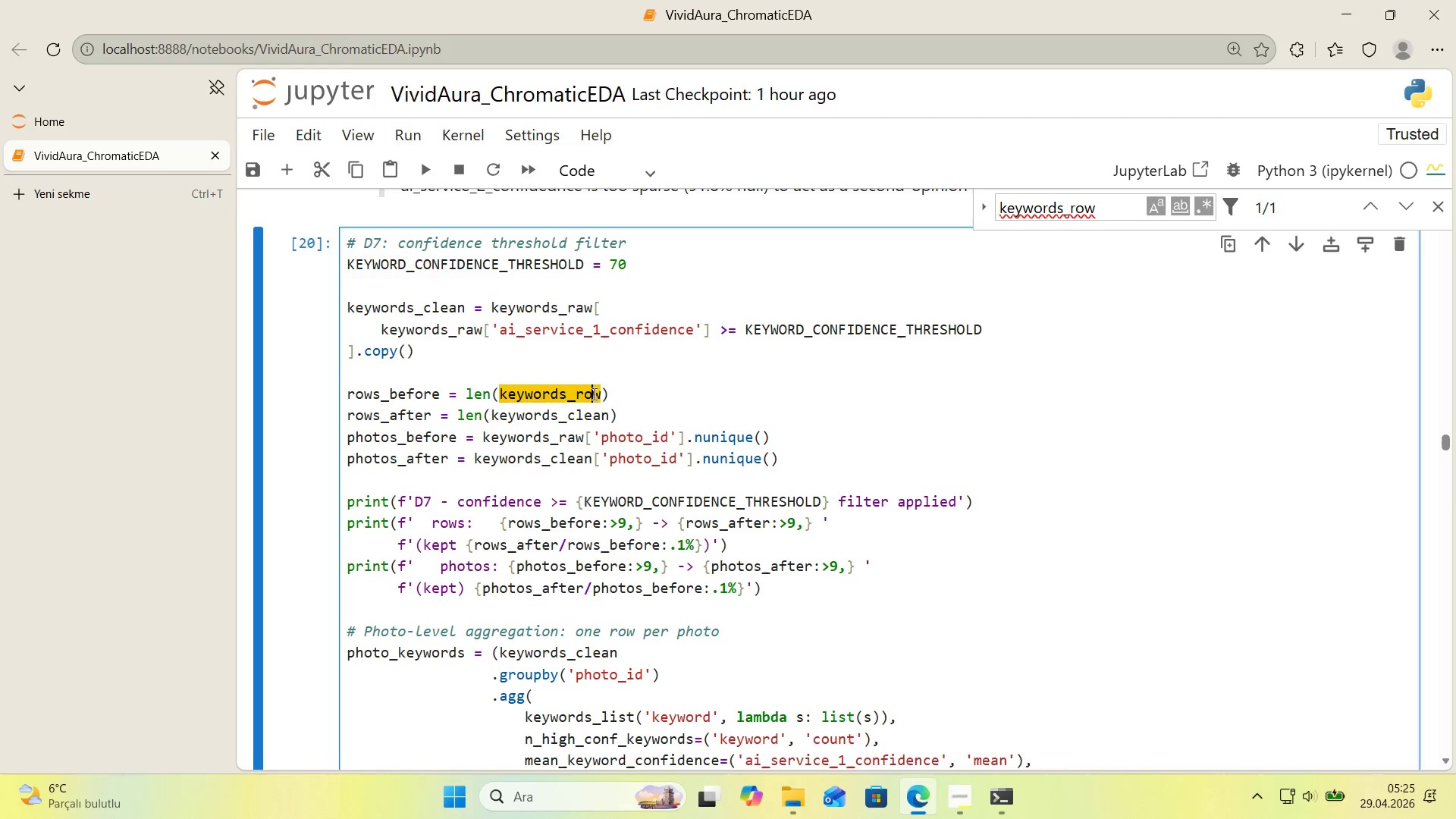 
key(A)
 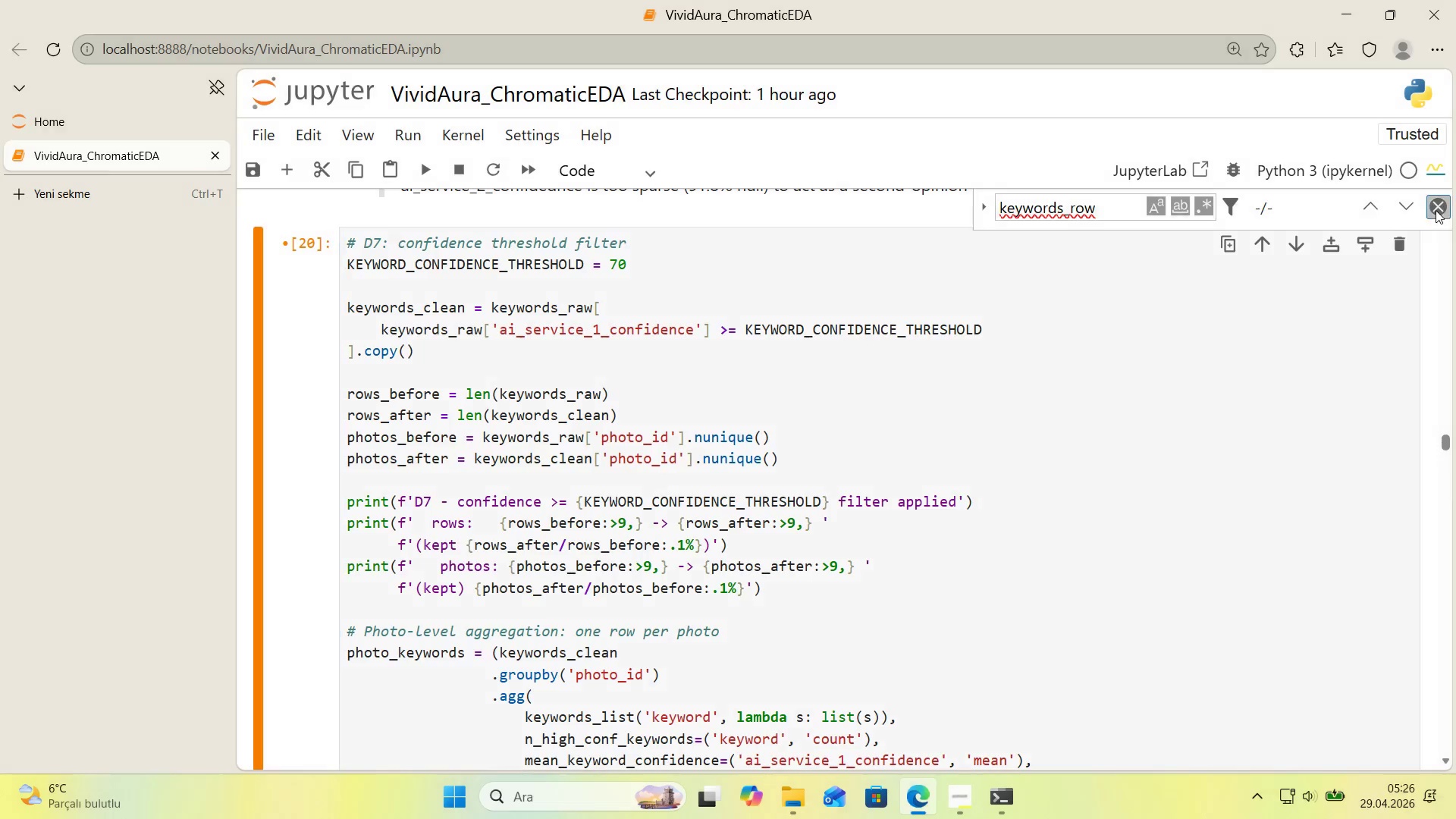 
double_click([924, 419])
 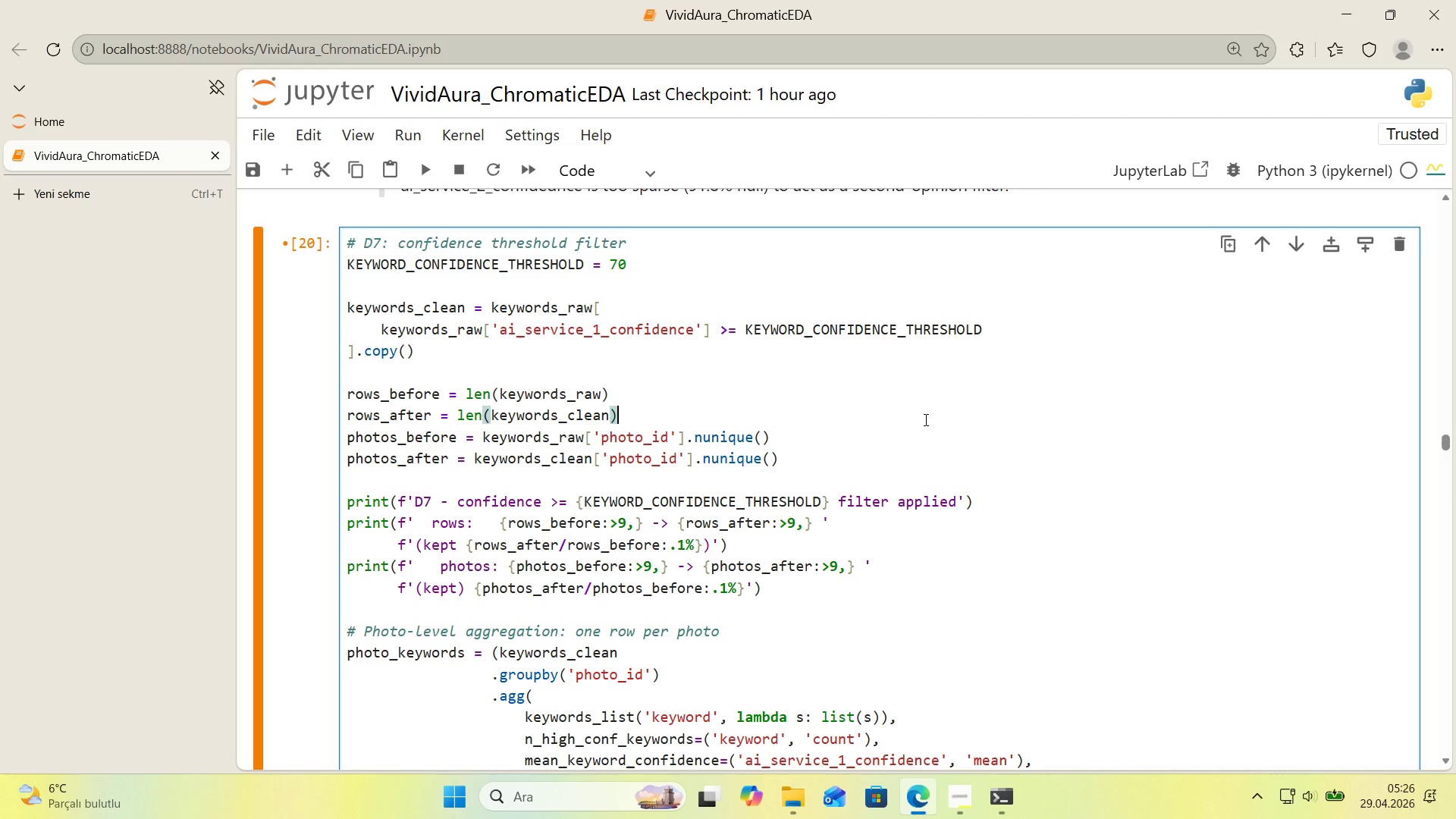 
key(Shift+Enter)
 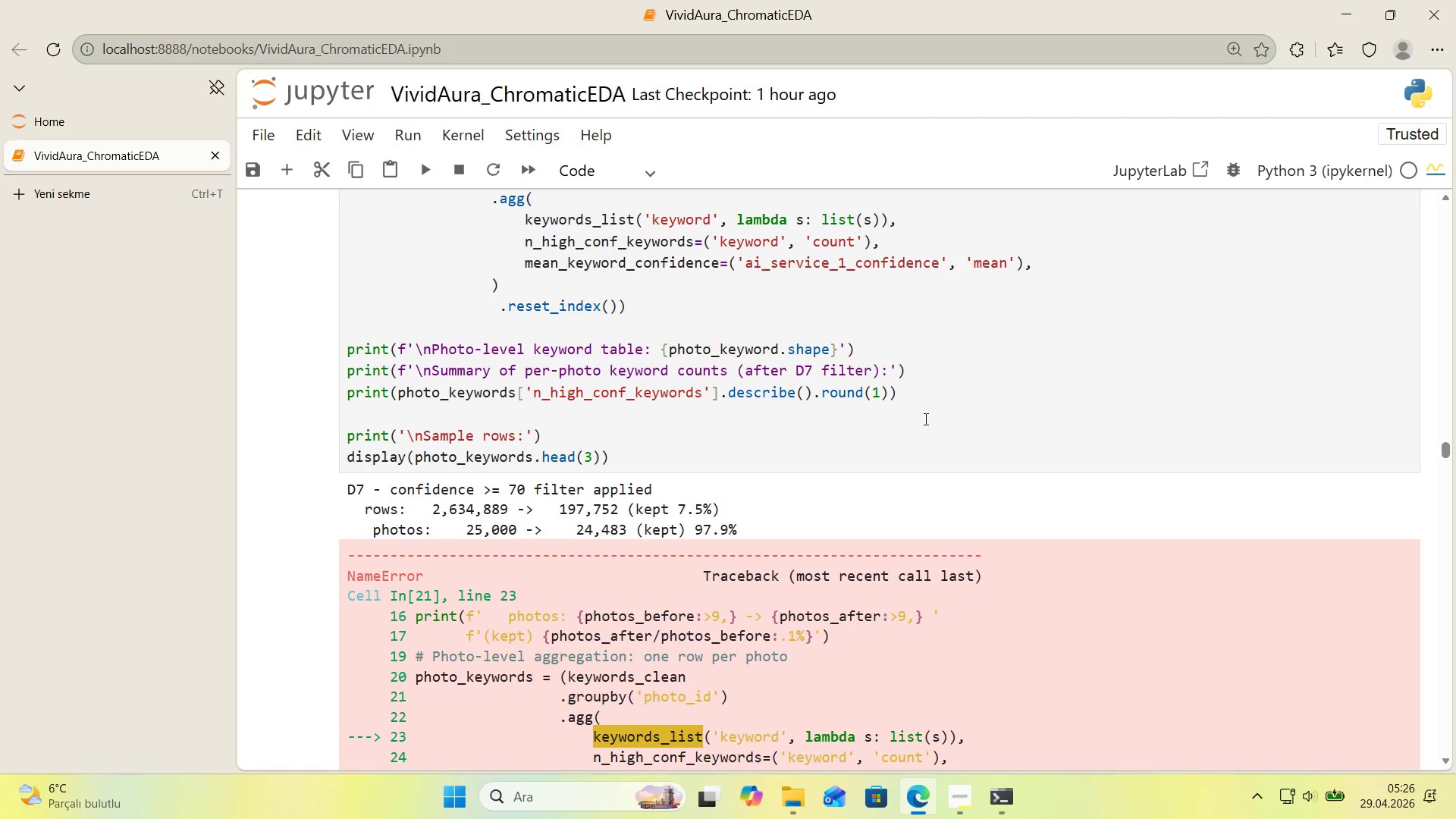 
scroll: coordinate [877, 426], scroll_direction: down, amount: 3.0
 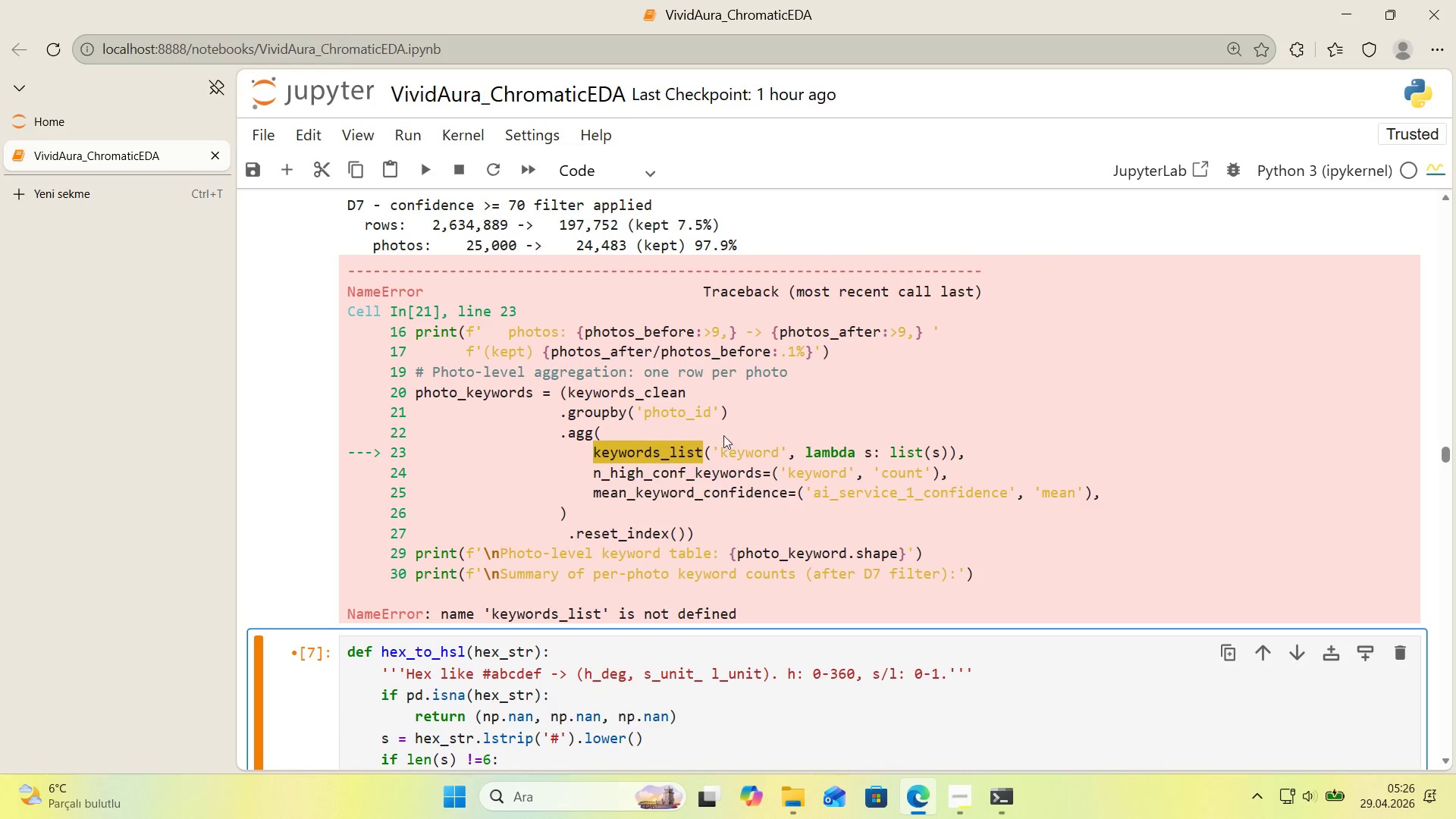 
wait(11.55)
 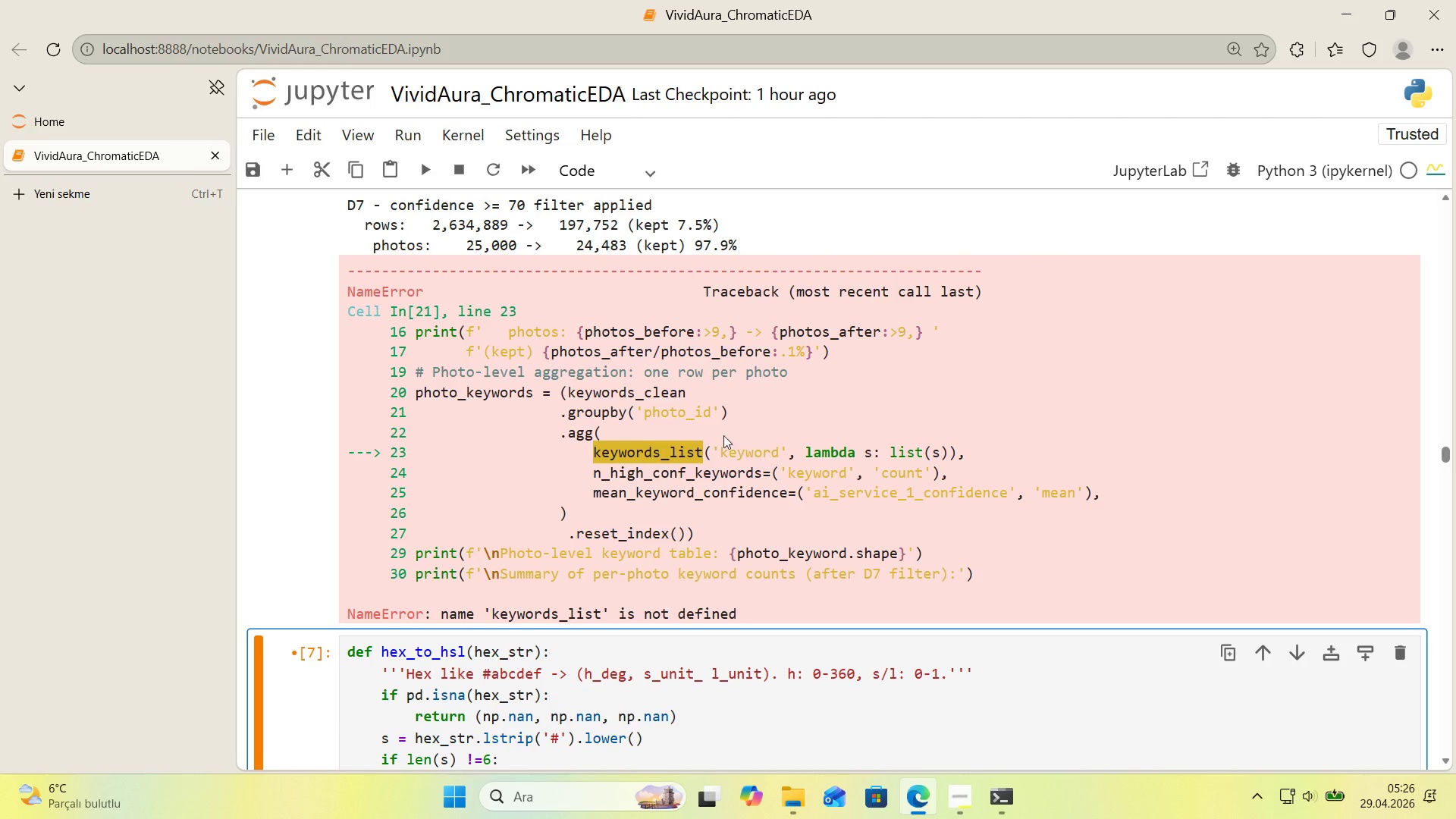 
scroll: coordinate [671, 429], scroll_direction: up, amount: 6.0
 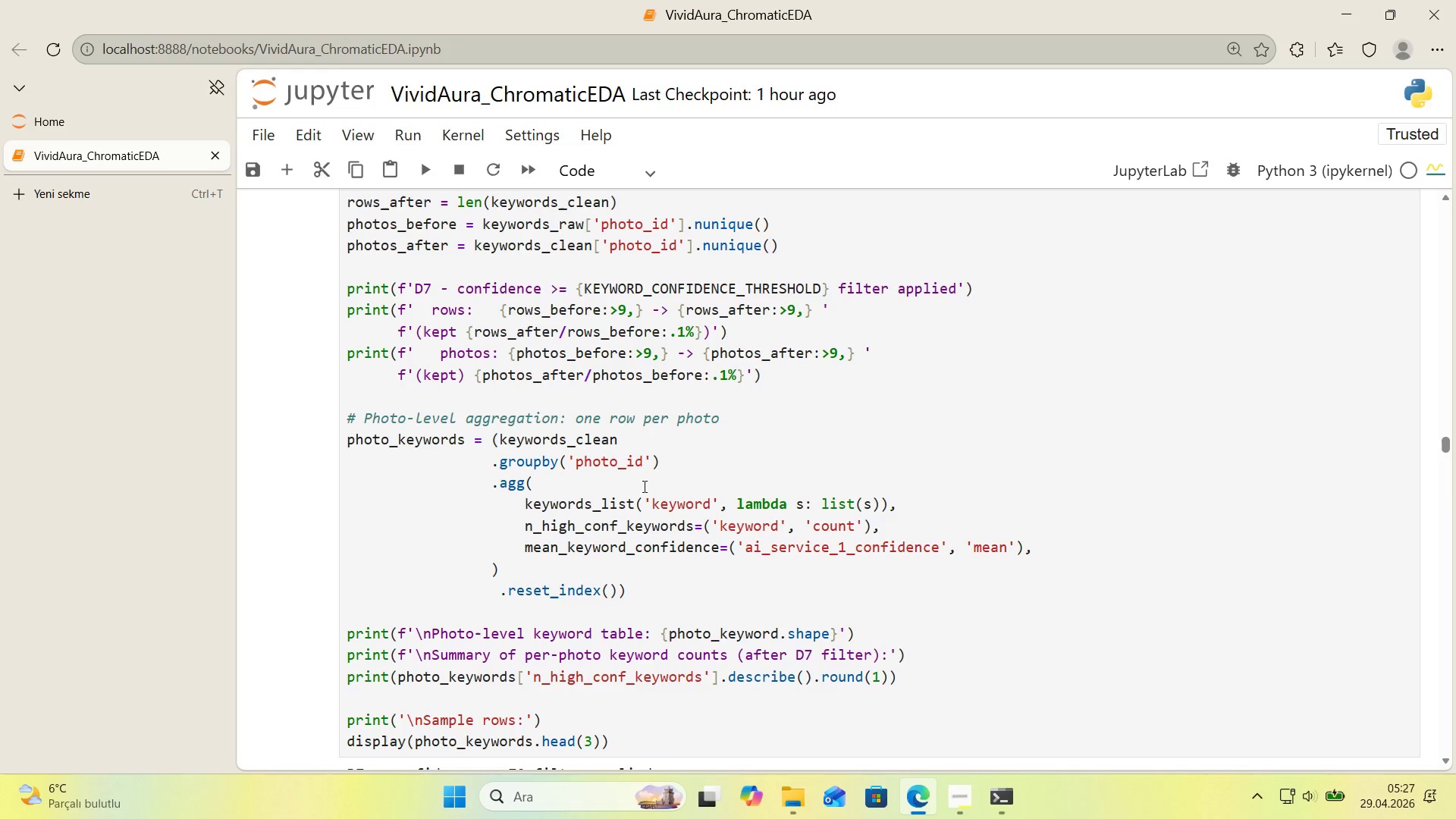 
wait(56.94)
 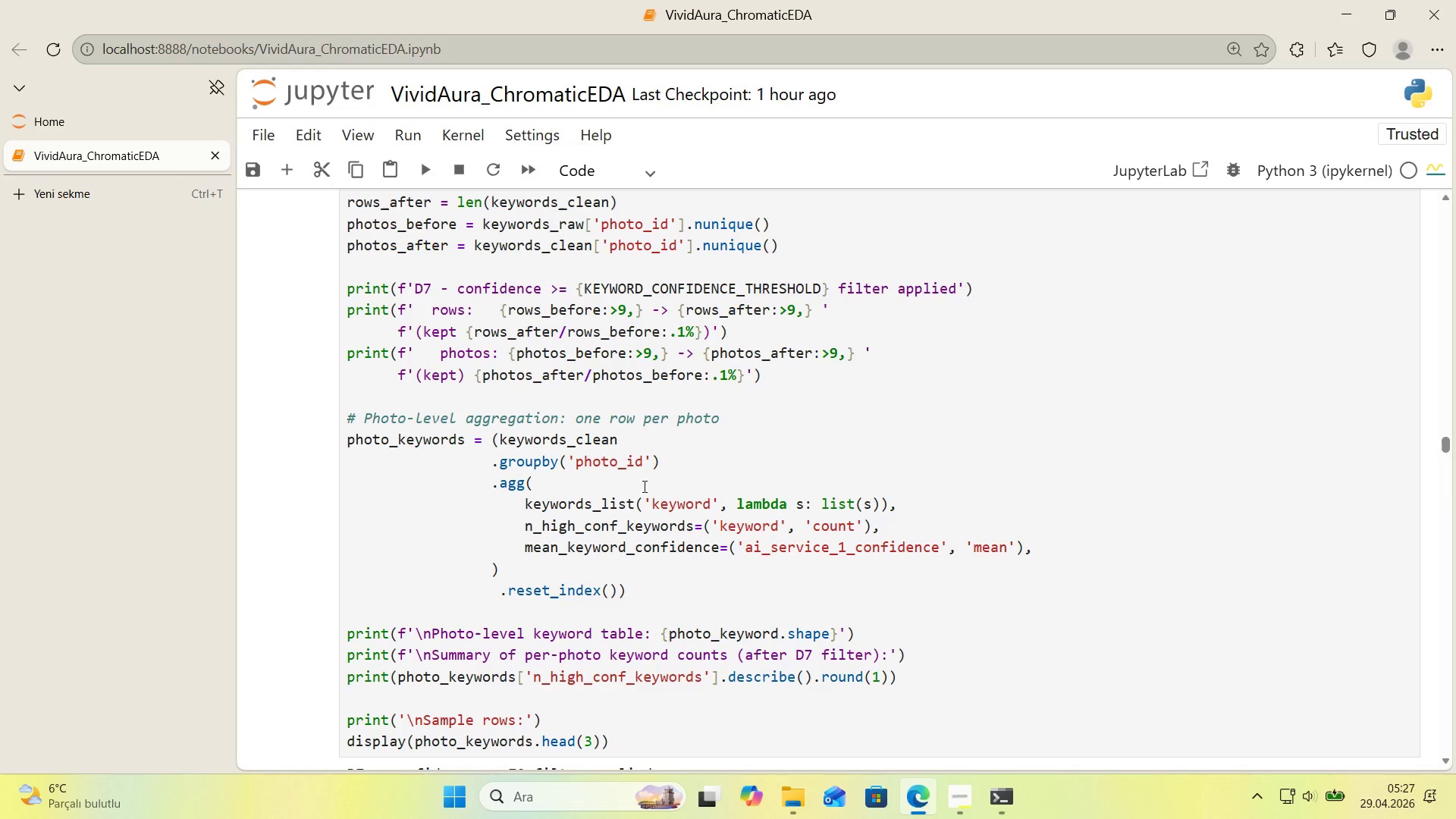 
scroll: coordinate [396, 501], scroll_direction: down, amount: 2.0
 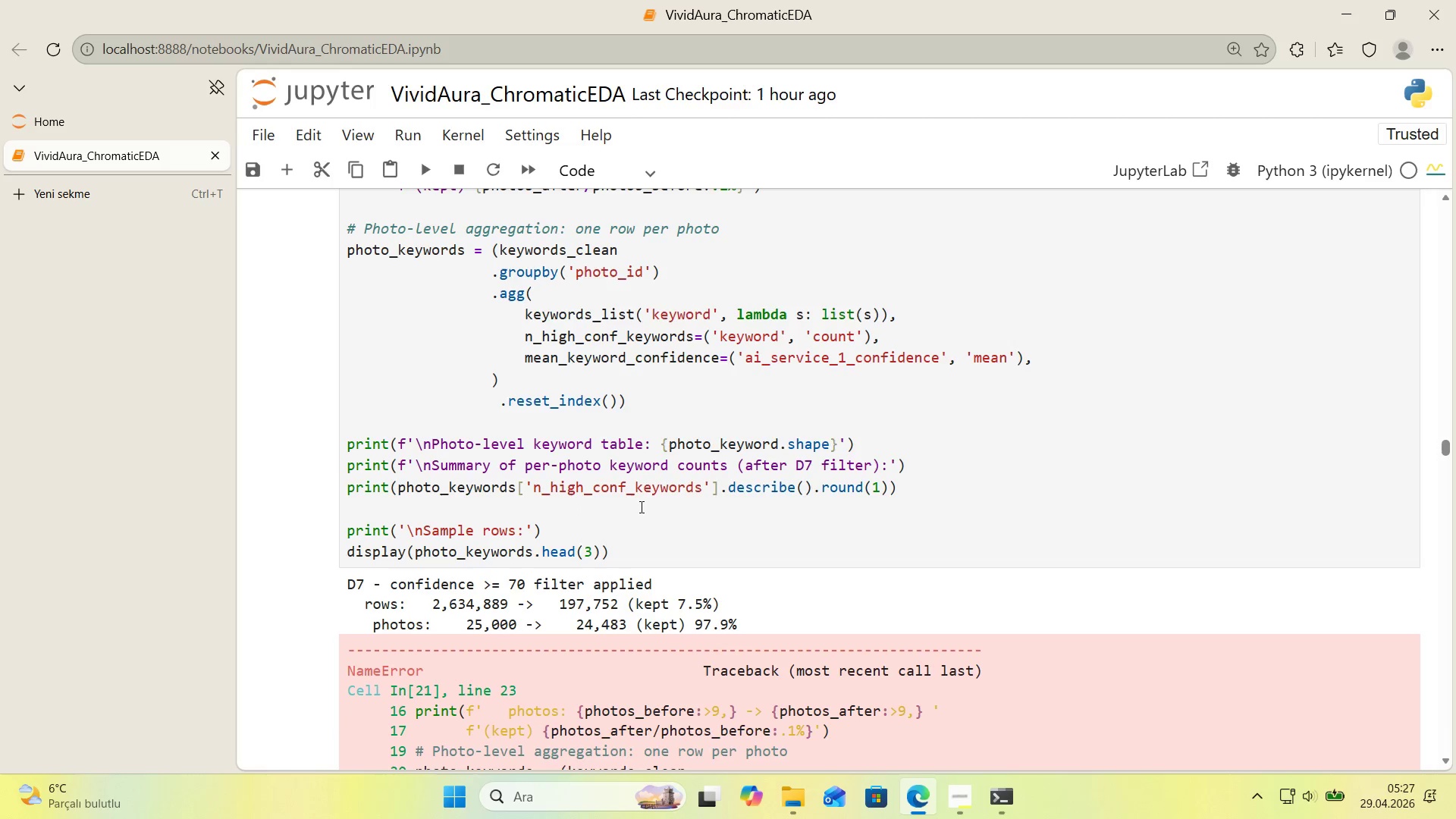 
left_click([642, 507])
 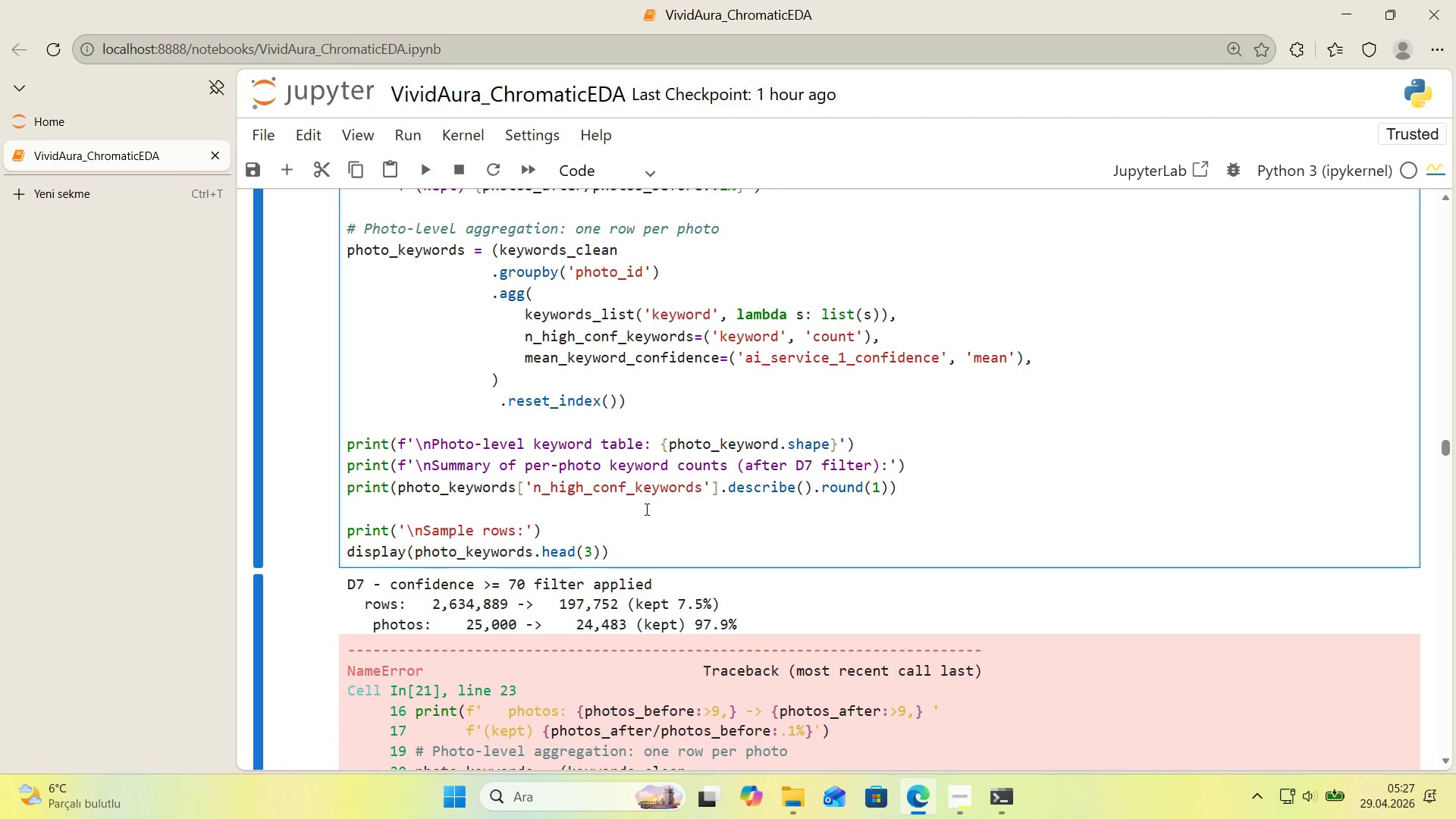 
key(Shift+Enter)
 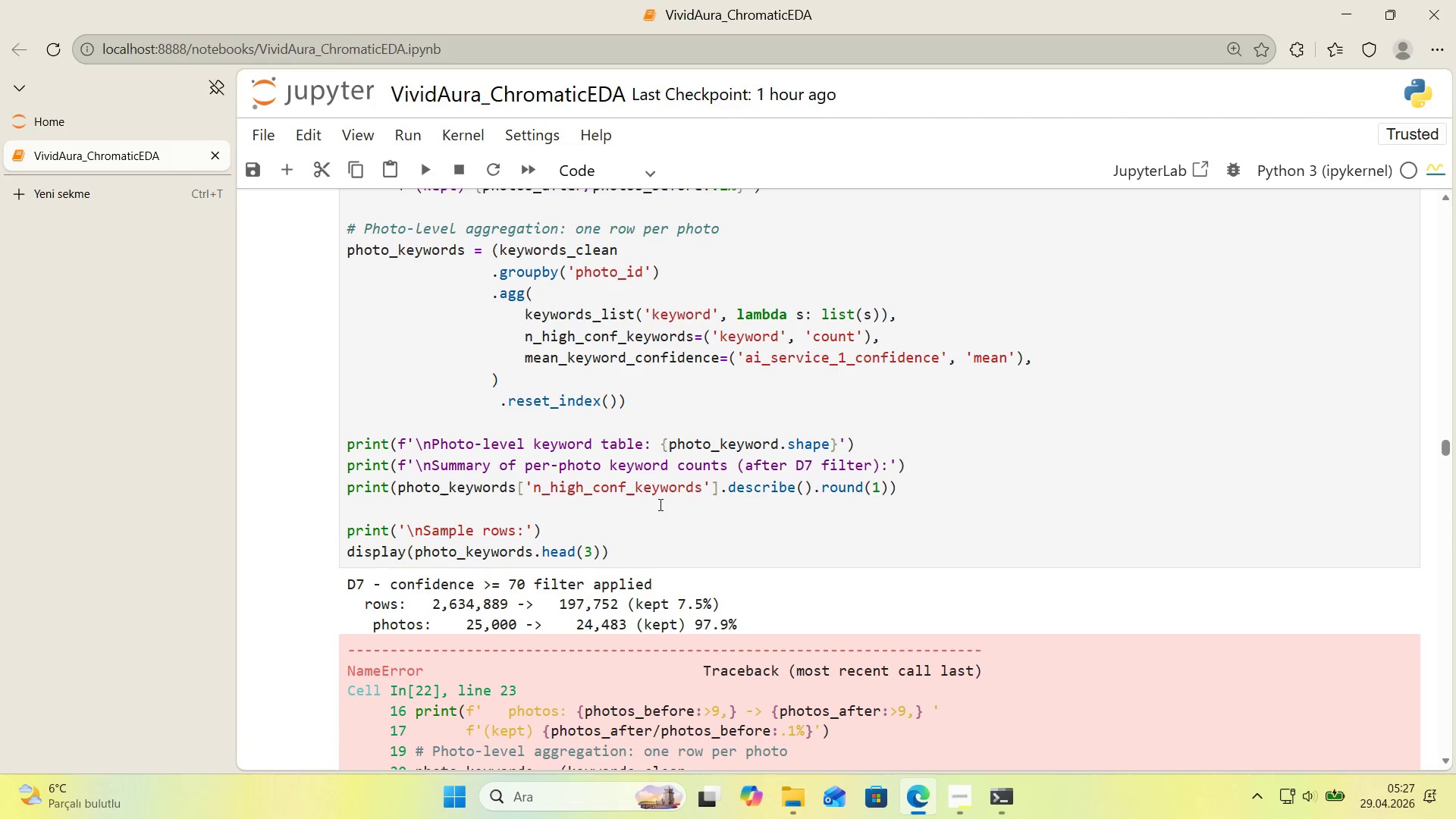 
scroll: coordinate [667, 507], scroll_direction: down, amount: 4.0
 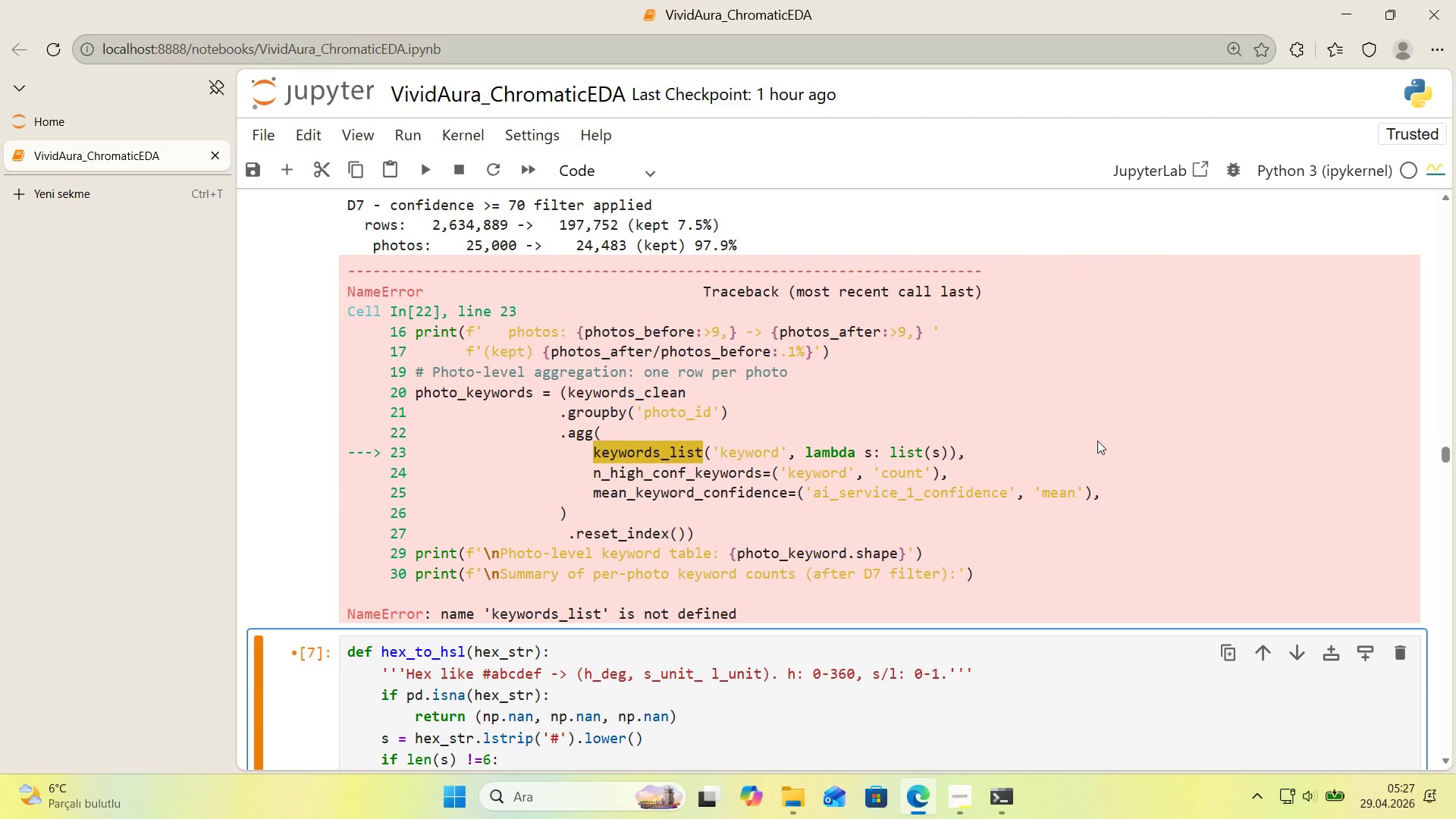 
scroll: coordinate [1186, 426], scroll_direction: up, amount: 1.0
 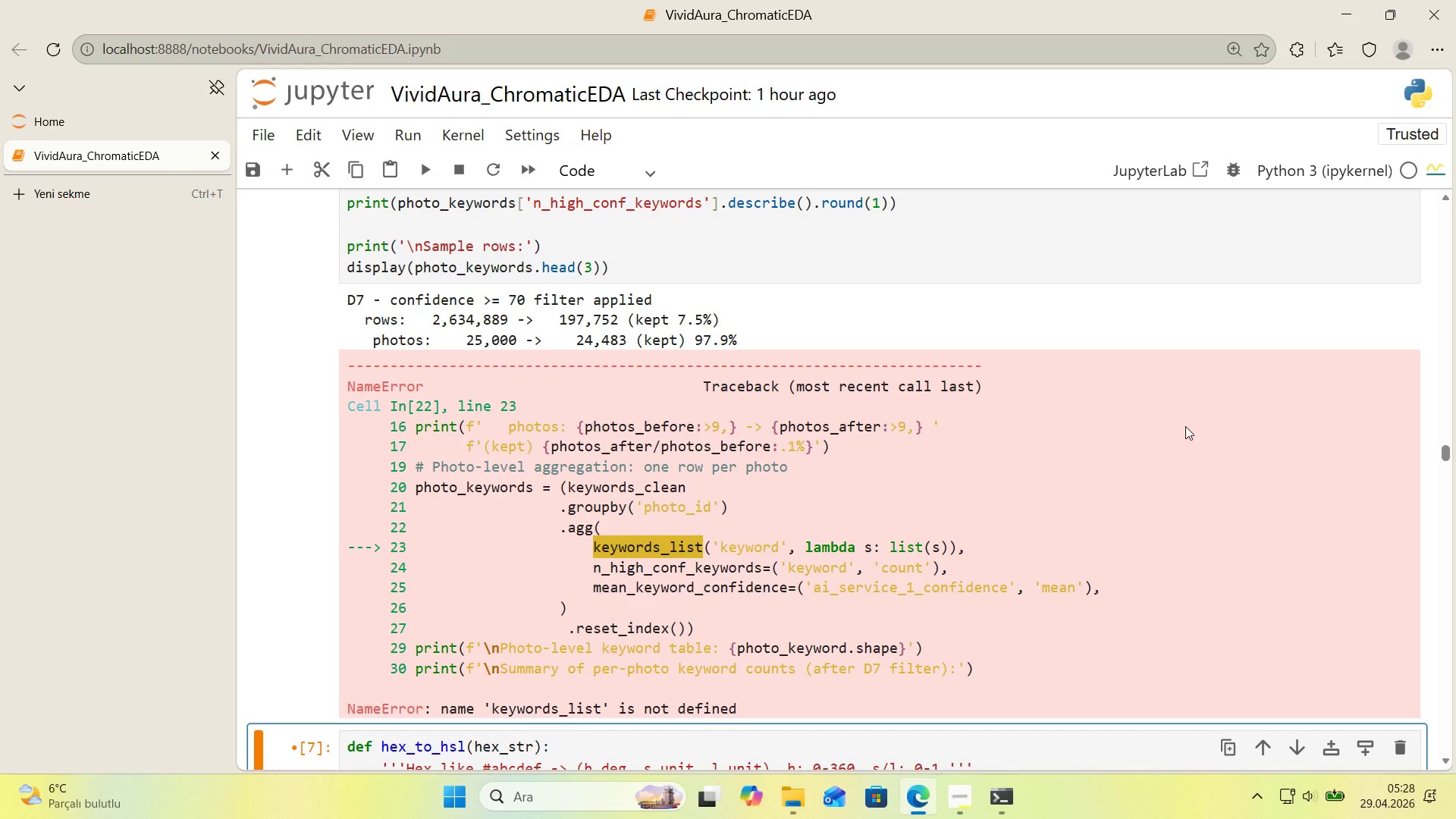 
wait(52.15)
 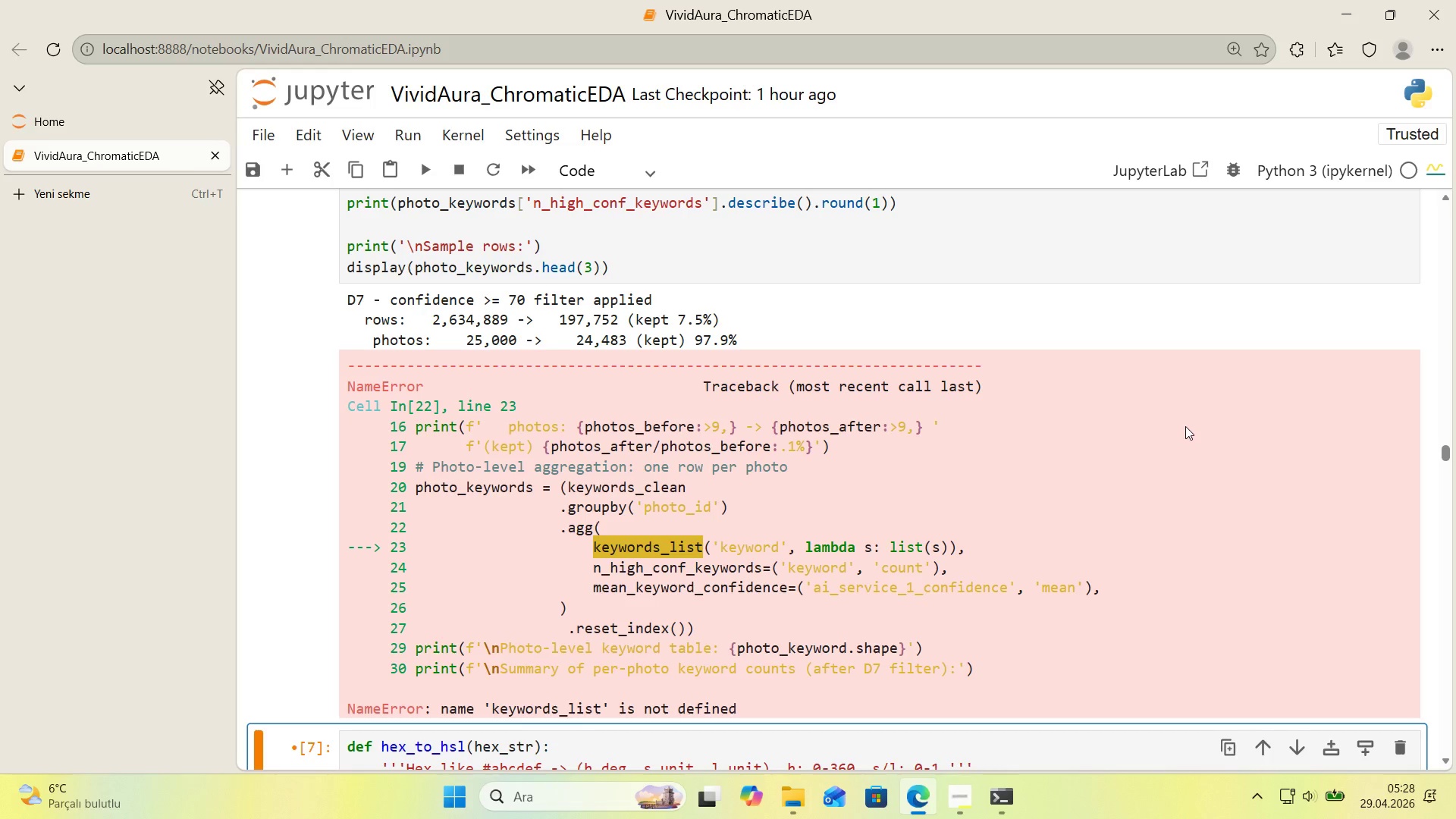 
scroll: coordinate [604, 398], scroll_direction: up, amount: 6.0
 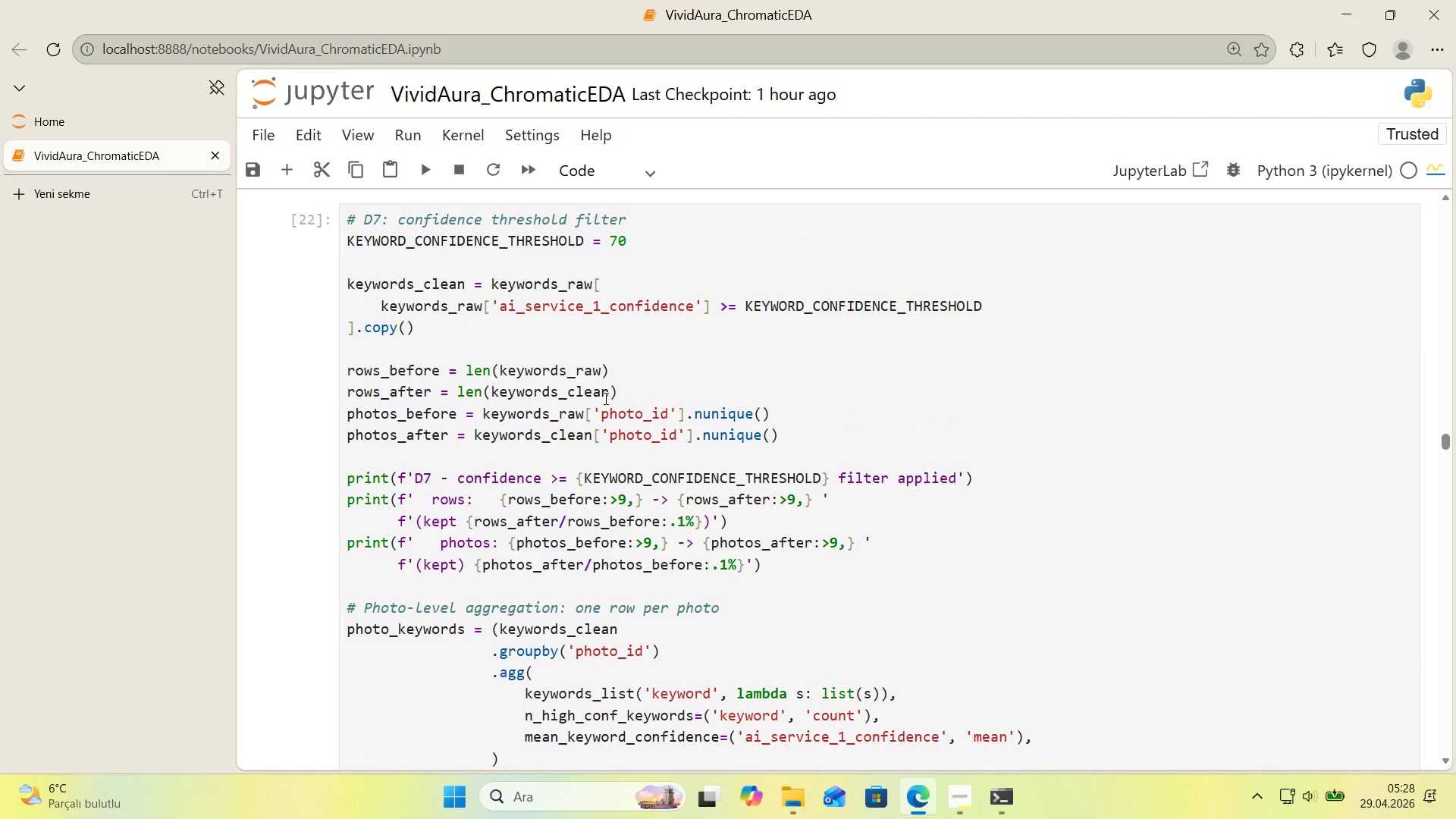 
scroll: coordinate [604, 398], scroll_direction: down, amount: 3.0
 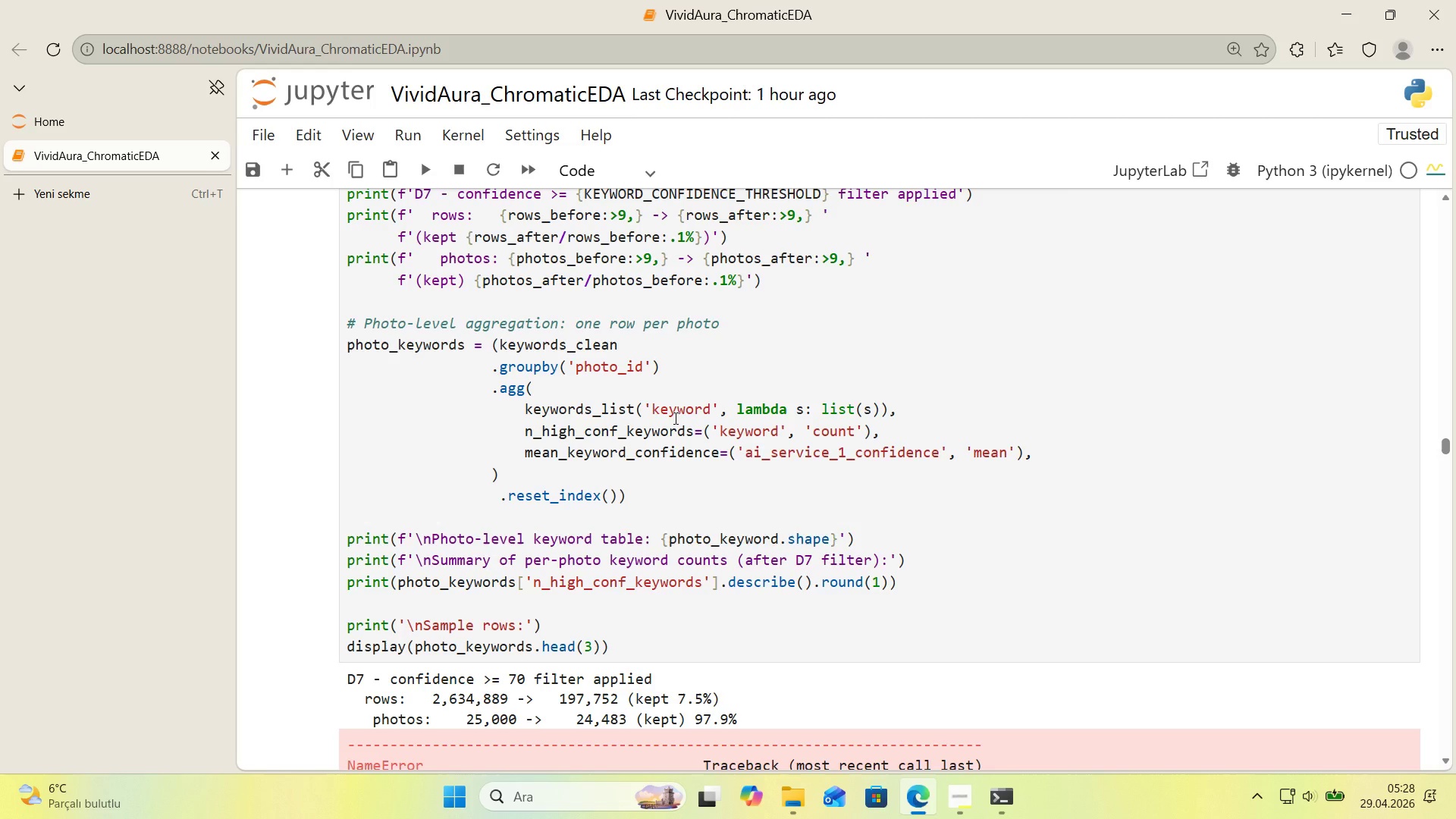 
wait(20.81)
 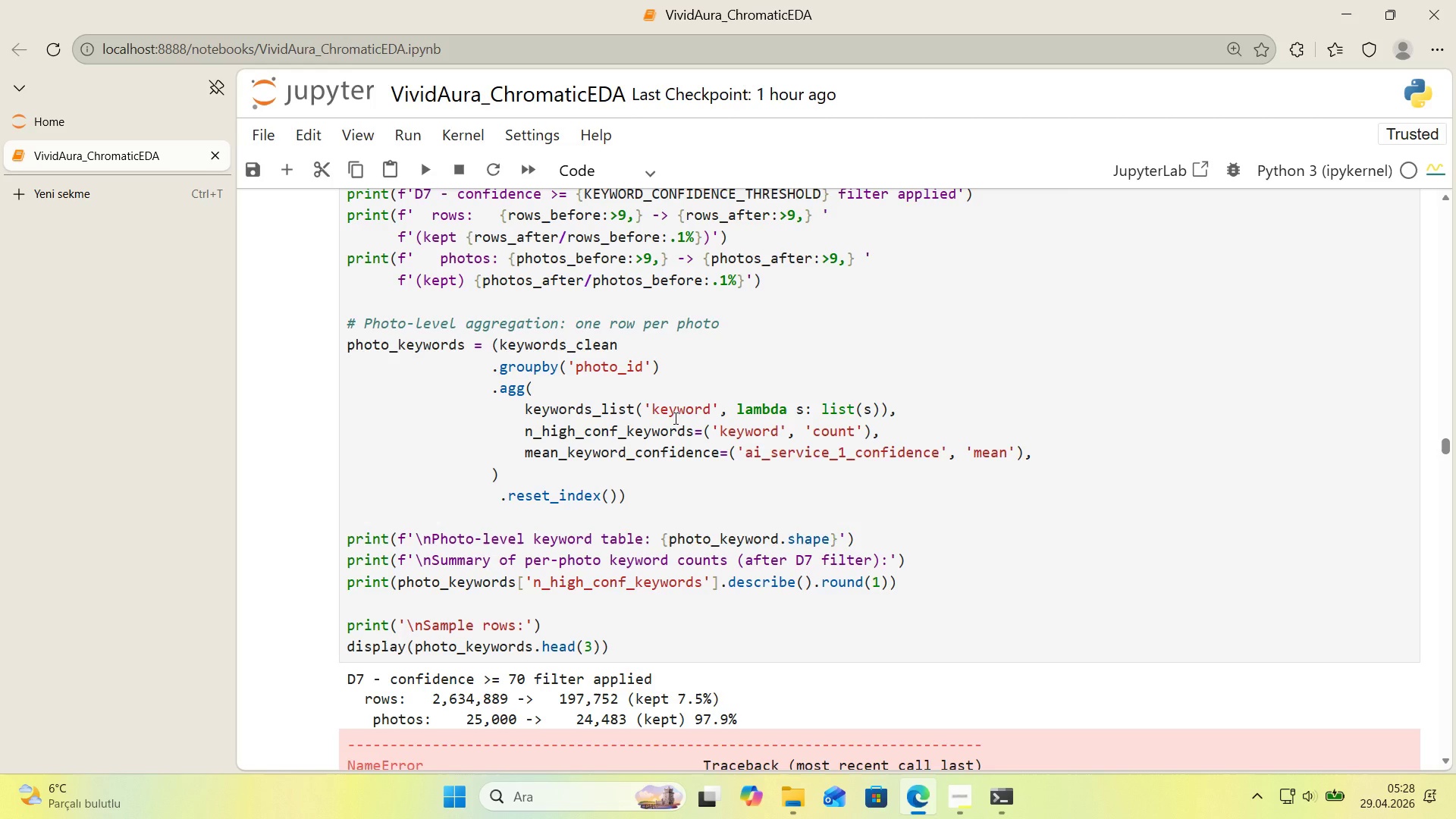 
double_click([902, 408])
 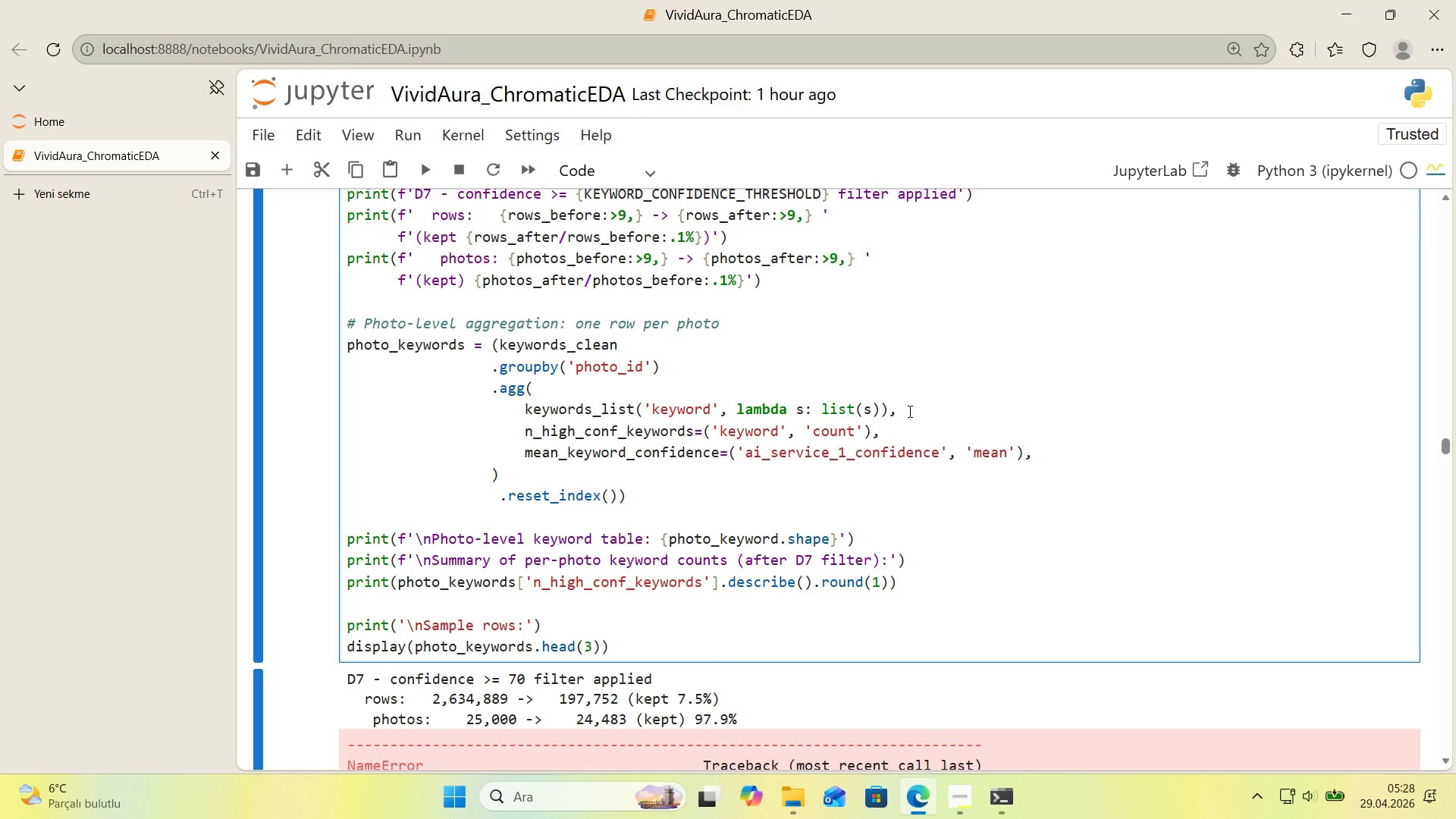 
wait(7.56)
 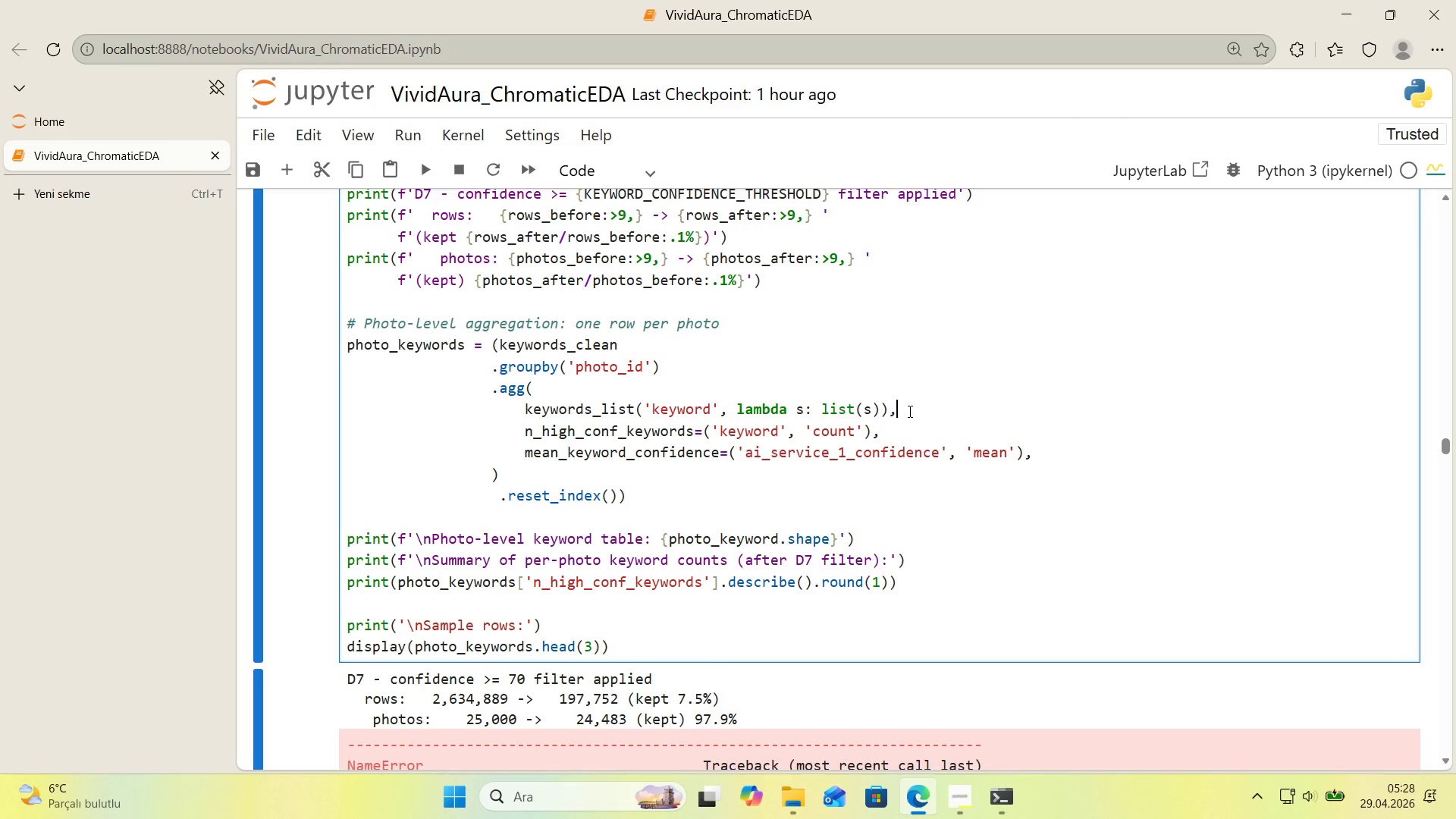 
left_click([635, 410])
 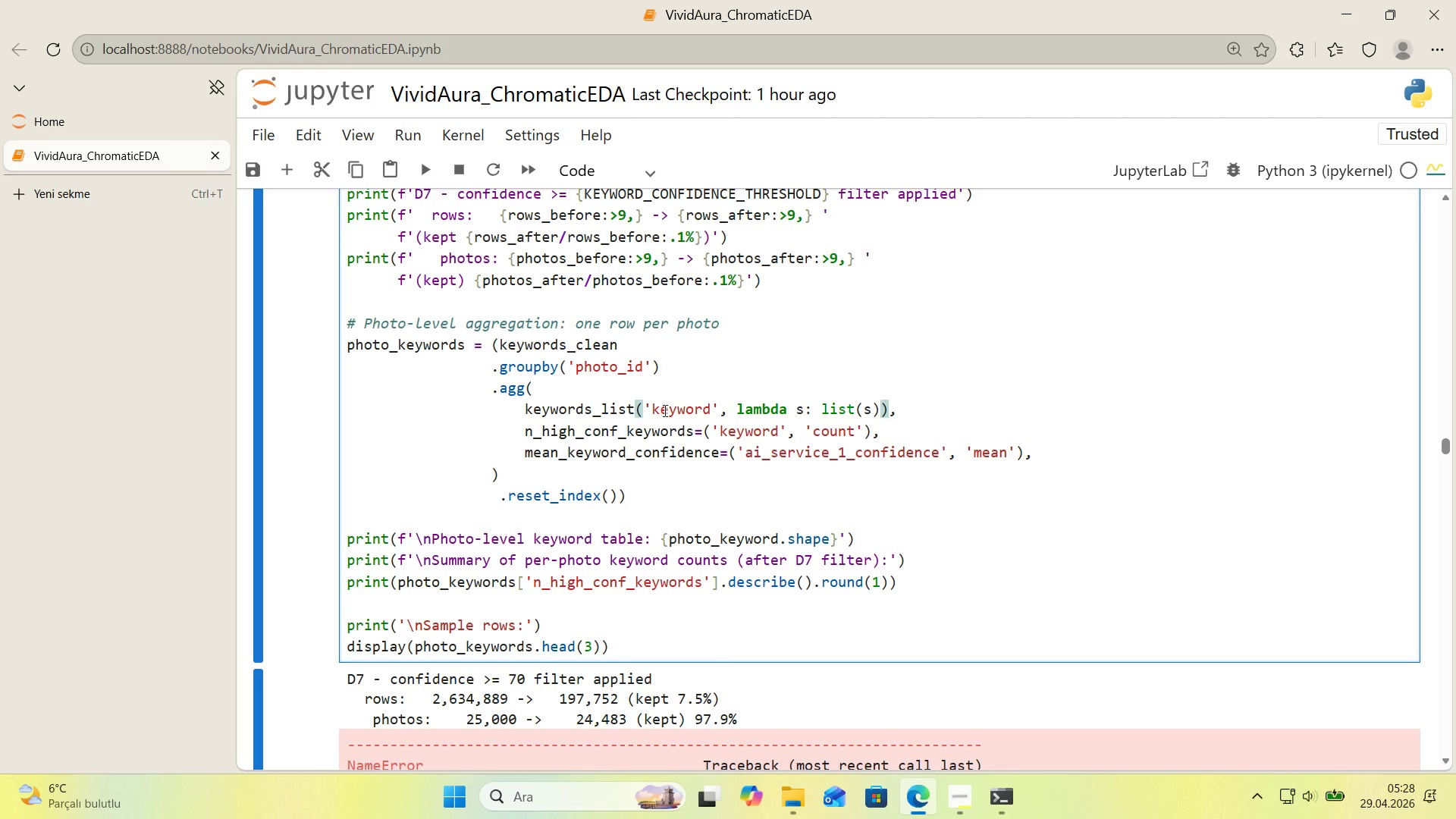 
key(Shift+0)
 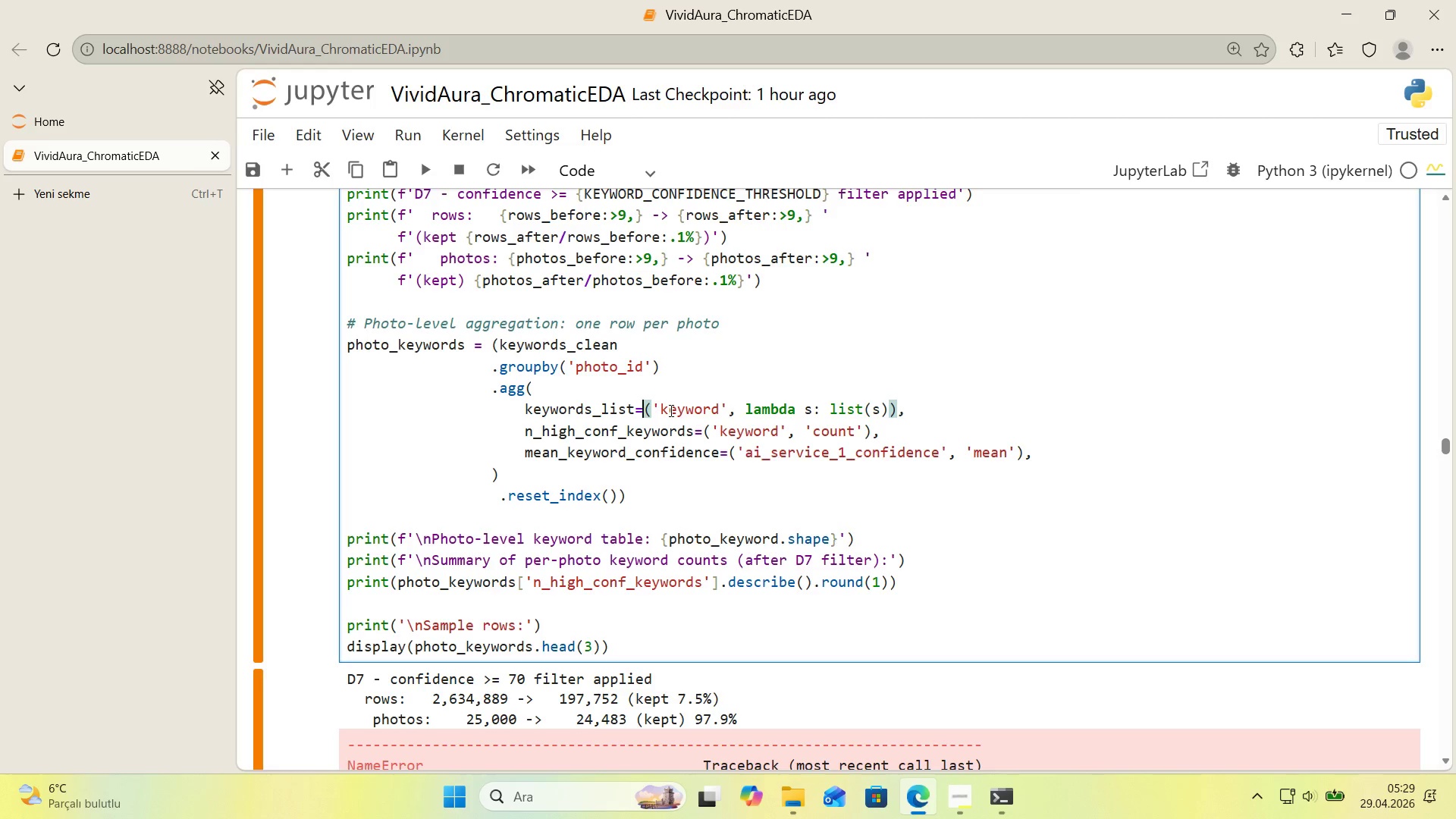 
wait(28.97)
 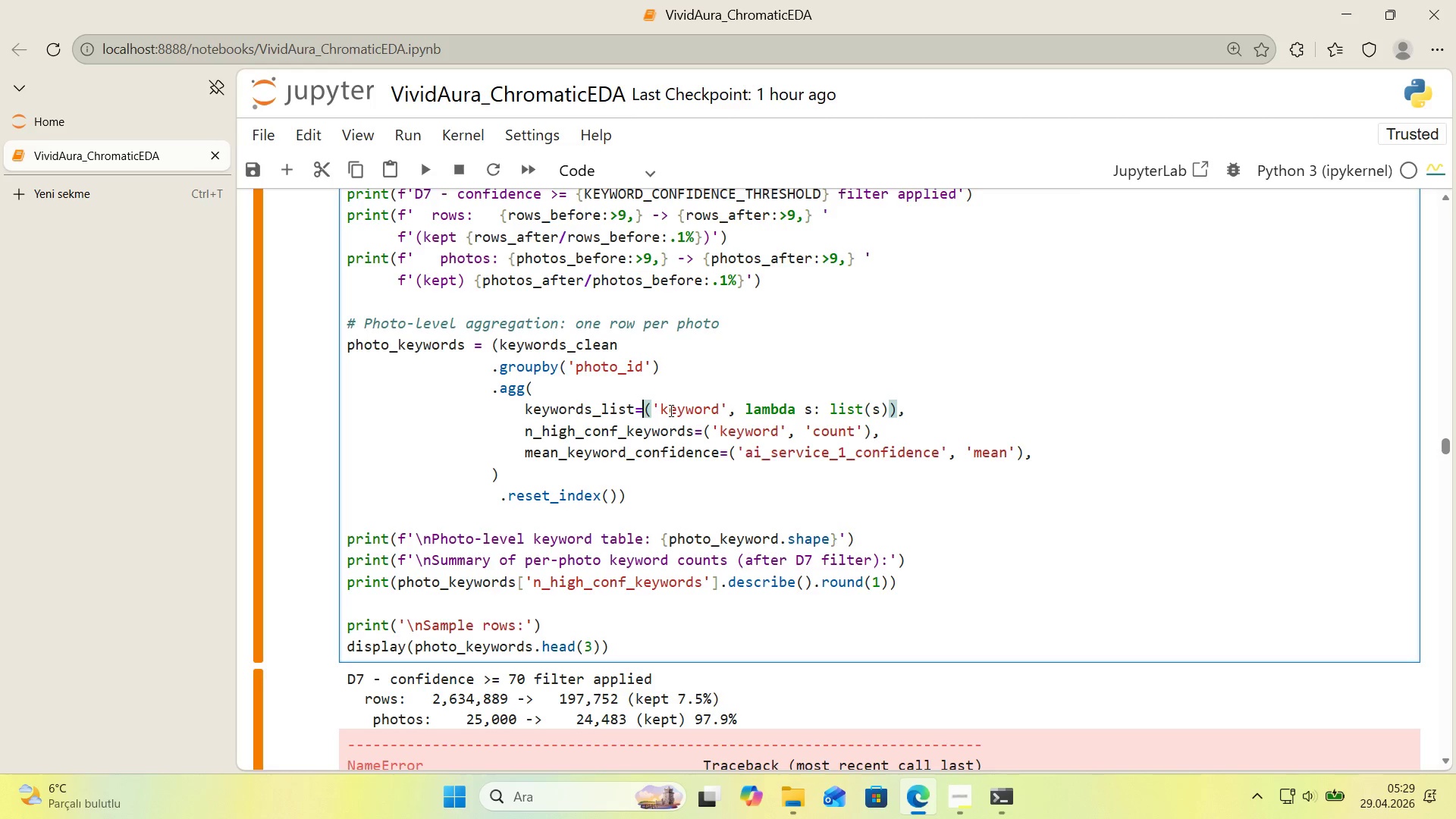 
scroll: coordinate [661, 411], scroll_direction: down, amount: 1.0
 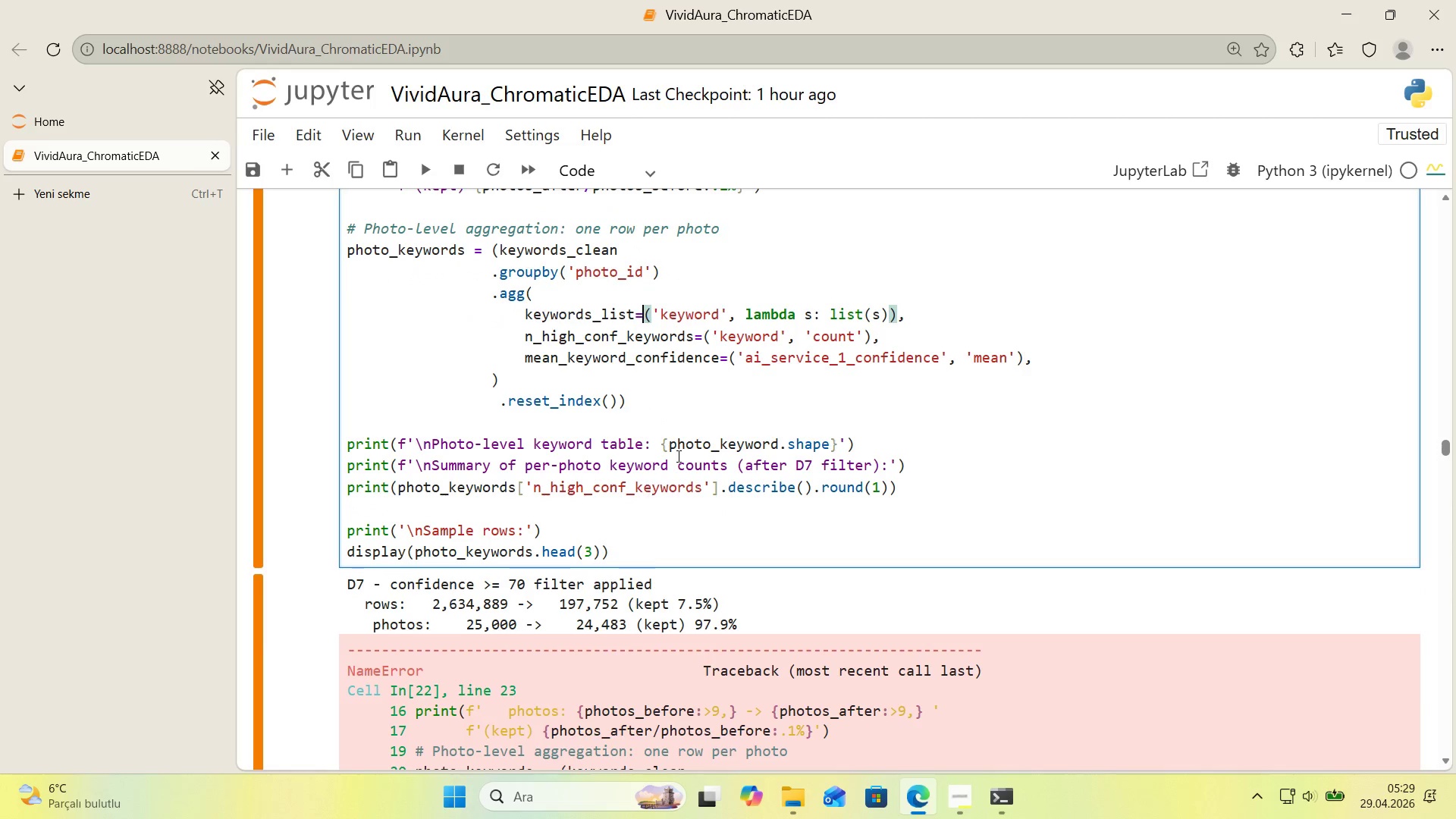 
scroll: coordinate [808, 388], scroll_direction: none, amount: 0.0
 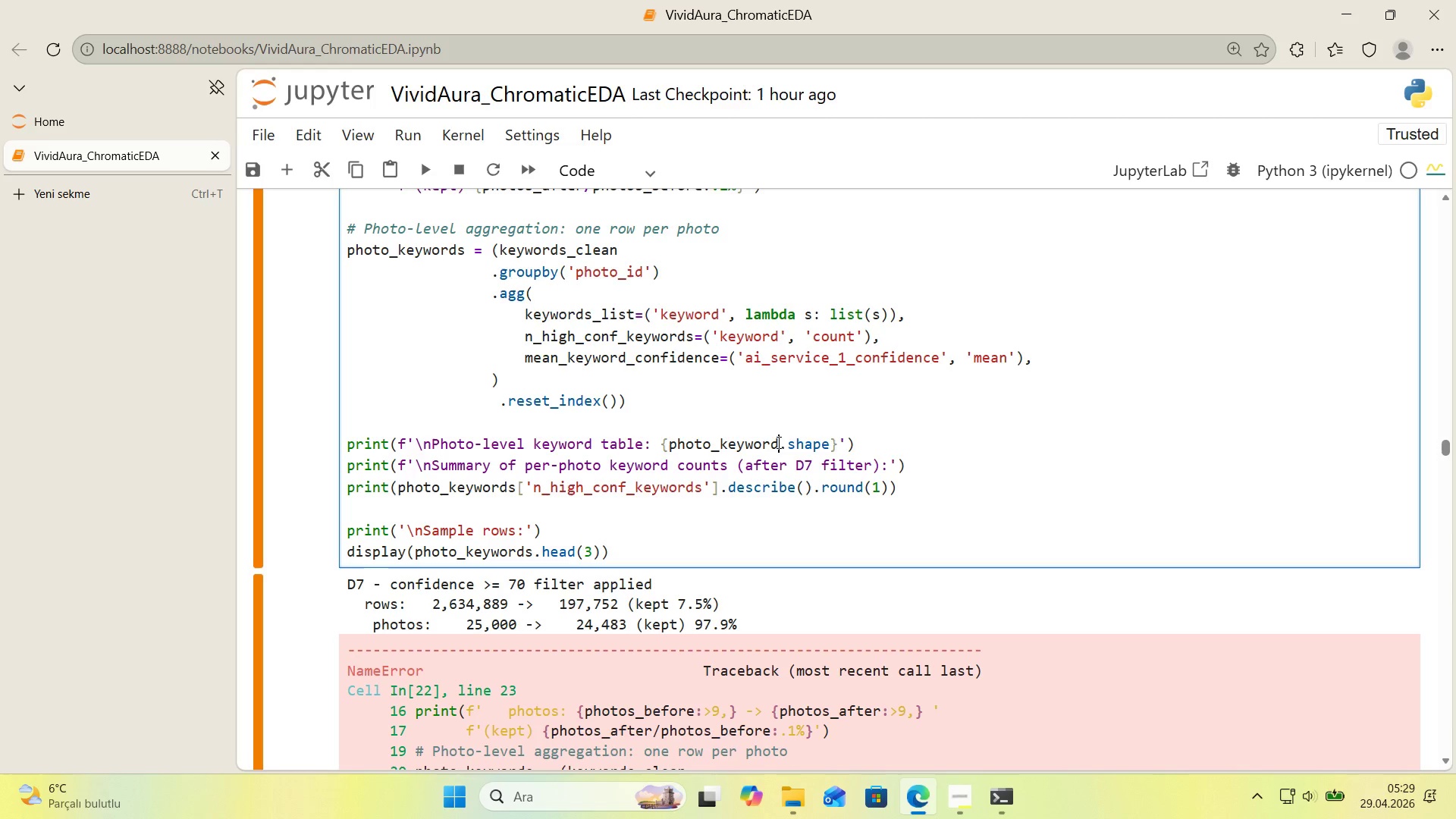 
key(S)
 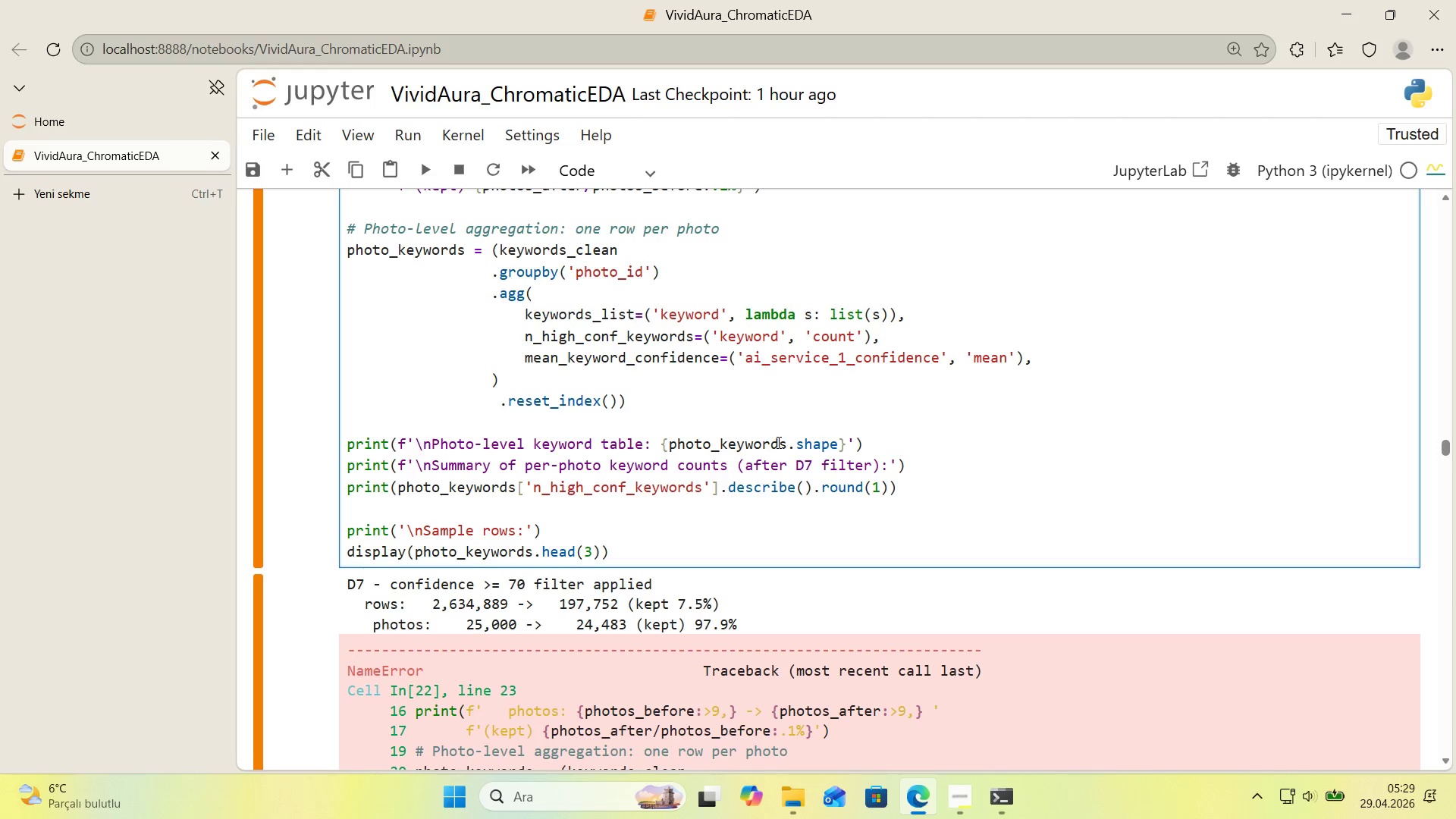 
wait(5.77)
 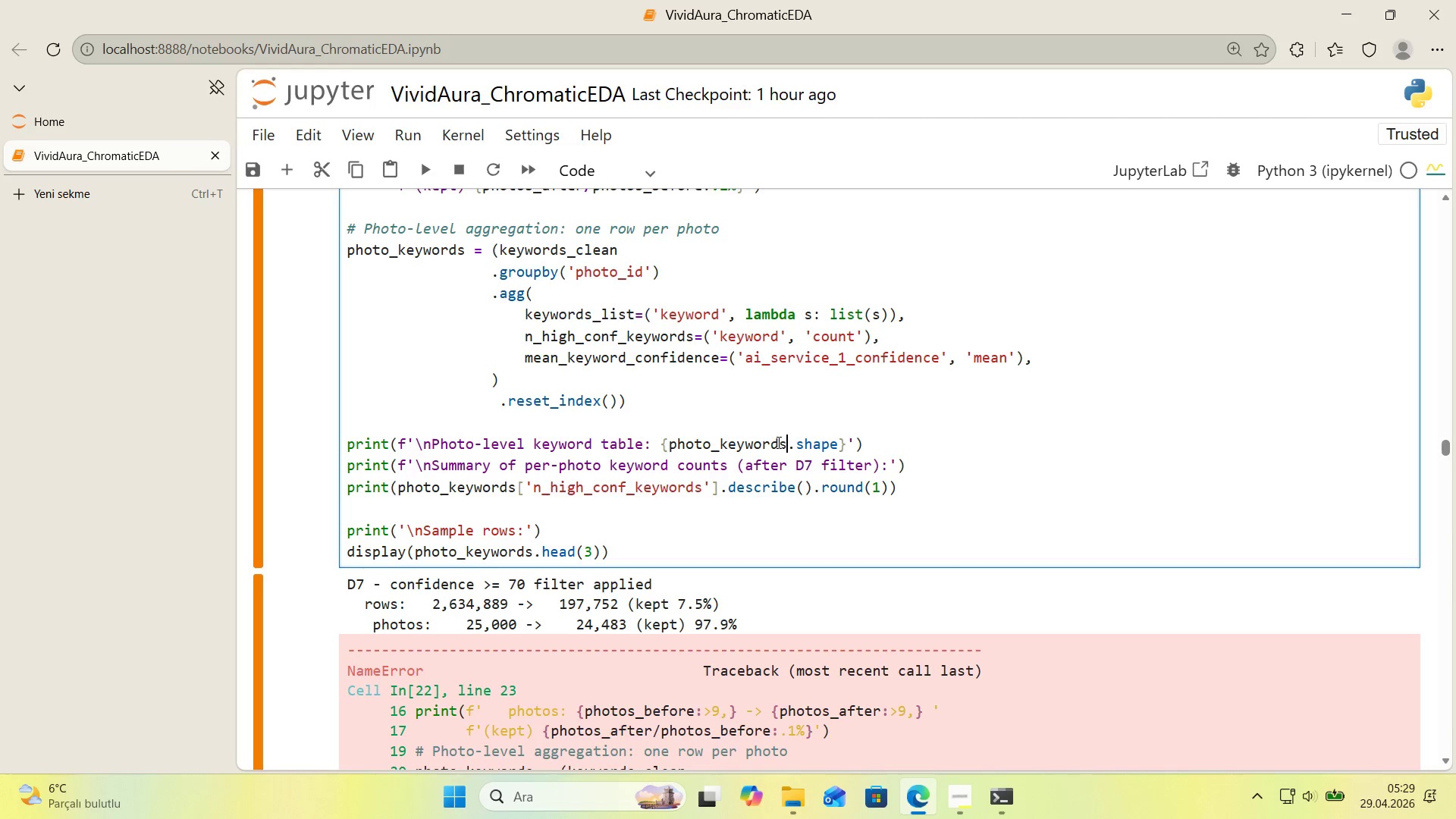 
key(Shift+Enter)
 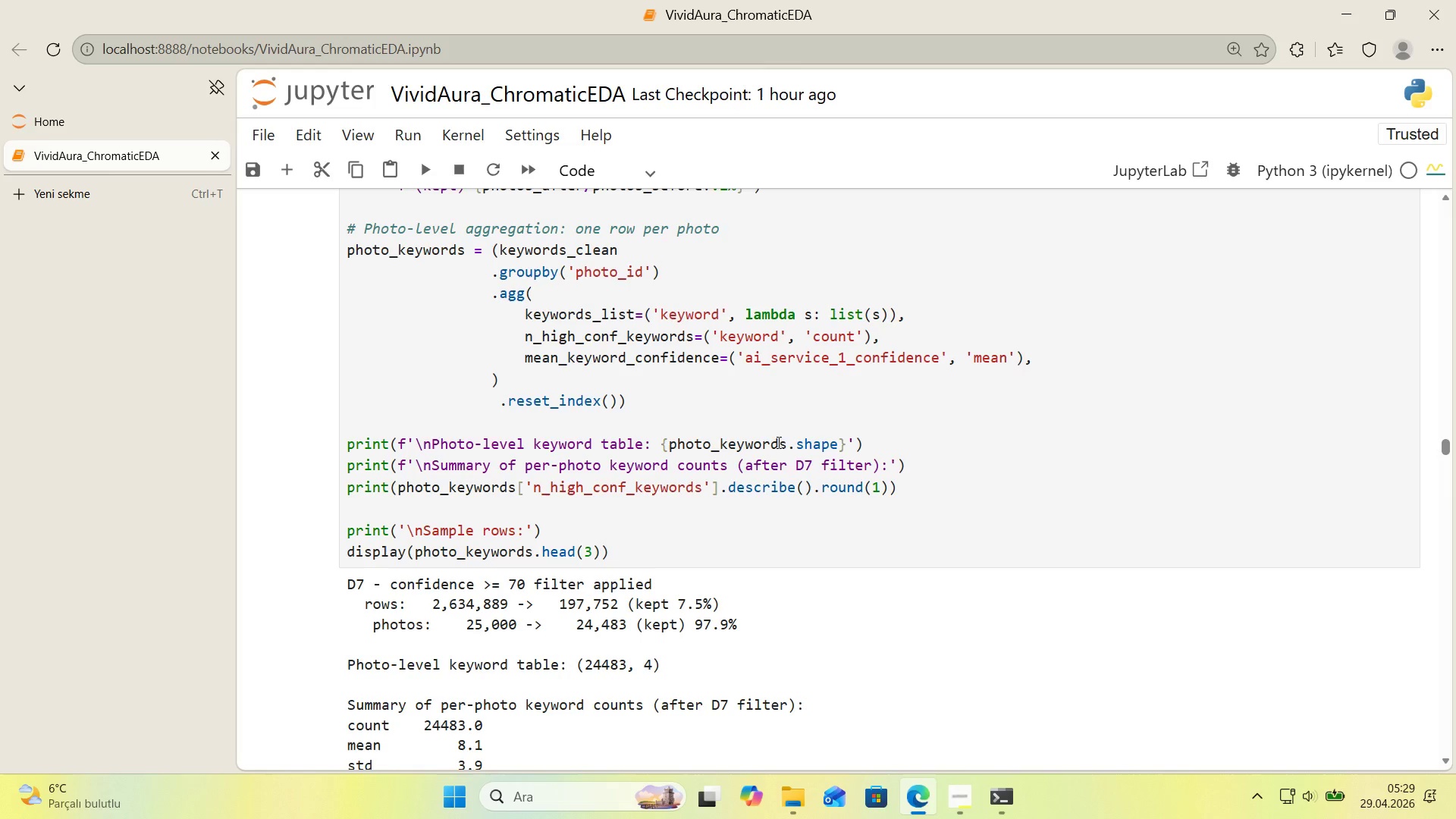 
scroll: coordinate [769, 443], scroll_direction: down, amount: 4.0
 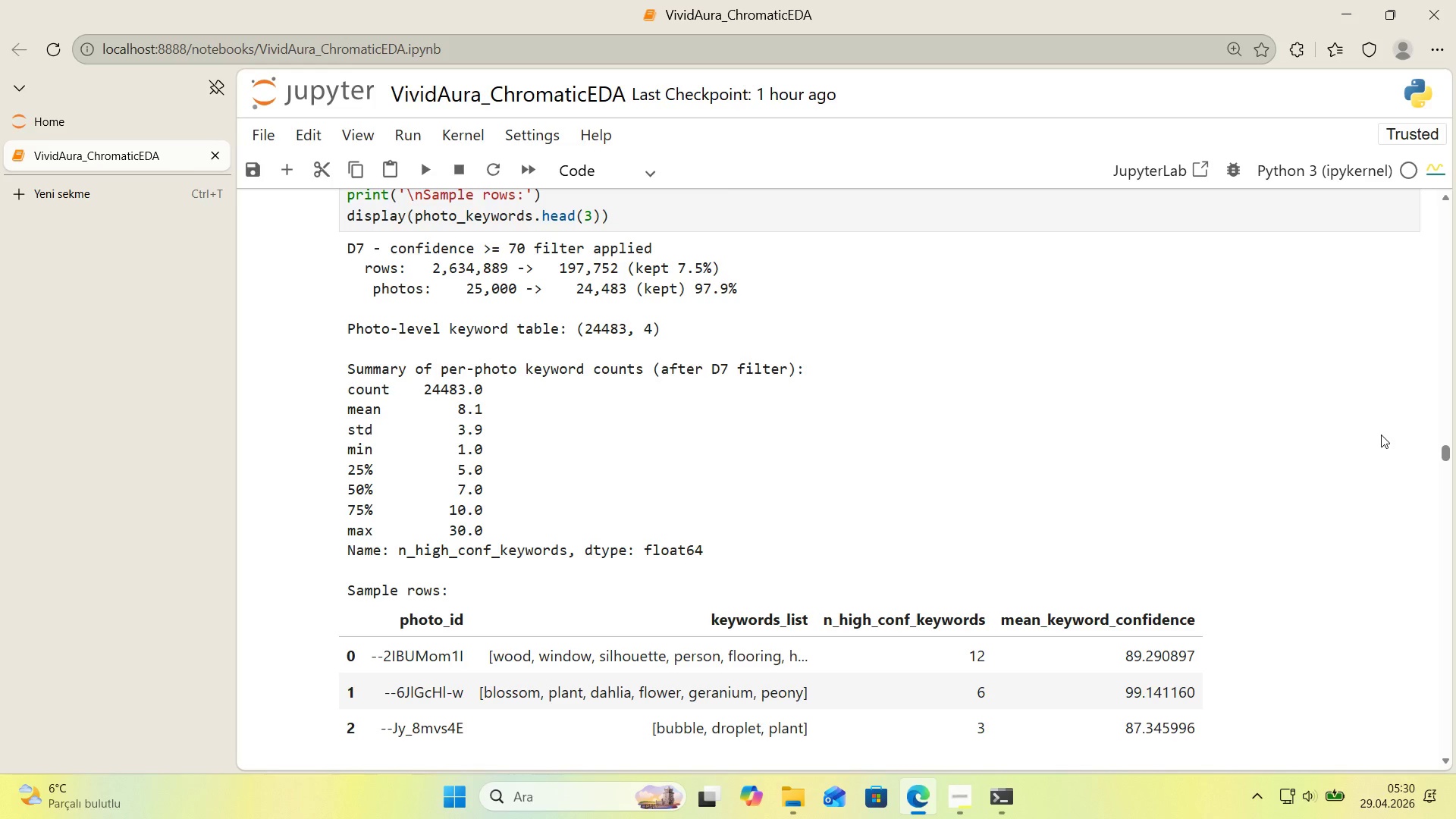 
wait(28.68)
 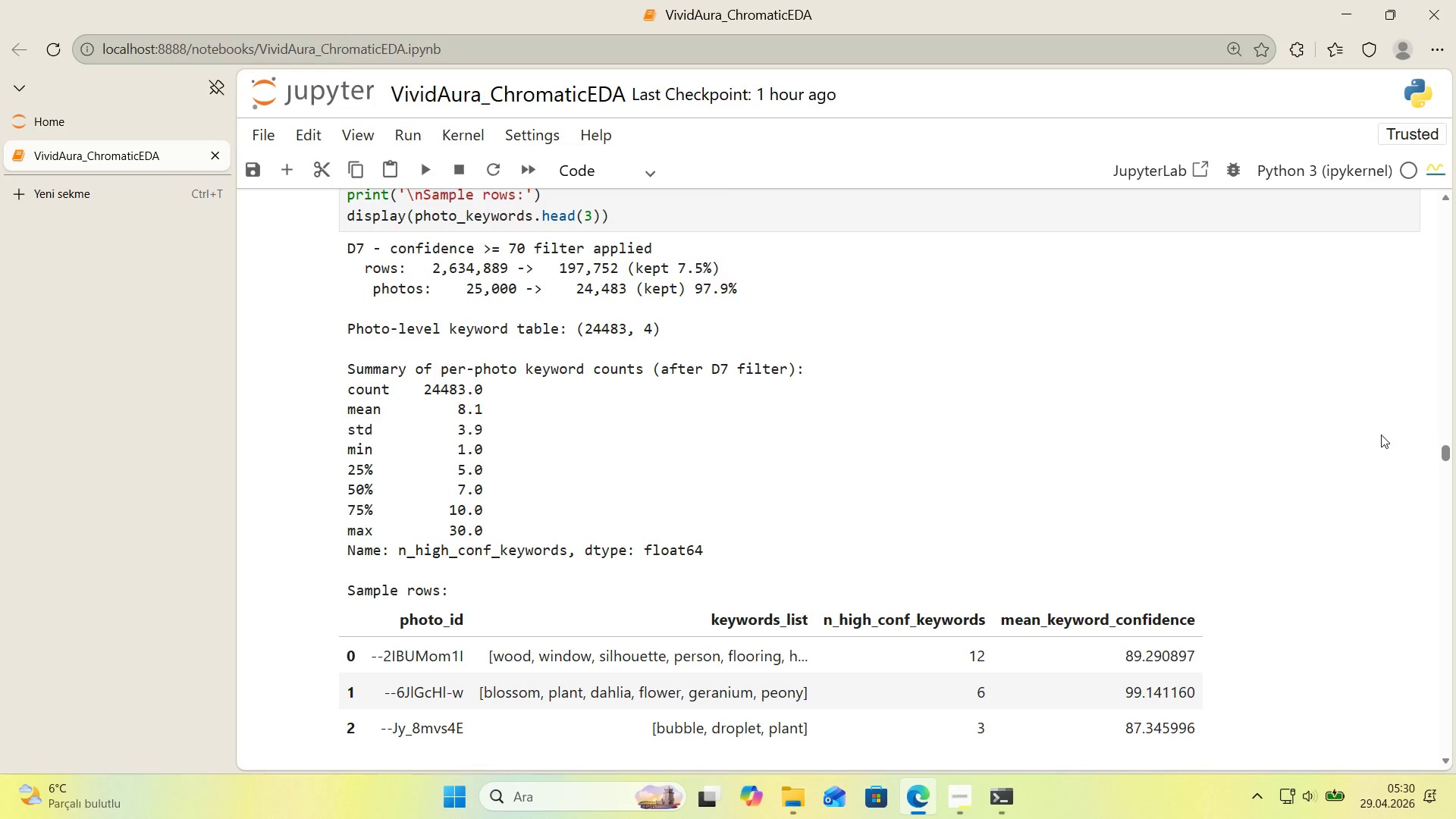 
scroll: coordinate [758, 492], scroll_direction: down, amount: 3.0
 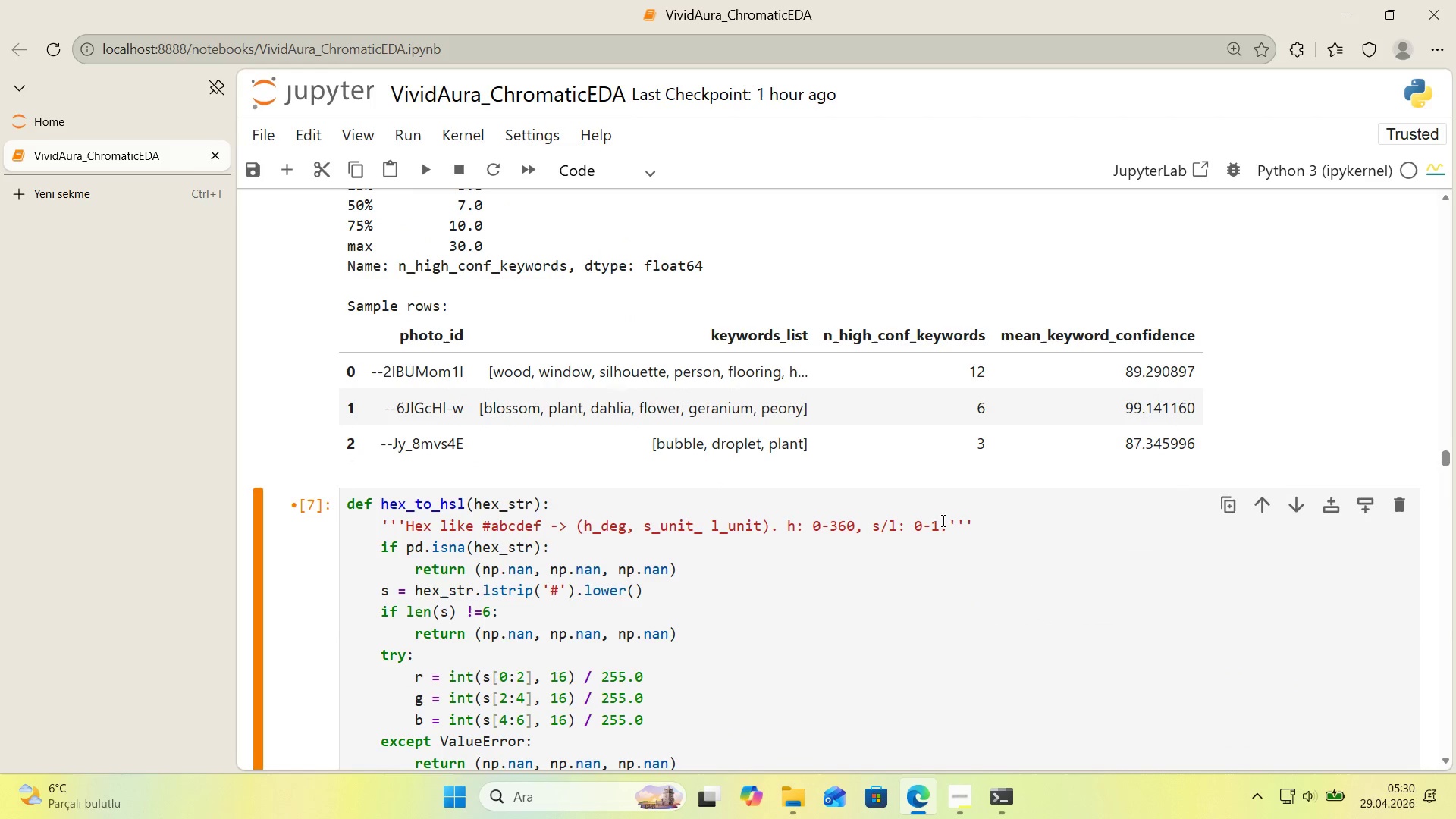 
left_click([999, 538])
 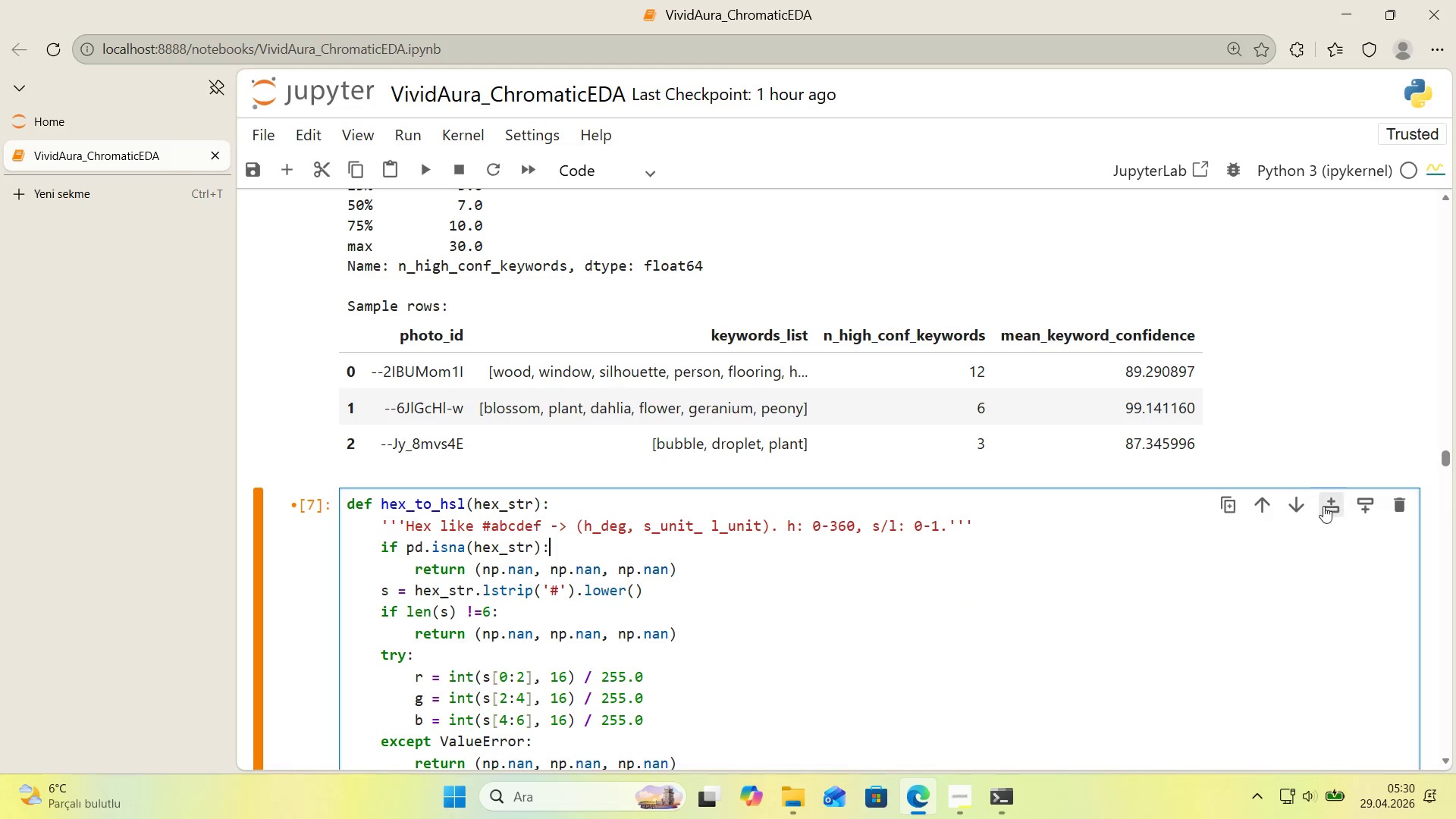 
left_click([1324, 506])
 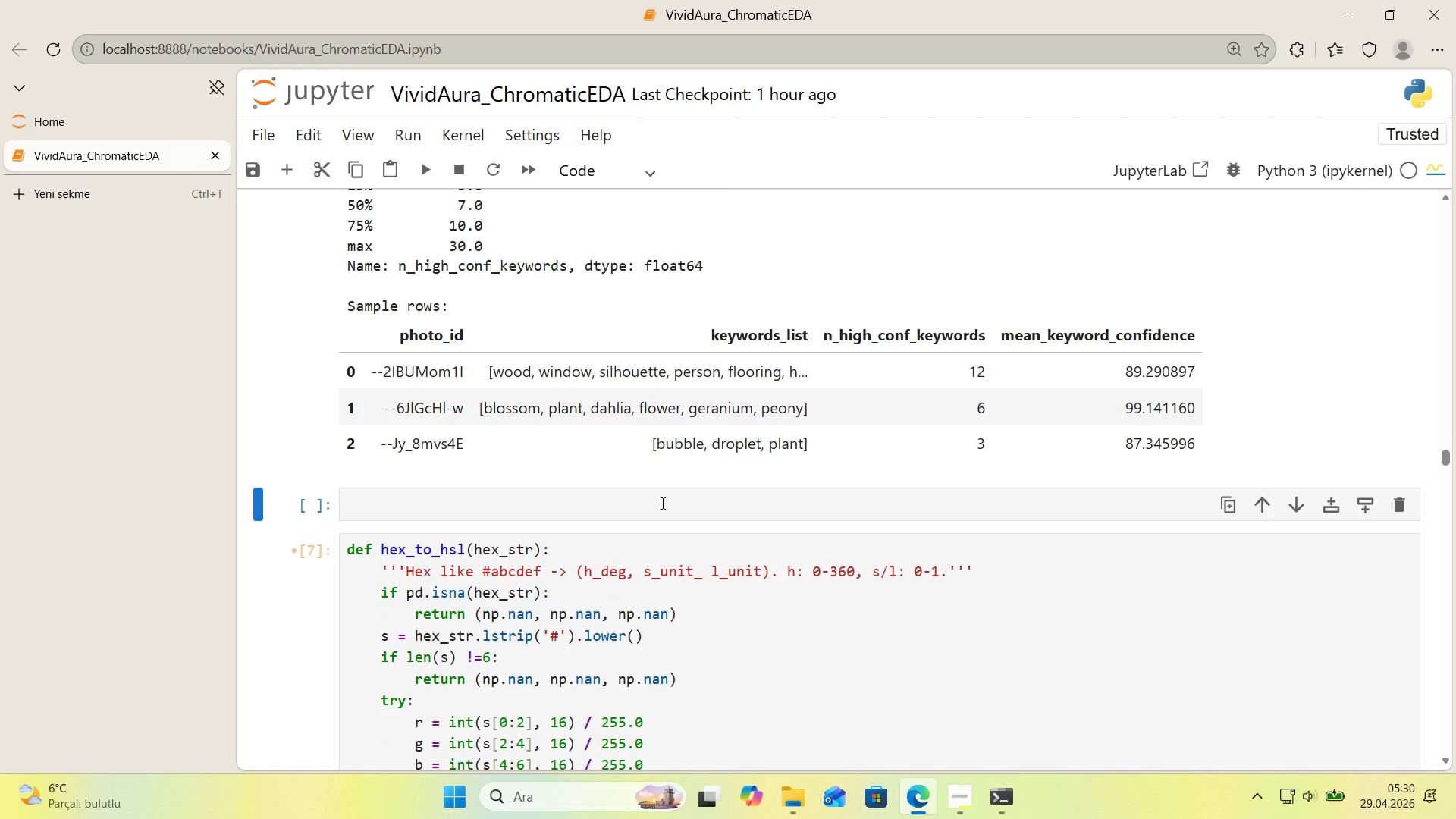 
left_click([660, 503])
 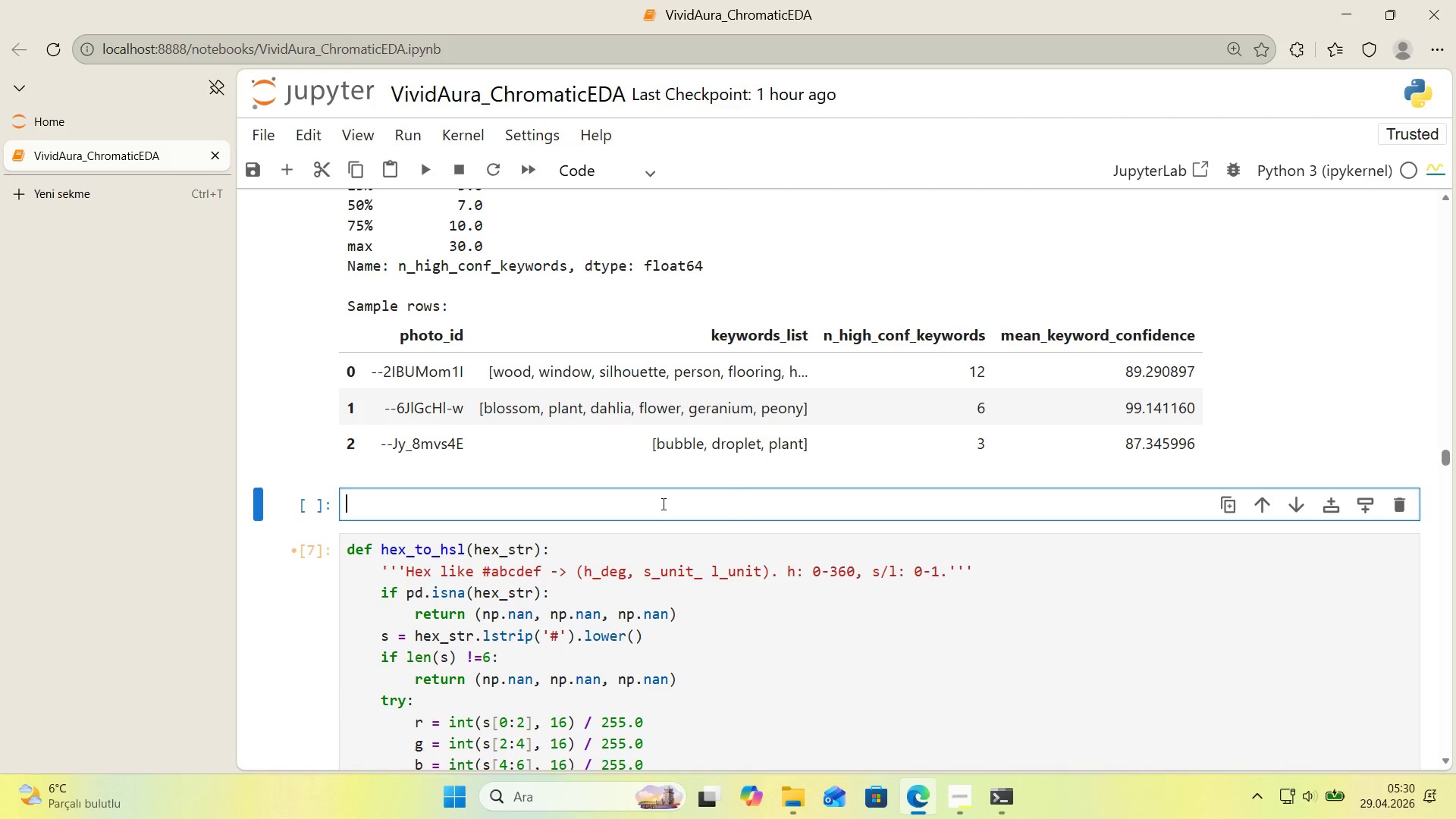 
wait(8.61)
 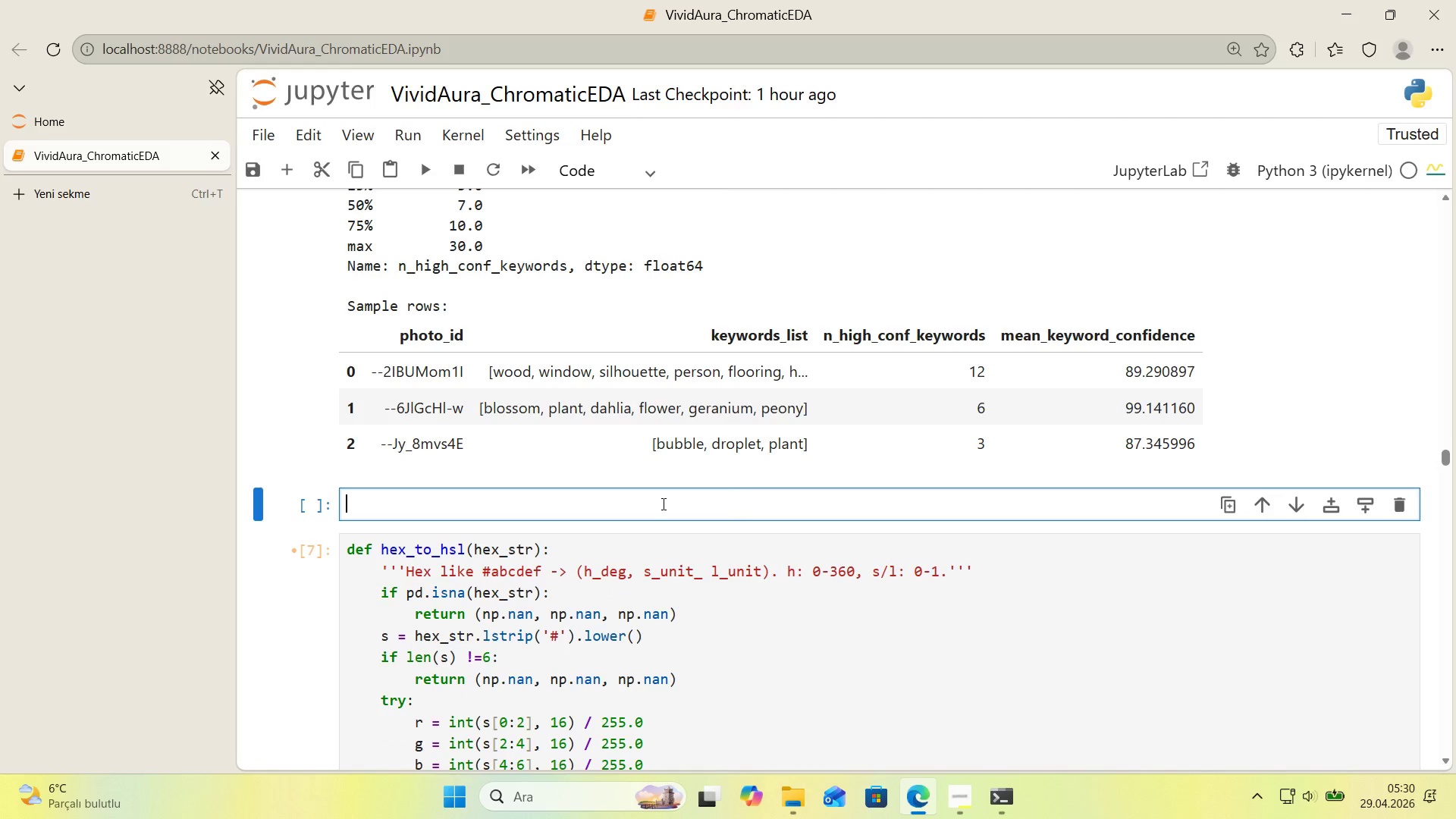 
scroll: coordinate [1055, 446], scroll_direction: up, amount: 2.0
 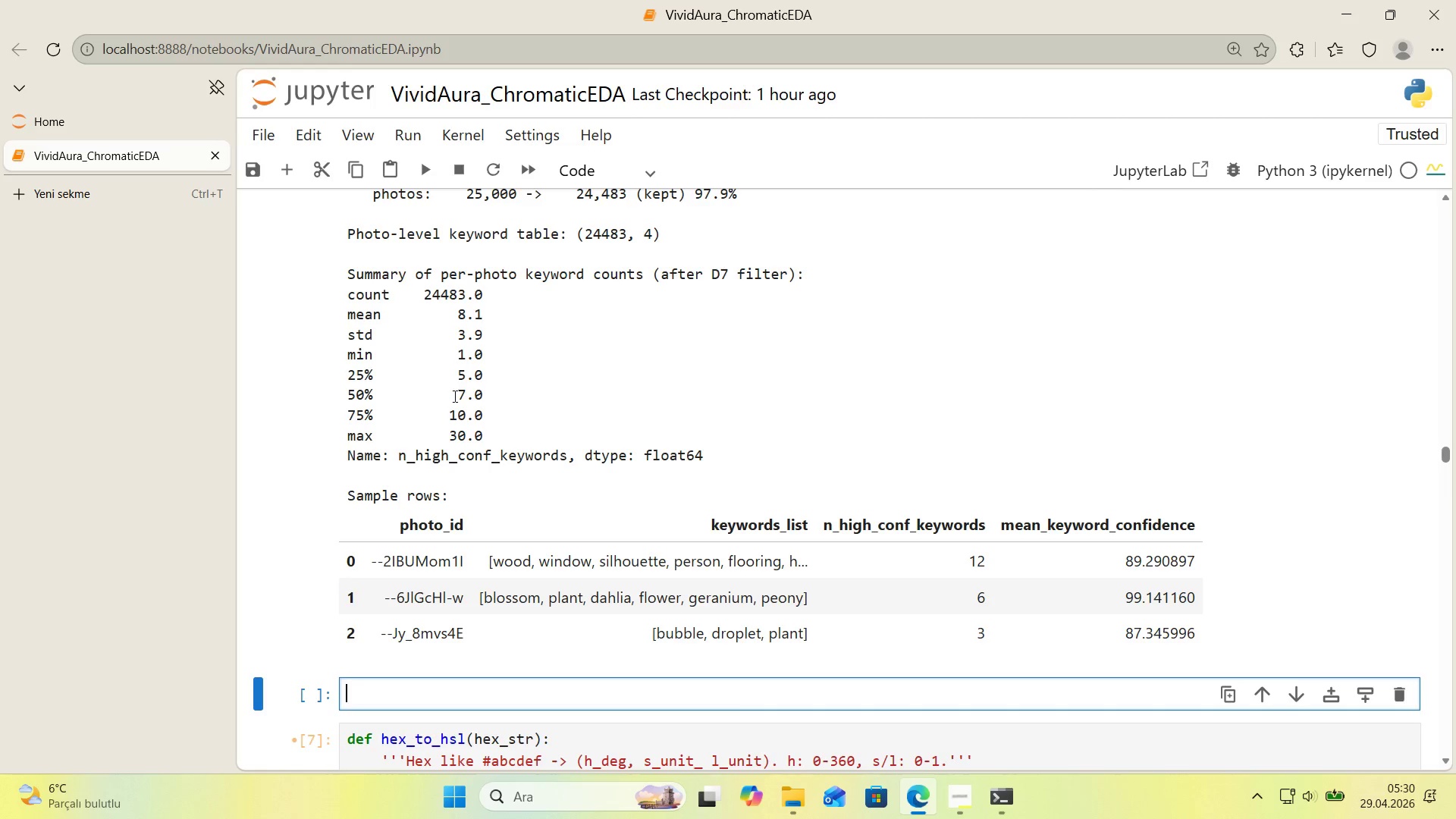 
wait(6.08)
 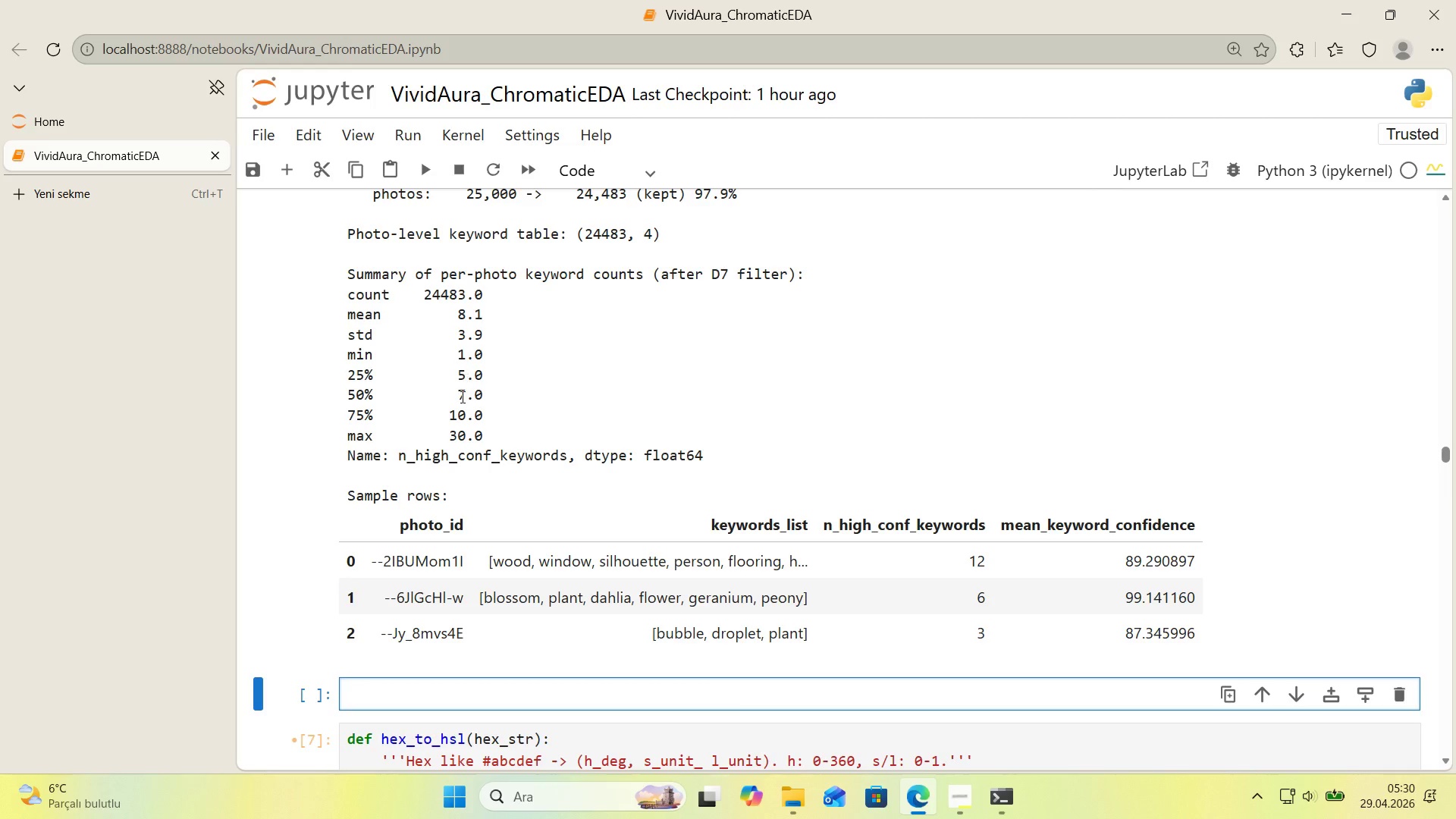 
scroll: coordinate [535, 399], scroll_direction: up, amount: 2.0
 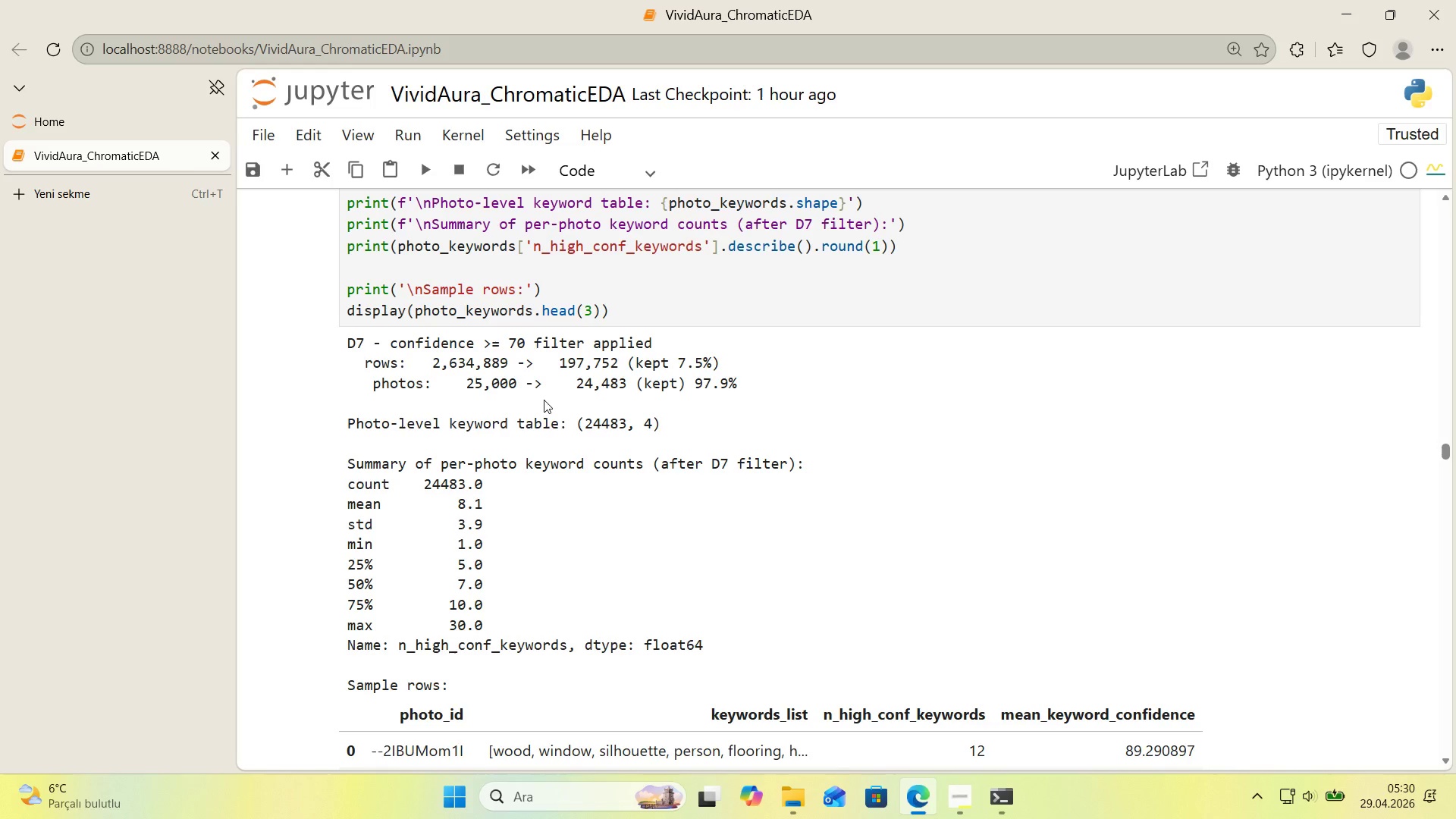 
wait(24.09)
 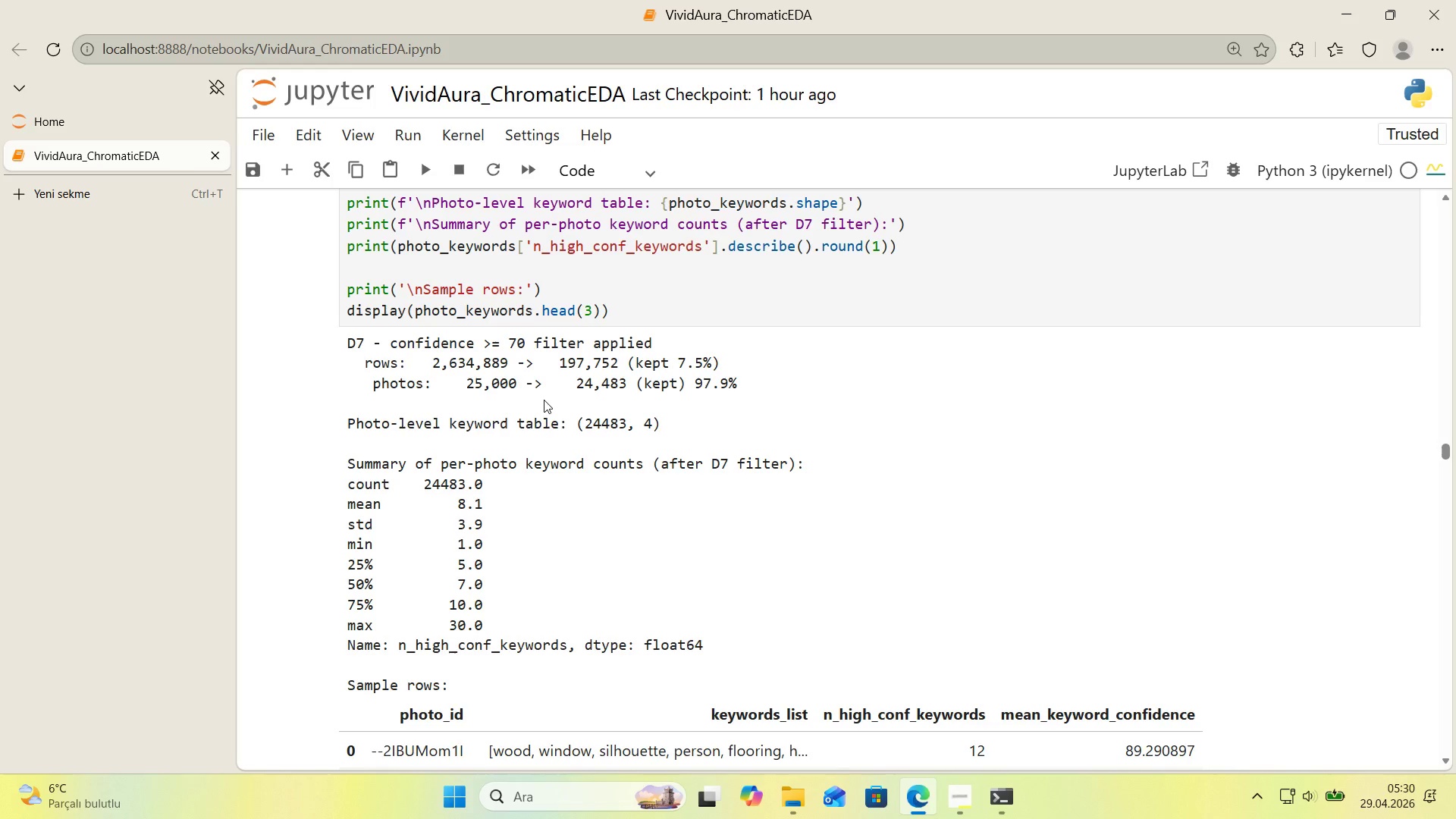 
scroll: coordinate [627, 447], scroll_direction: down, amount: 5.0
 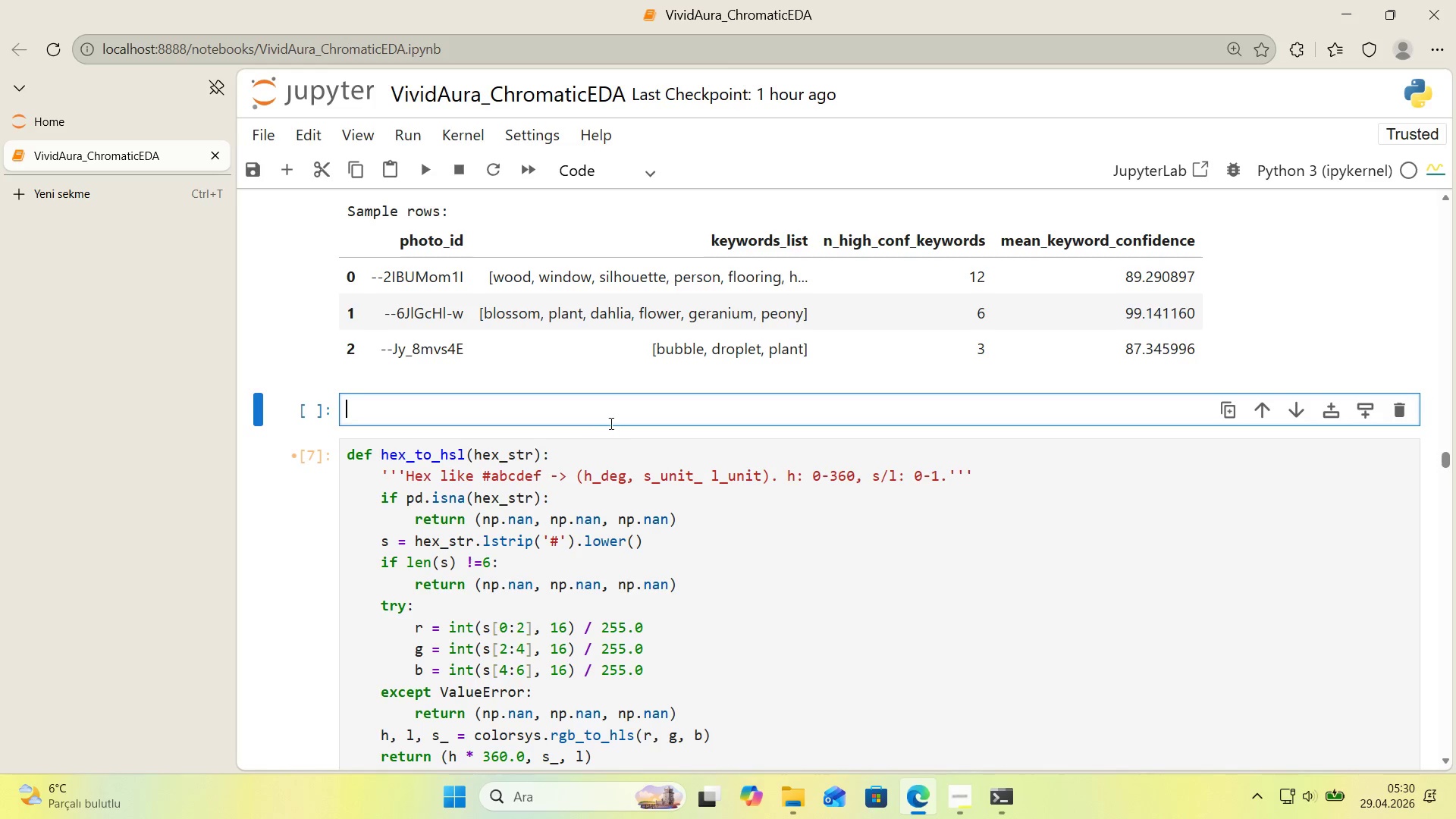 
left_click([609, 423])
 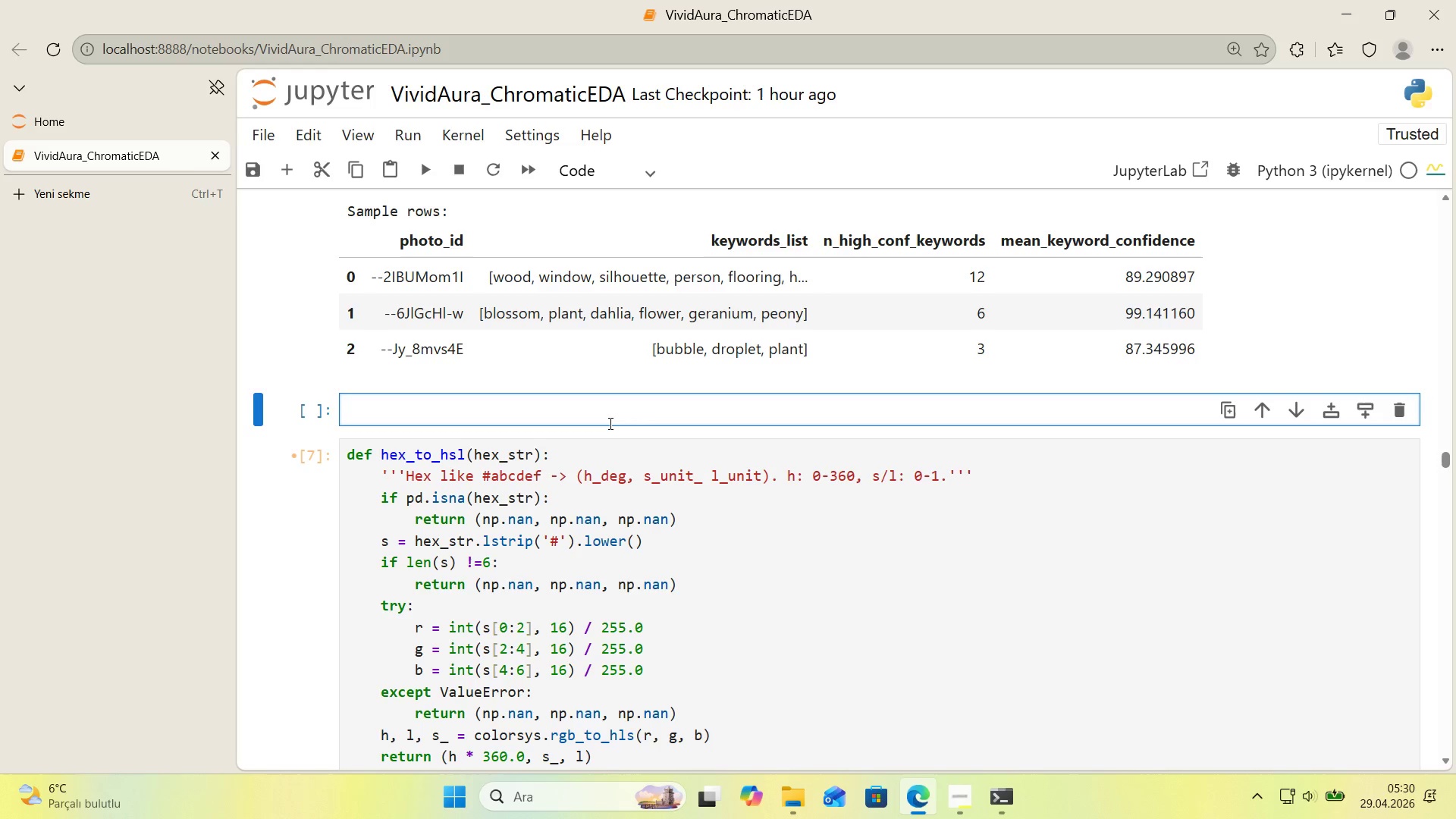 
key(Shift+ShiftRight)
 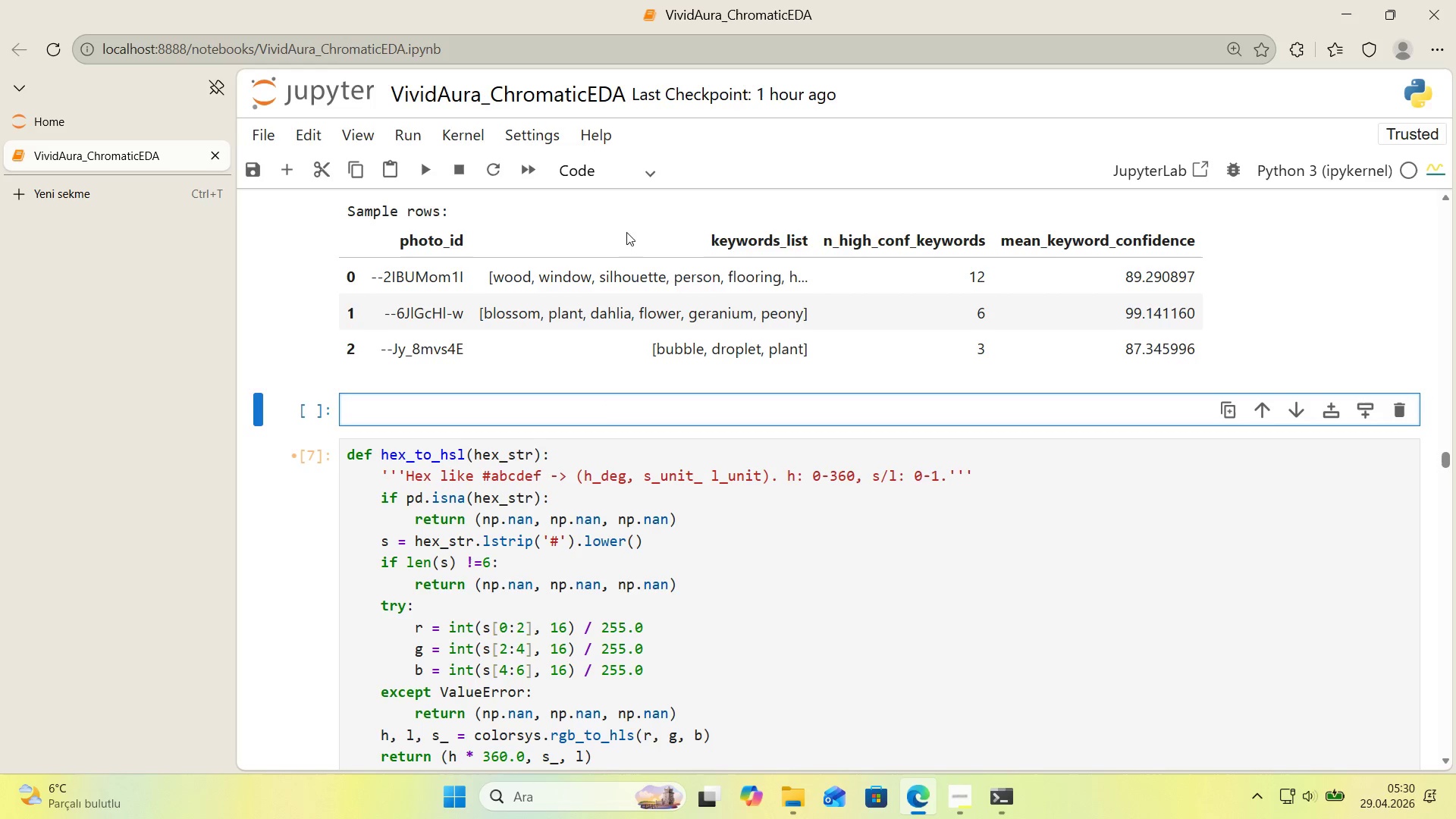 
left_click([620, 179])
 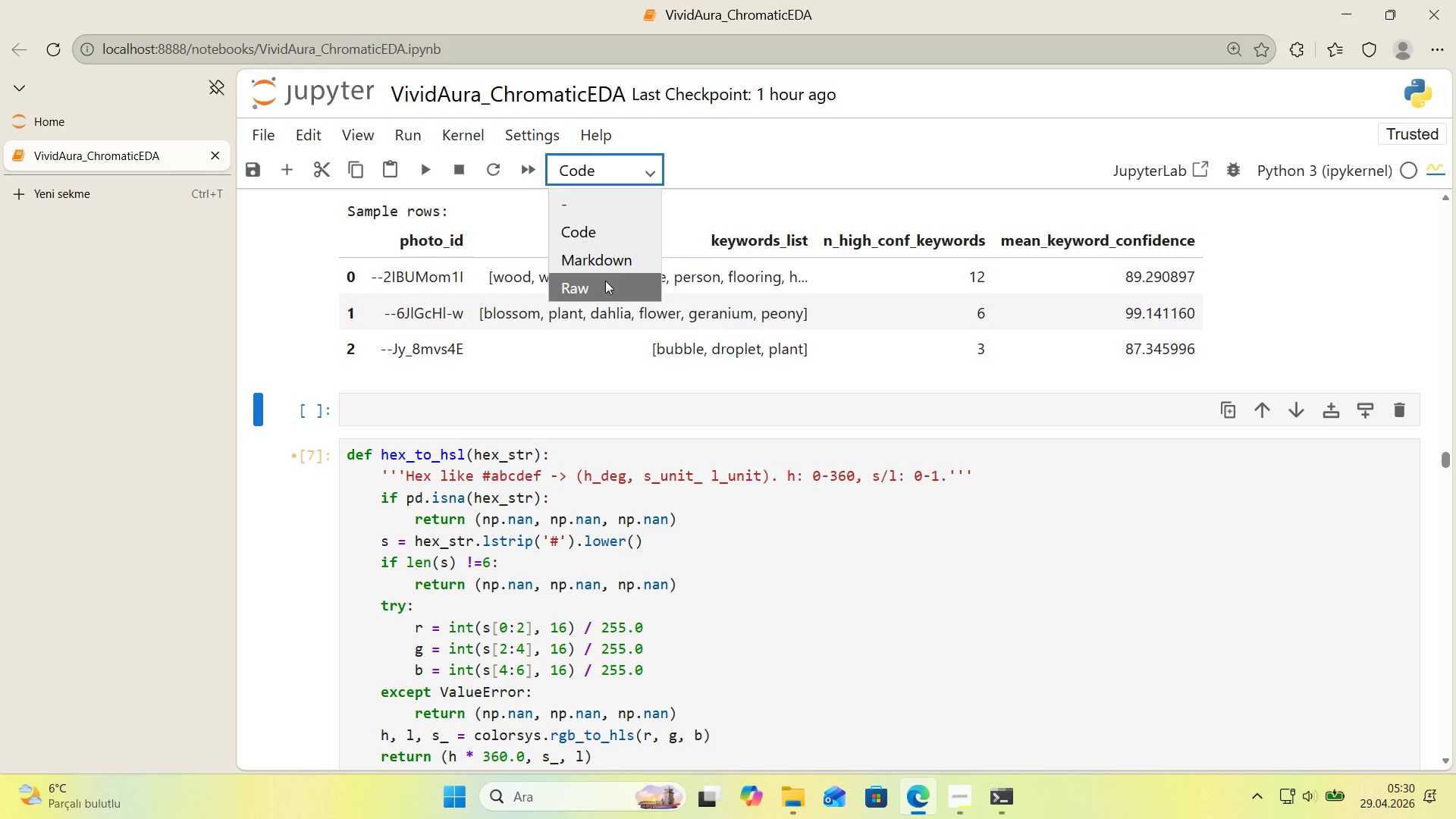 
left_click([605, 263])
 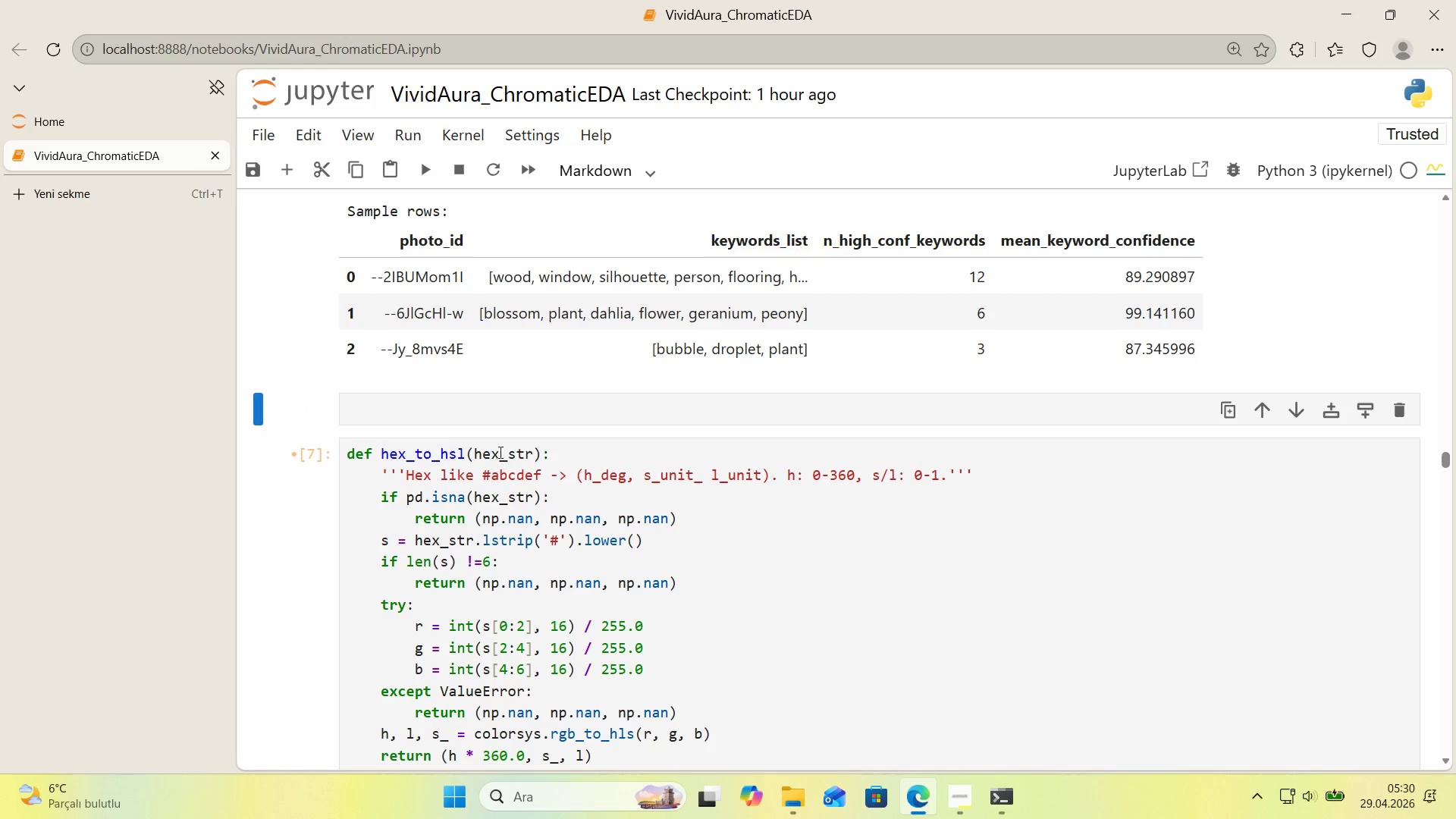 
left_click([492, 420])
 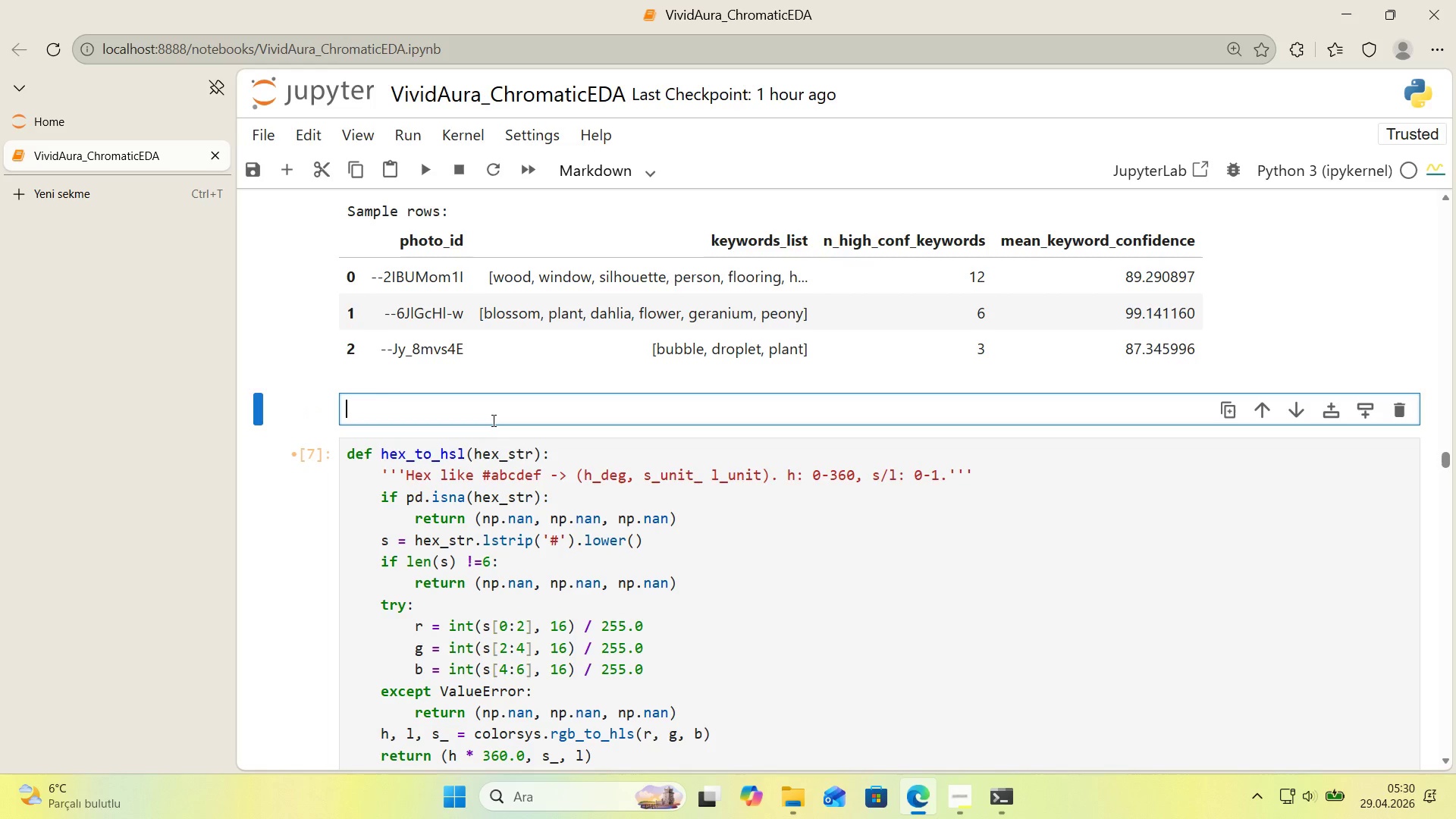 
type([Break] The D7 f'lter 's gentle on coverage but aggres've on )
 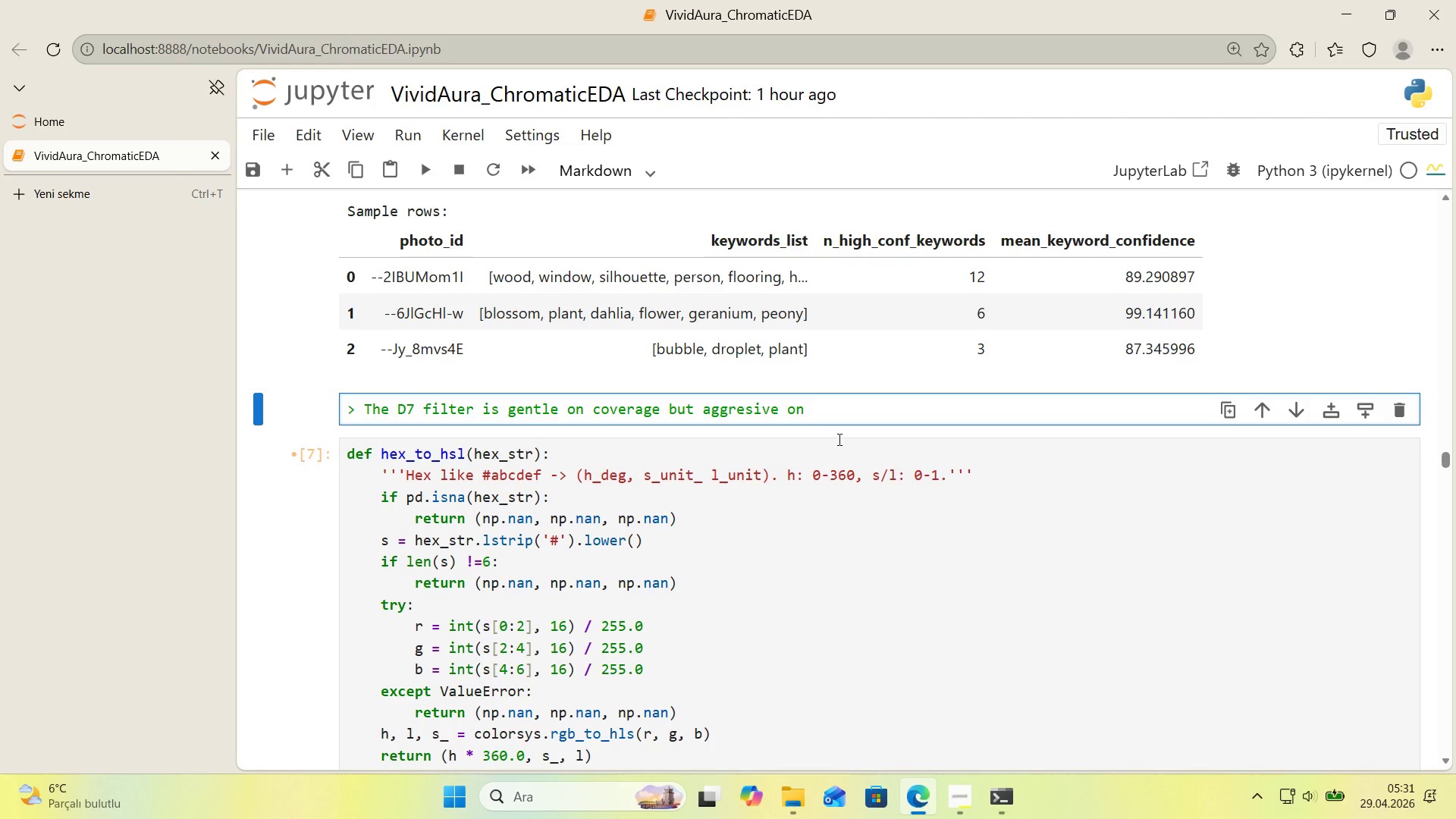 
scroll: coordinate [838, 440], scroll_direction: up, amount: 2.0
 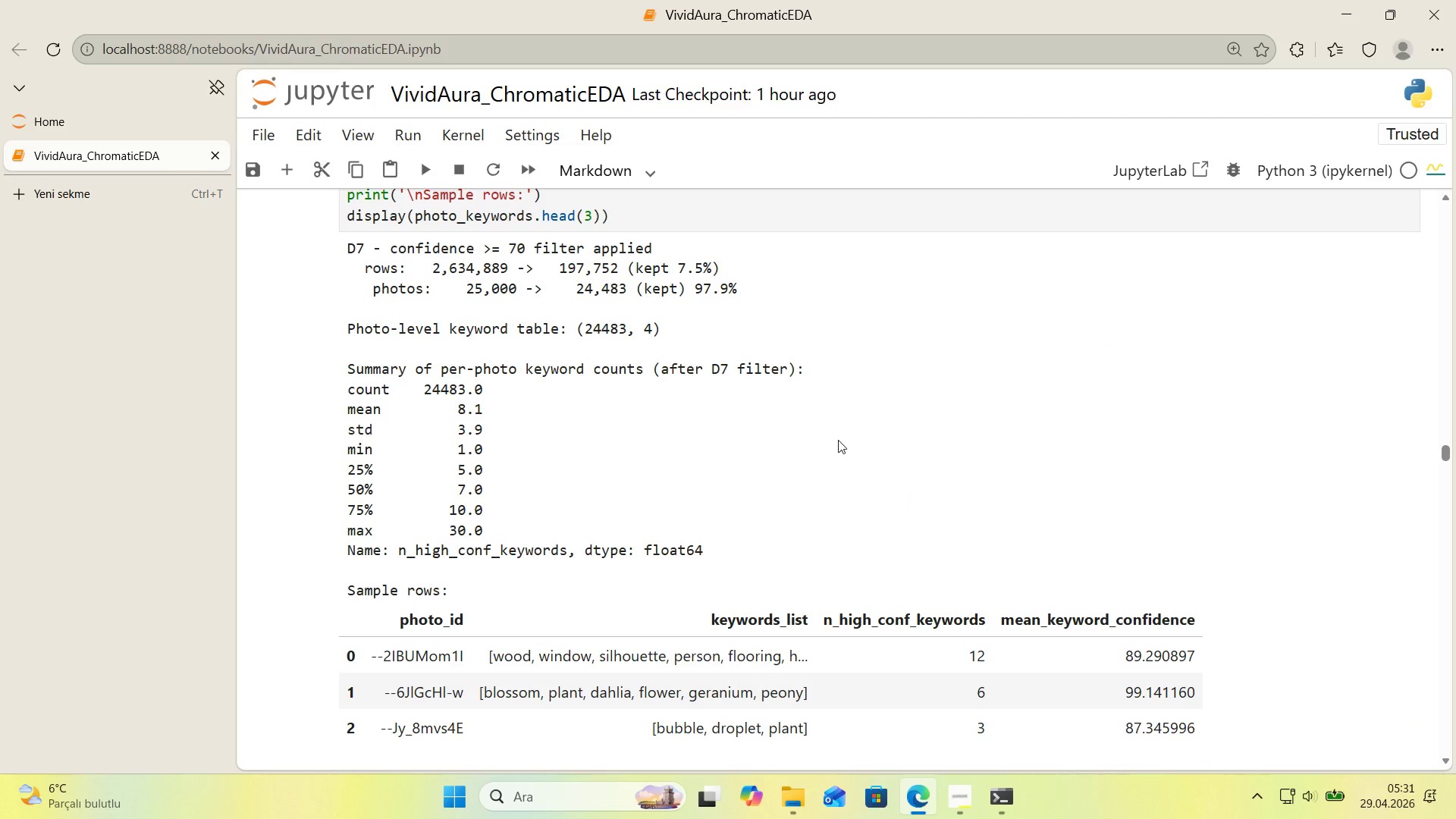 
scroll: coordinate [838, 440], scroll_direction: down, amount: 1.0
 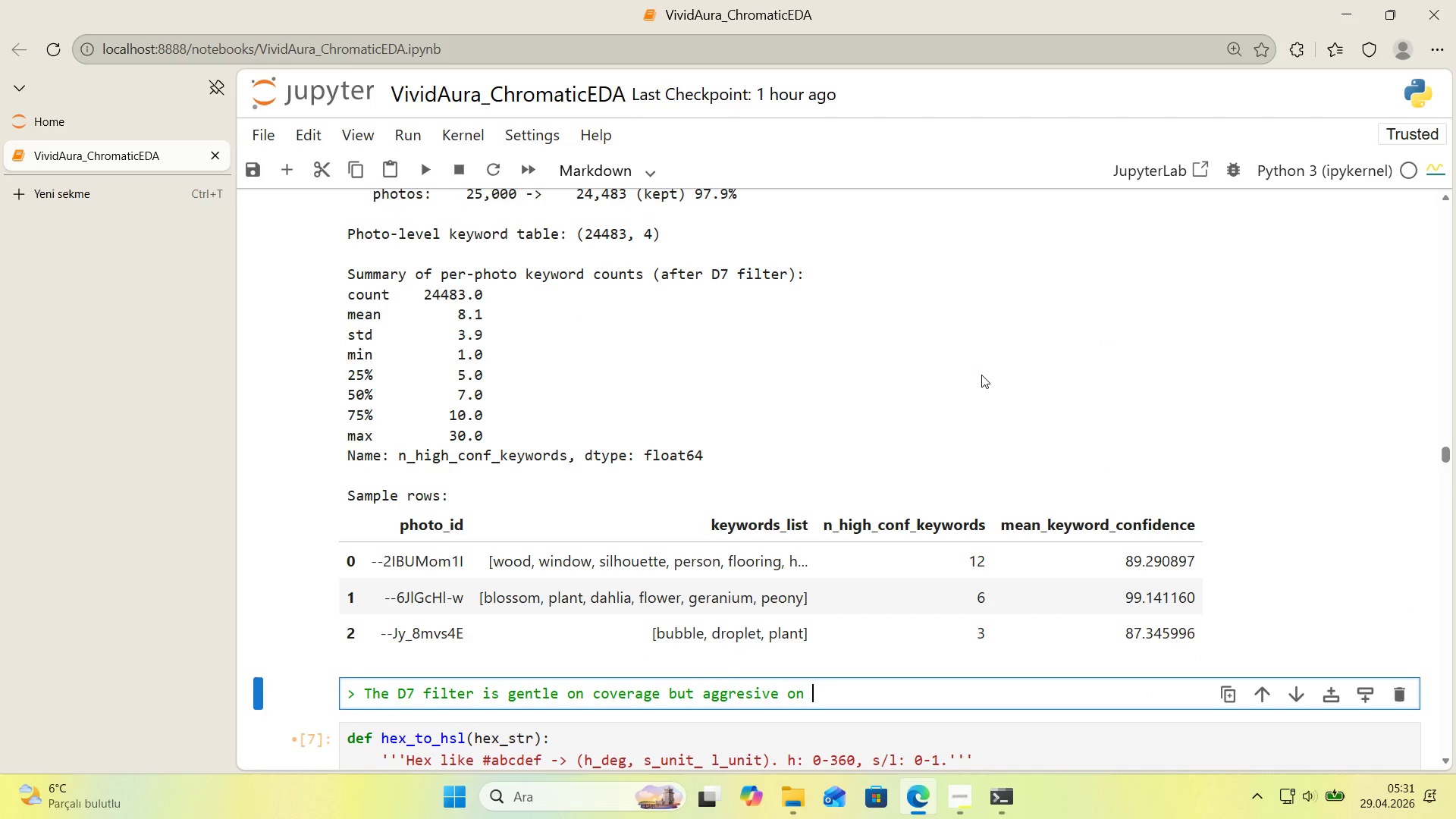 
type(no'se 97.9% of photos reta'n at least one keyor)
key(Backspace)
key(Backspace)
type(word *()
 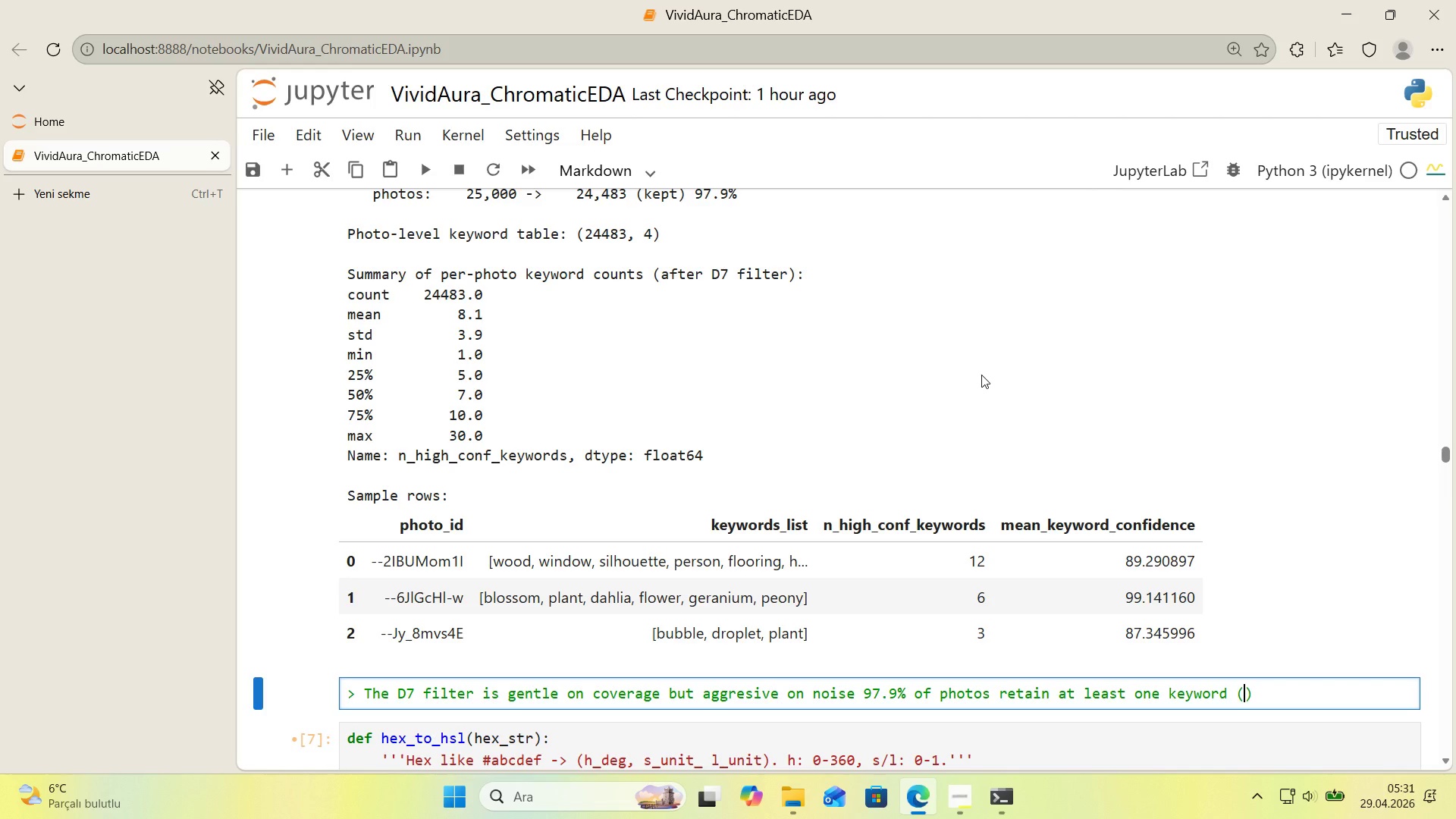 
 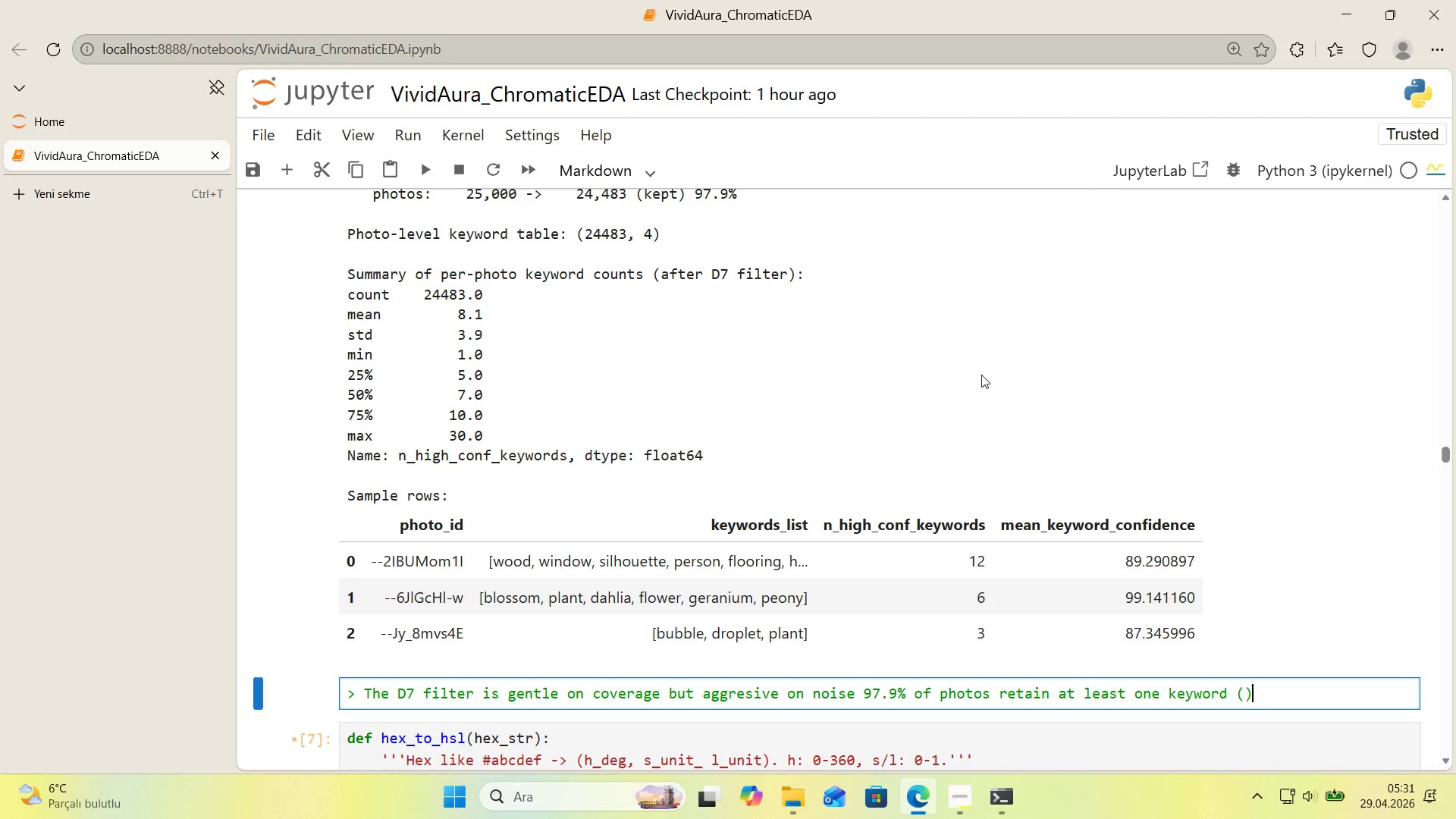 
key(ArrowLeft)
 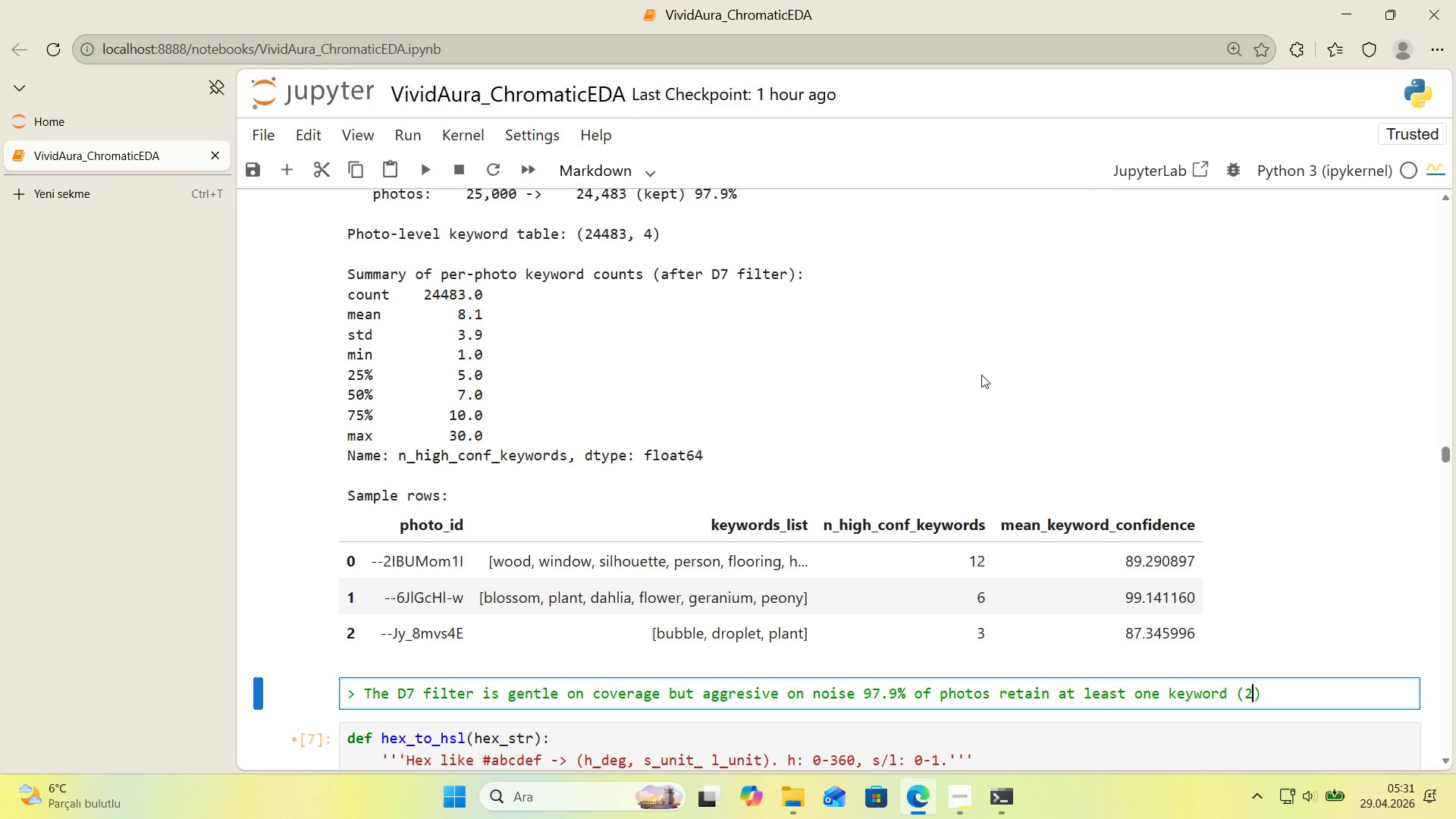 
type(24,383)
key(Backspace)
key(Backspace)
key(Backspace)
type(483 of 25,000)
 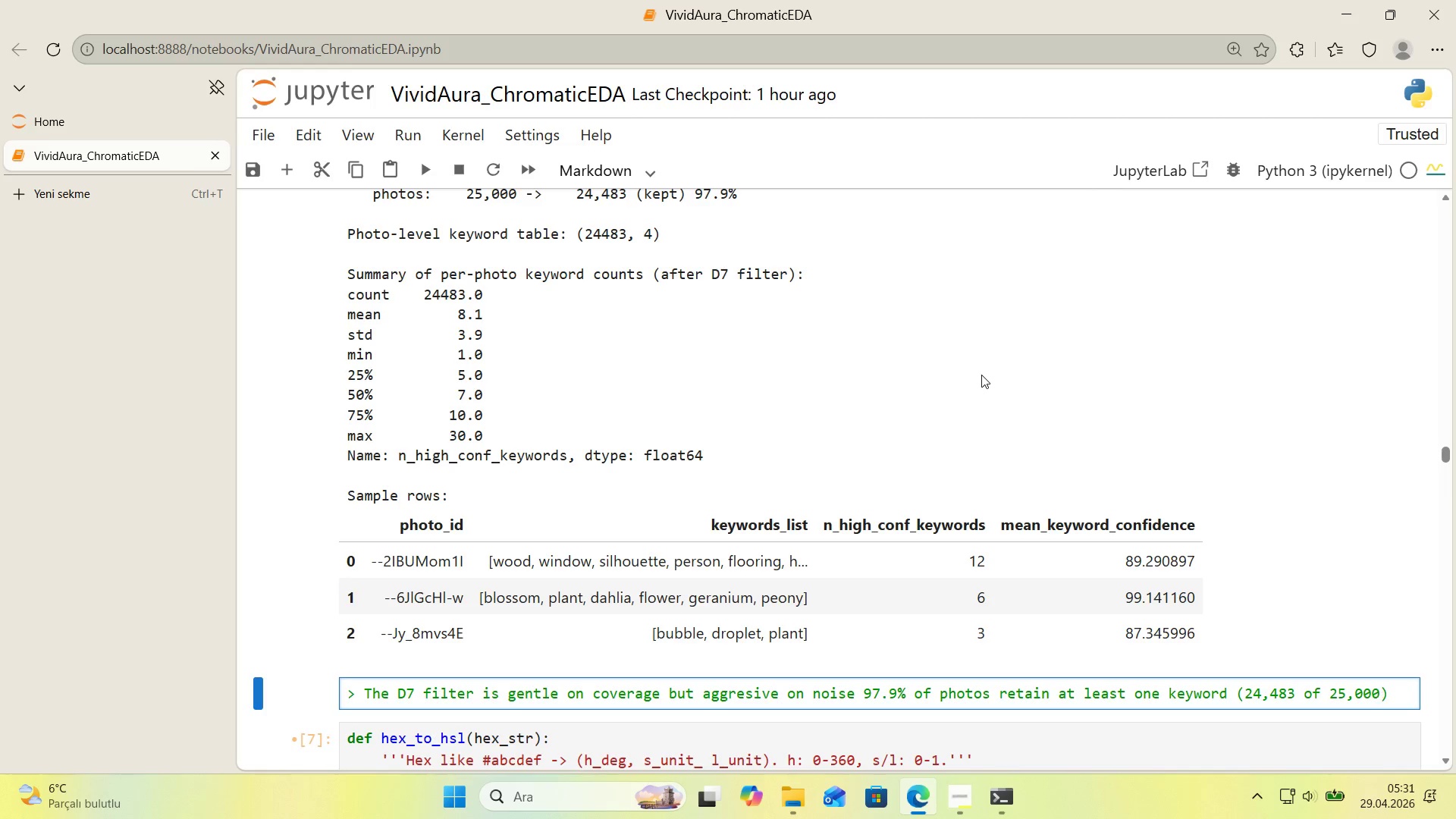 
key(ArrowRight)
 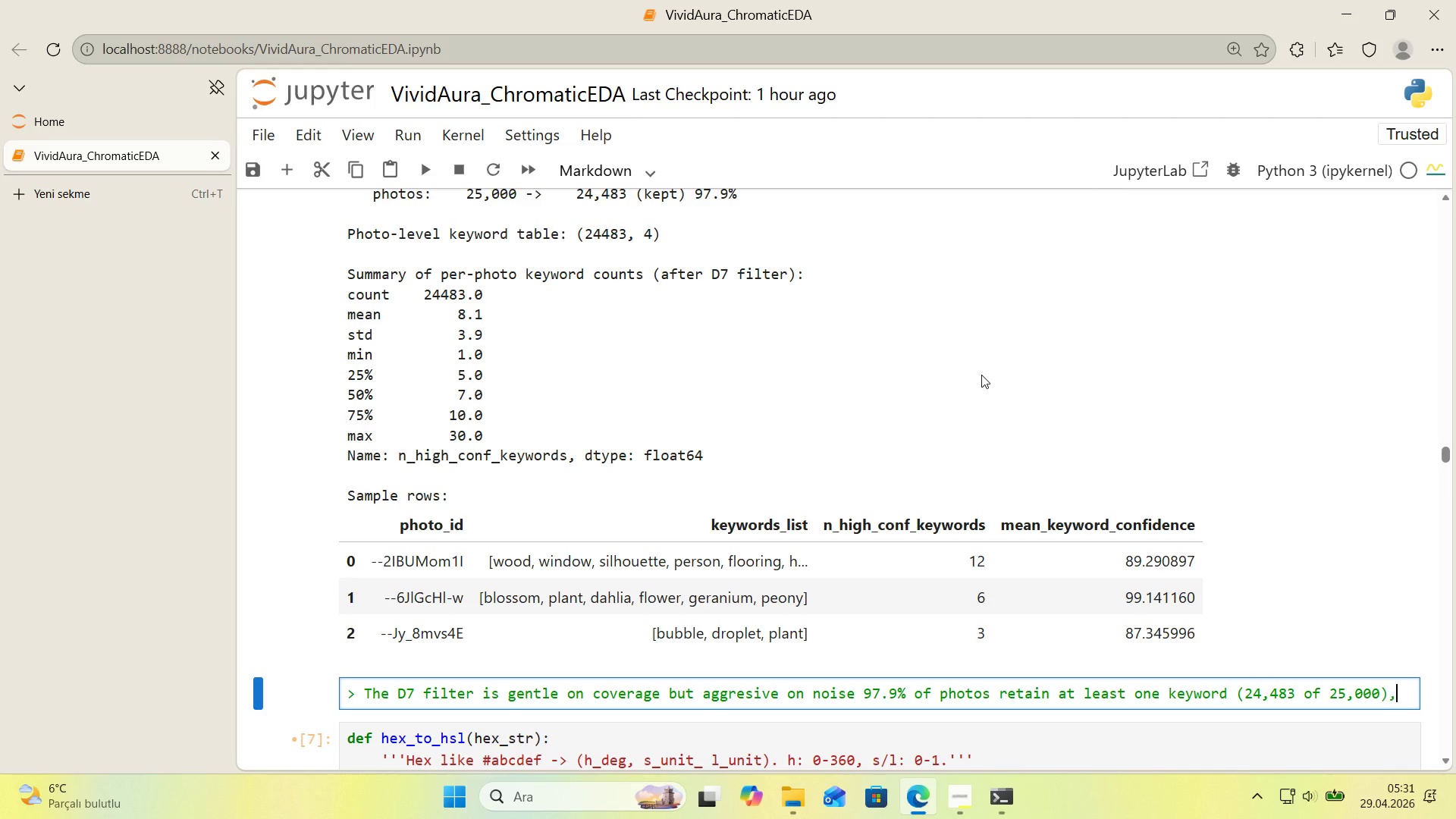 
type(, but onlu )
key(Backspace)
key(Backspace)
type(y 7.5% of the or'g'nal pho)
key(Backspace)
key(Backspace)
key(Backspace)
key(Backspace)
type( *()
 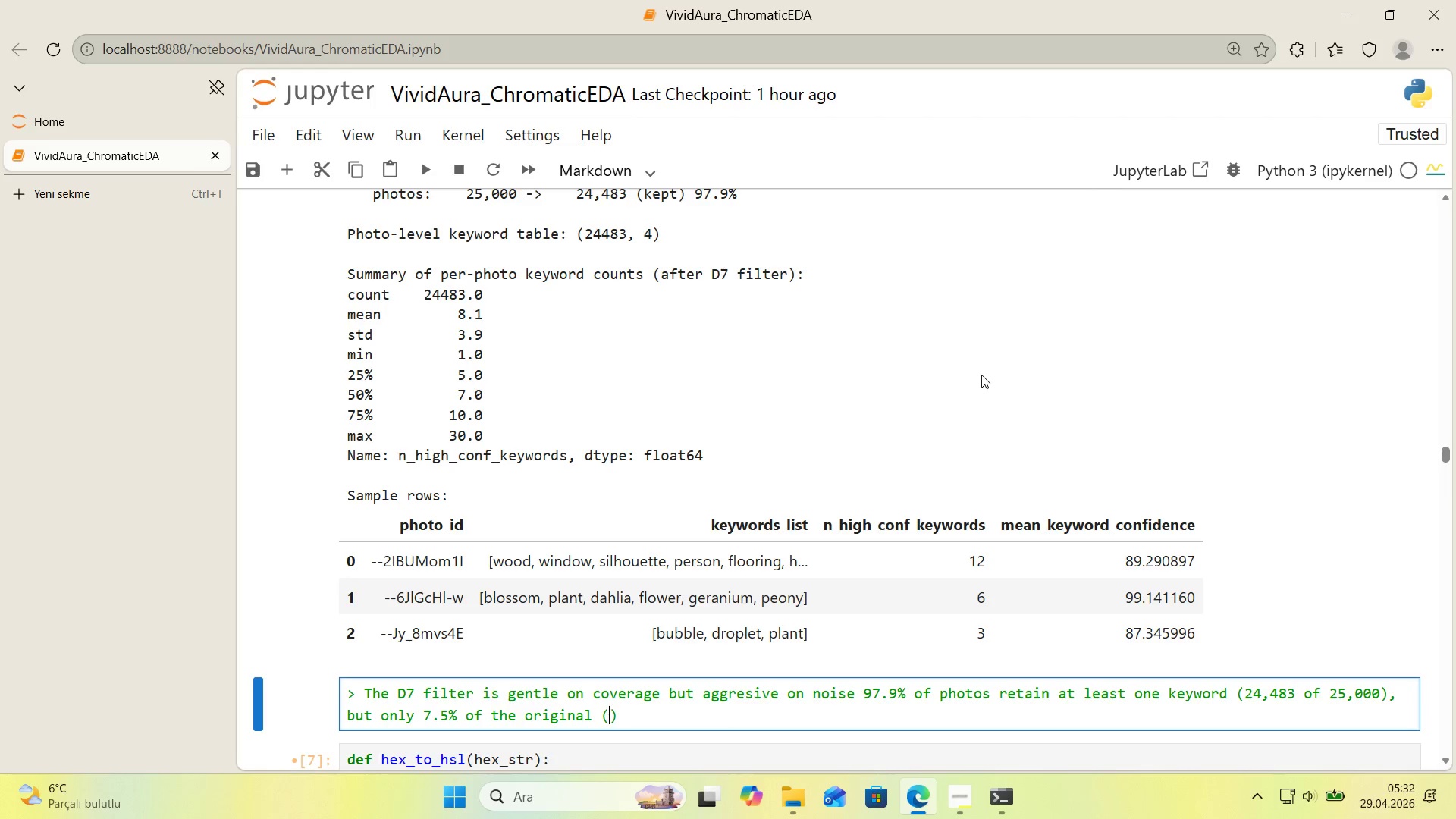 
 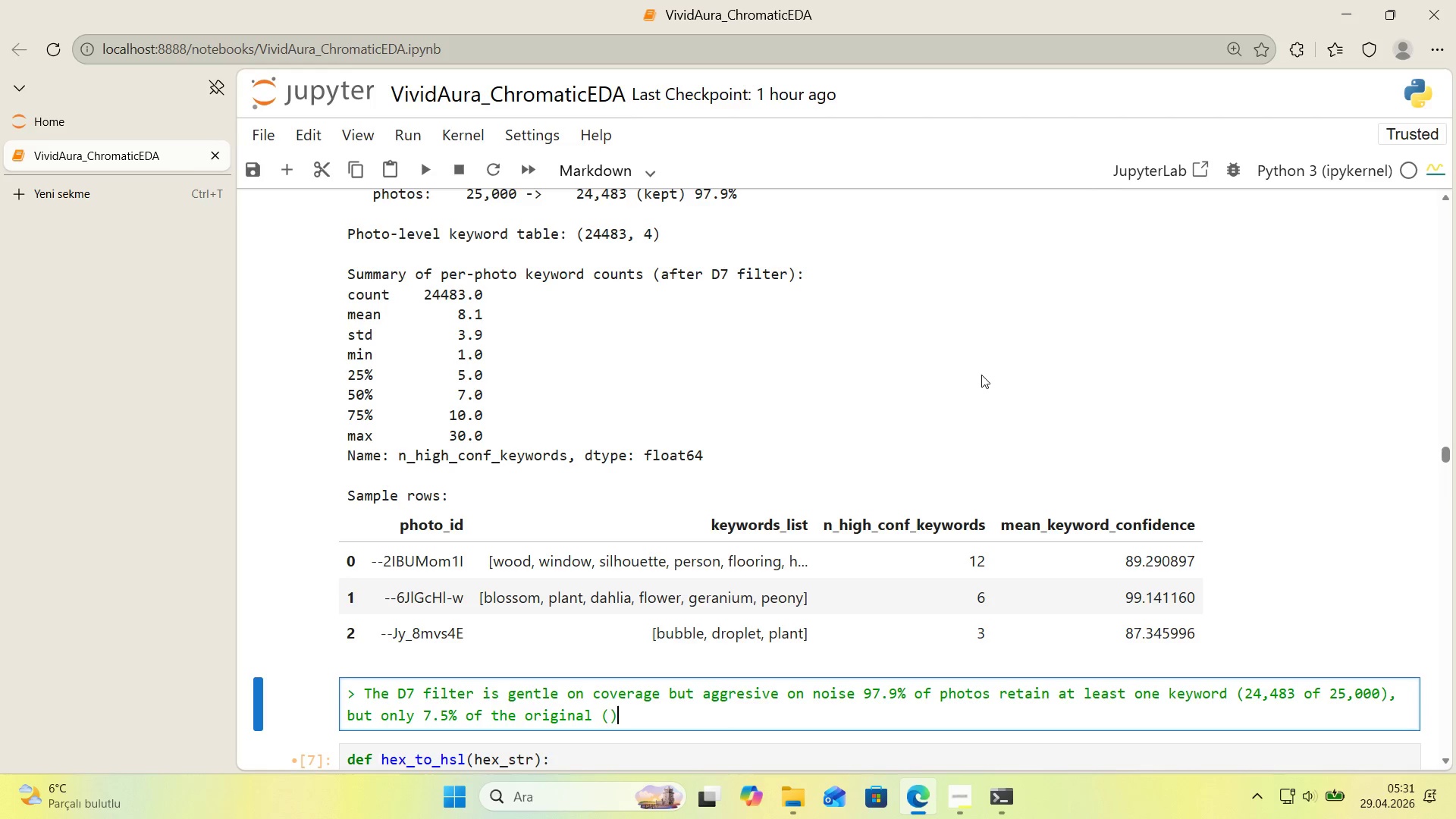 
key(ArrowLeft)
 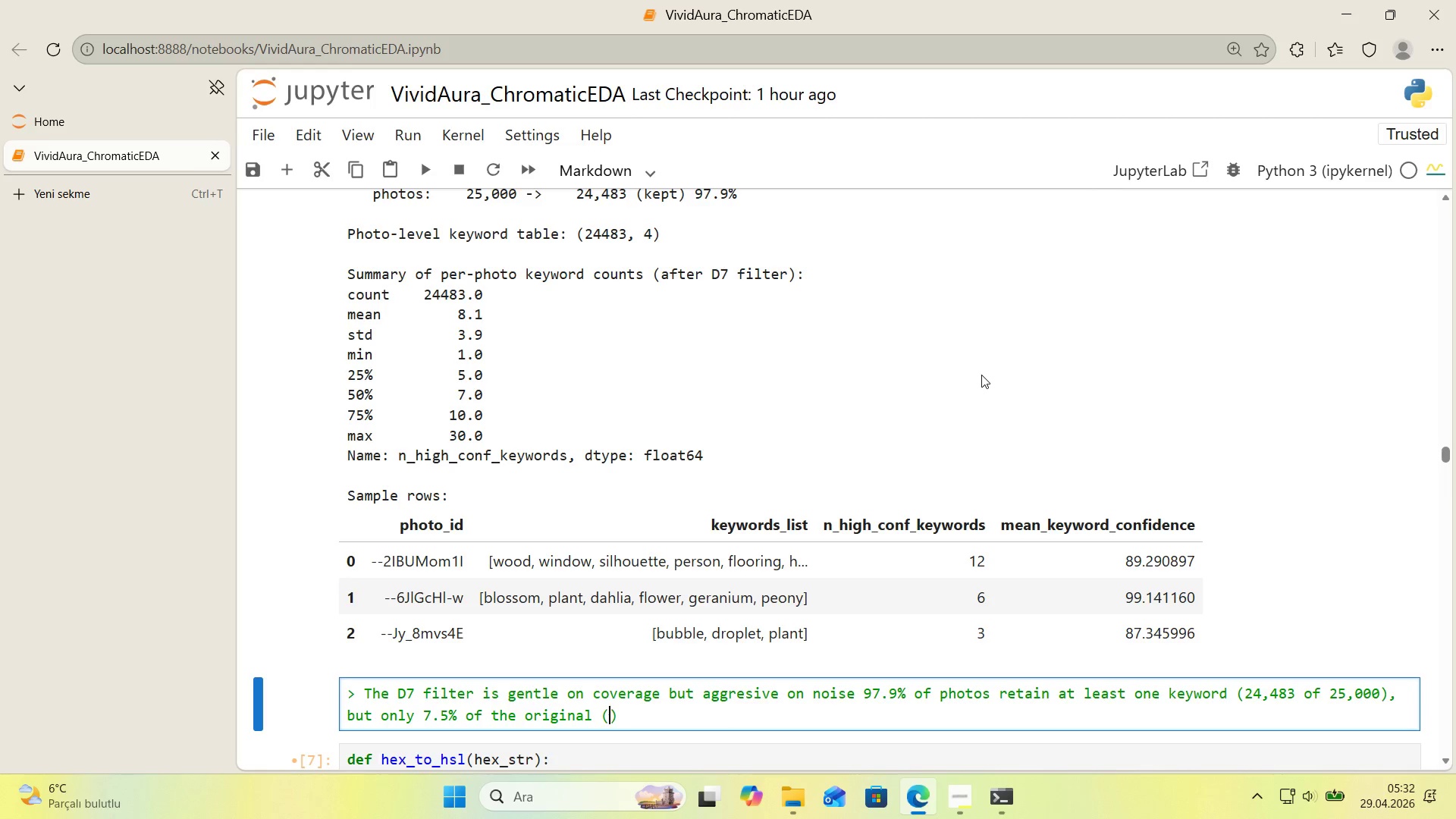 
type(photo, keyword)
 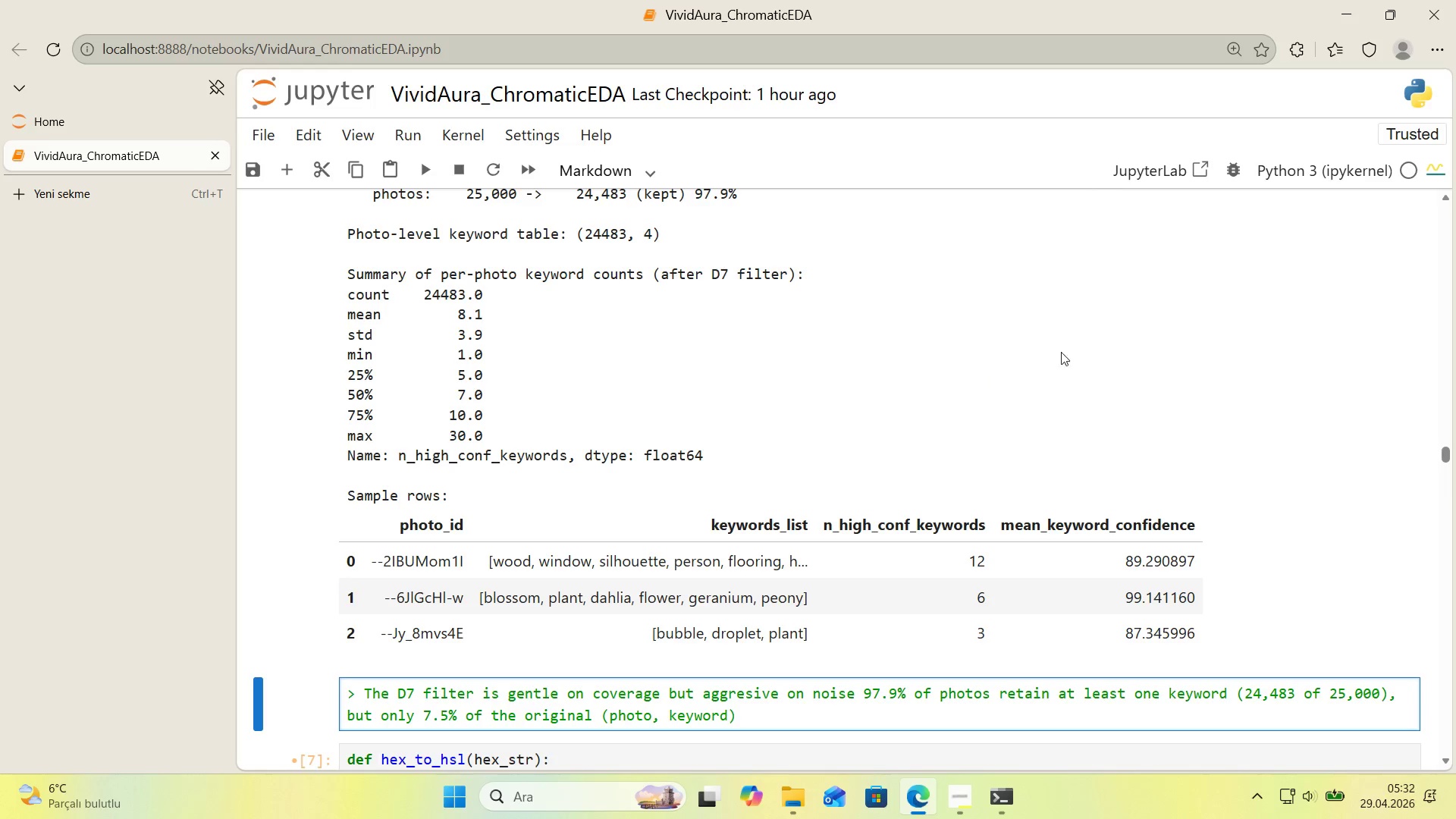 
scroll: coordinate [1065, 350], scroll_direction: down, amount: 1.0
 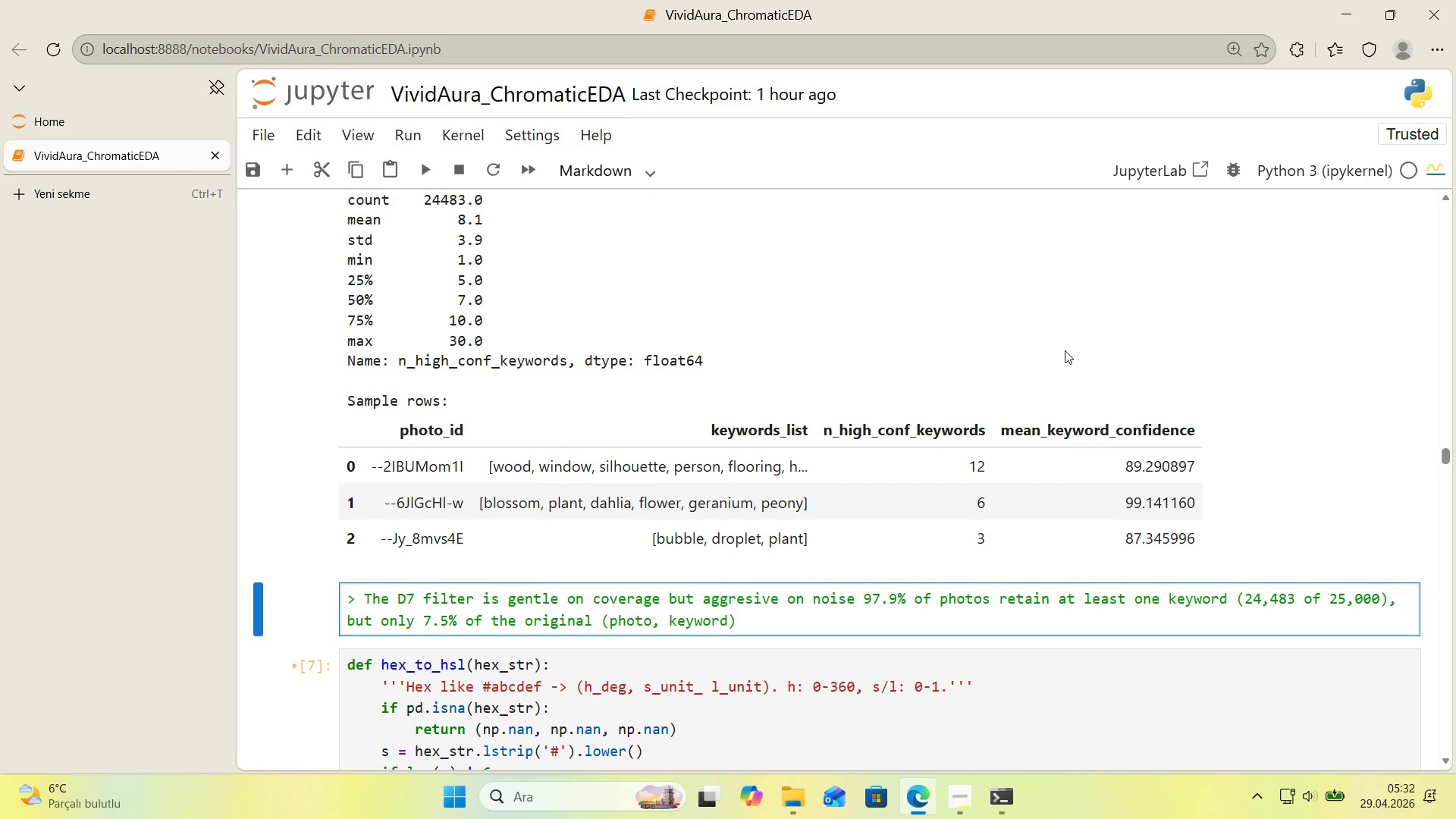 
key(ArrowRight)
 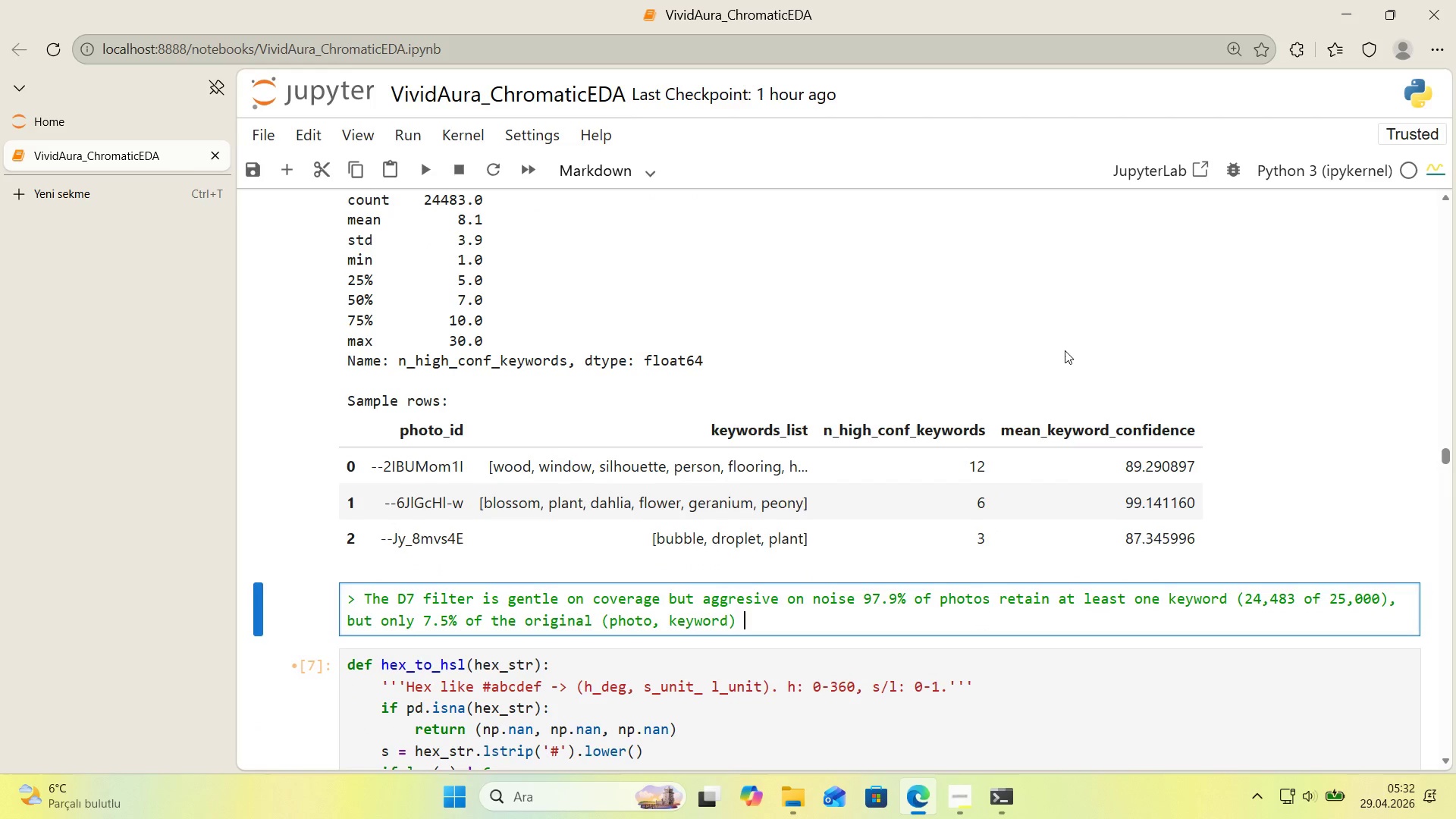 
type( rows surb')
key(Backspace)
key(Backspace)
type(v've *()
 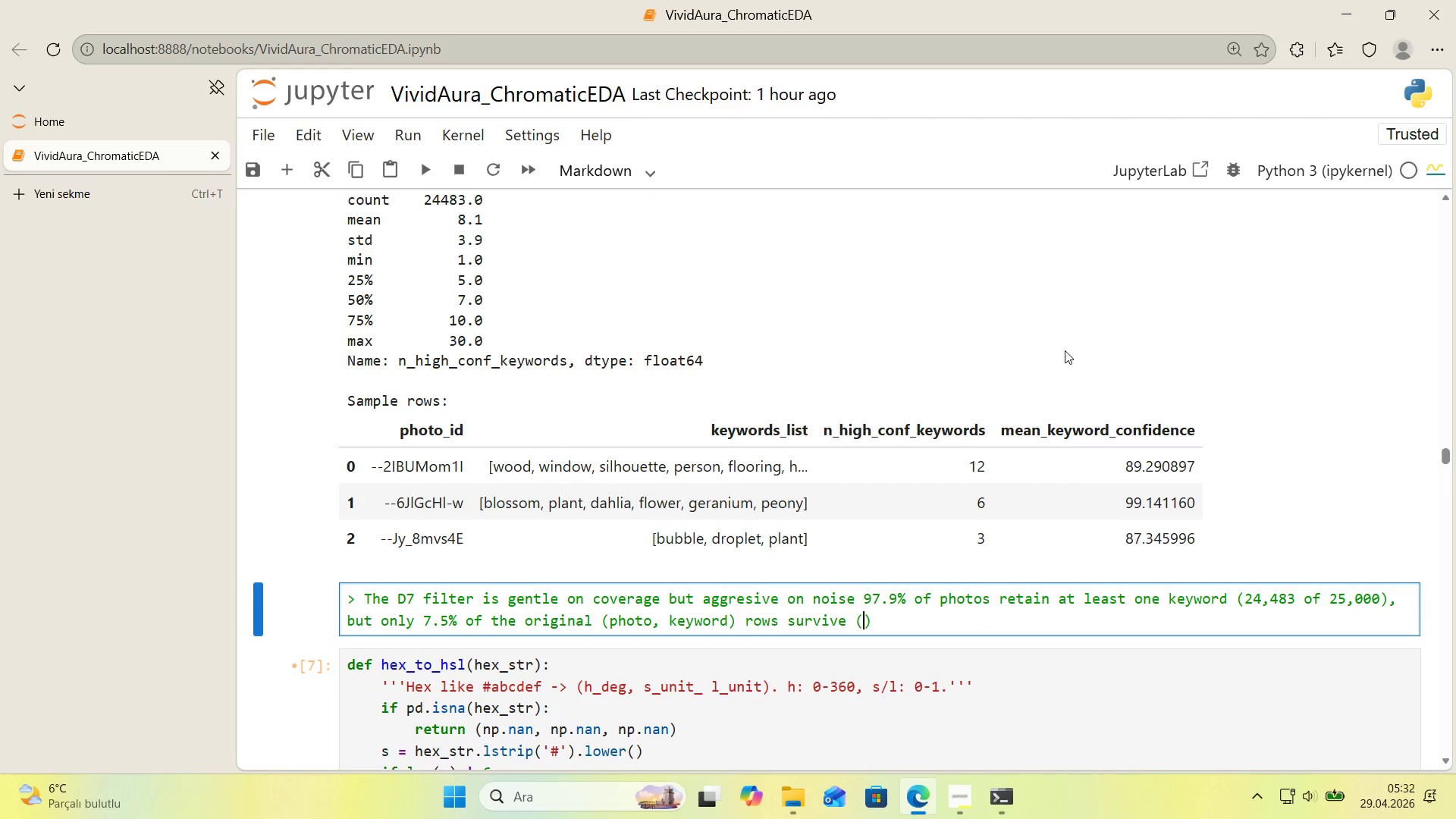 
 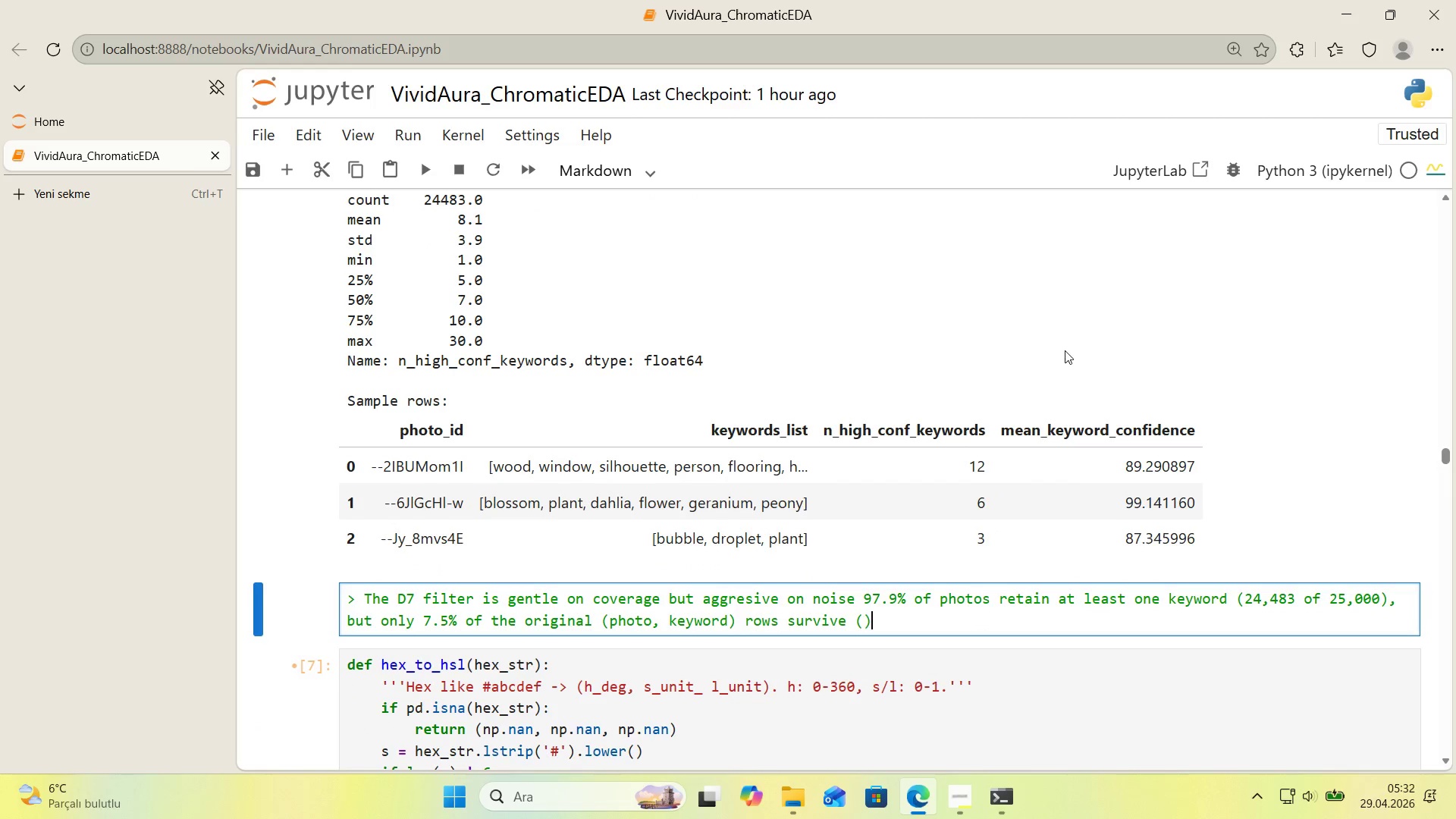 
key(ArrowLeft)
 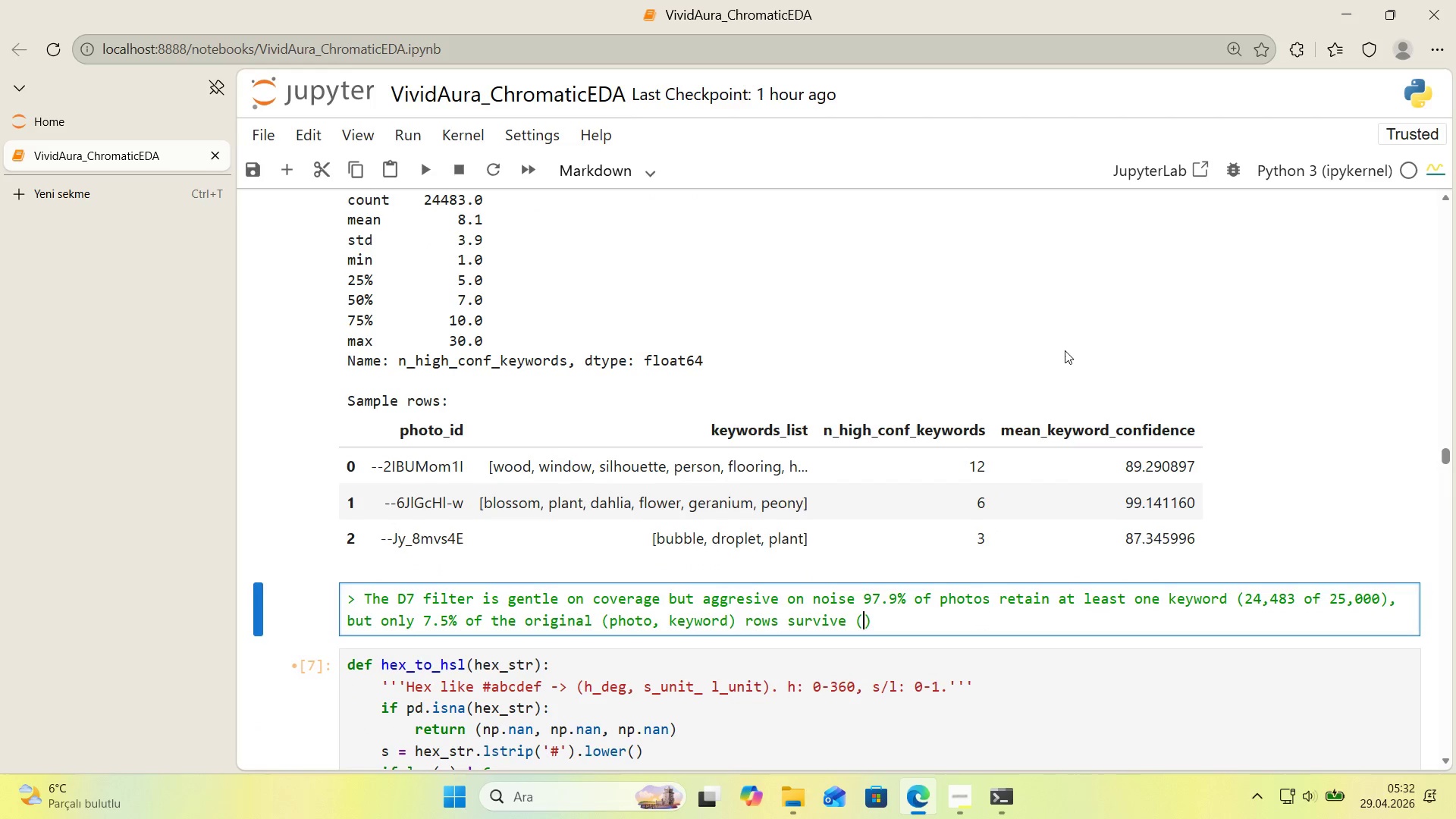 
type(197,752)
 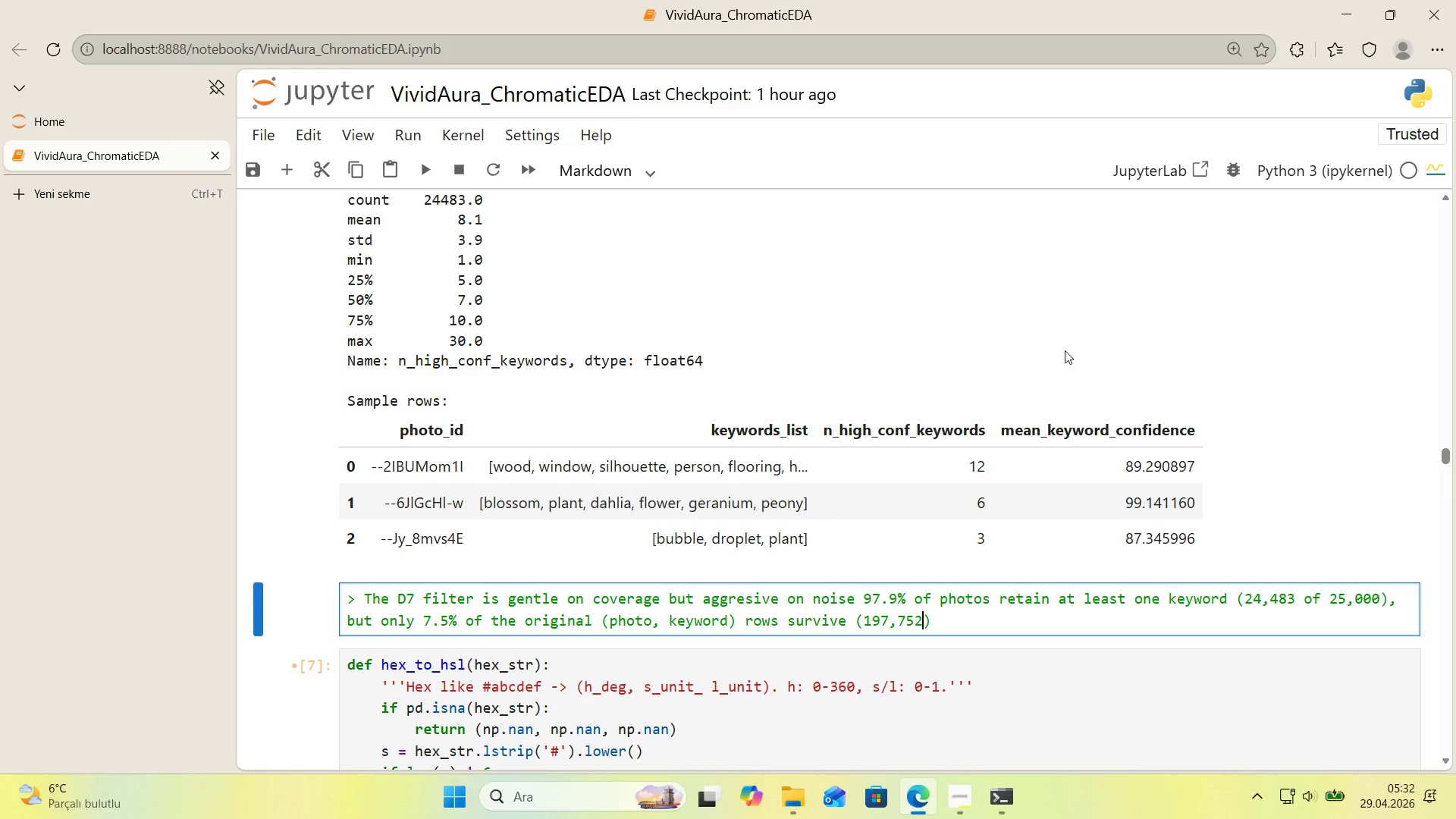 
key(ArrowRight)
 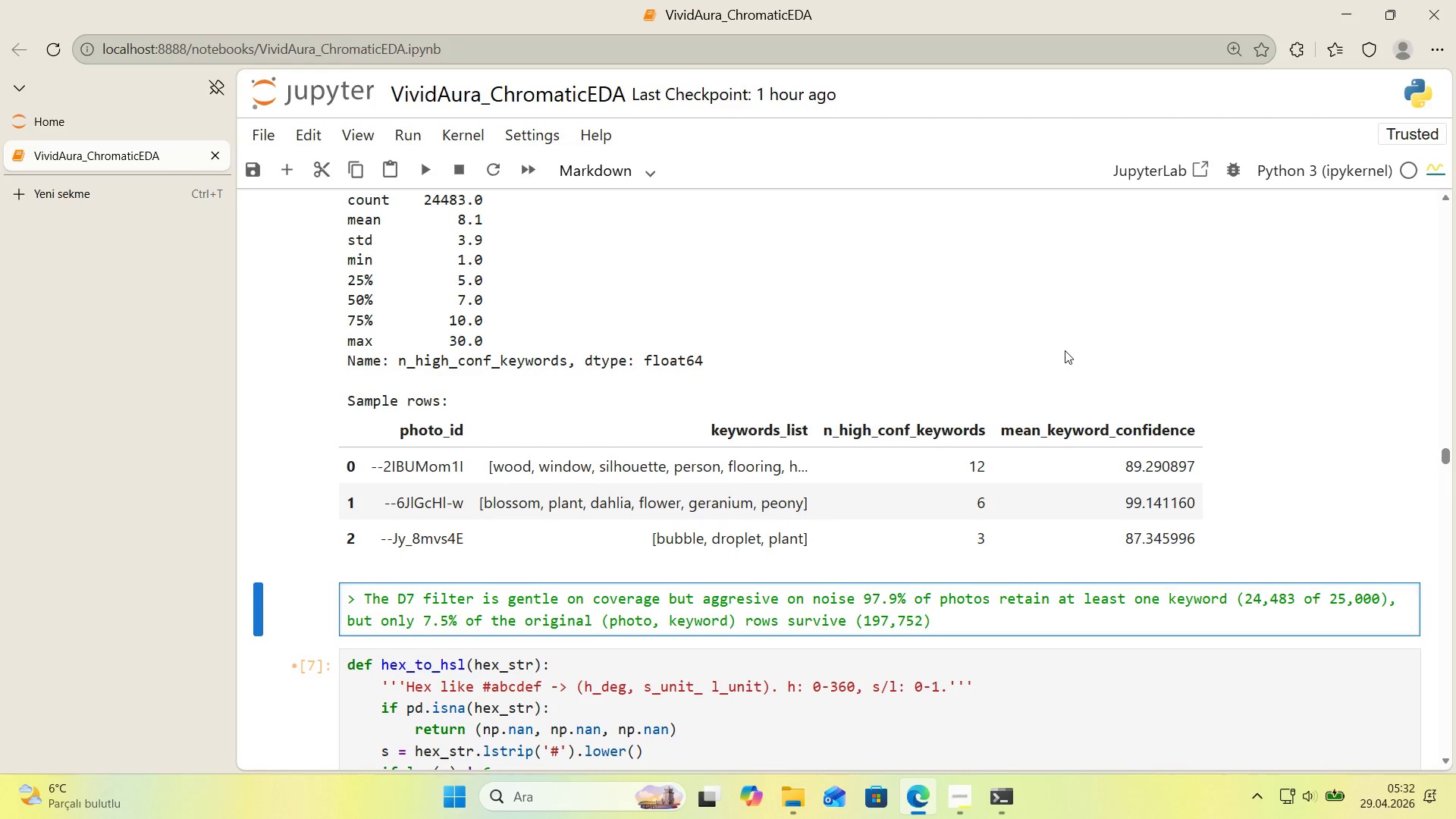 
key(Space)
 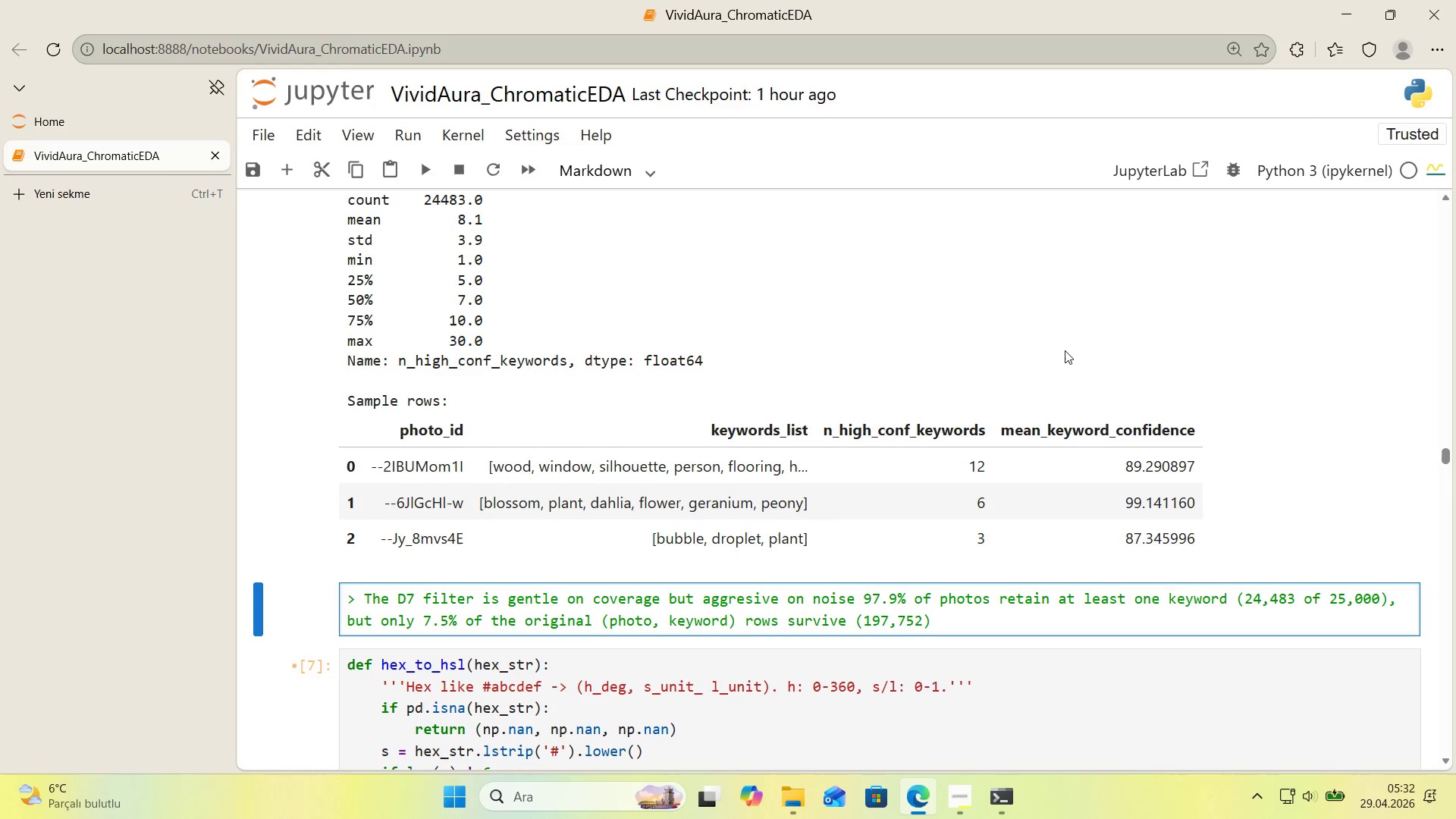 
key(ArrowLeft)
 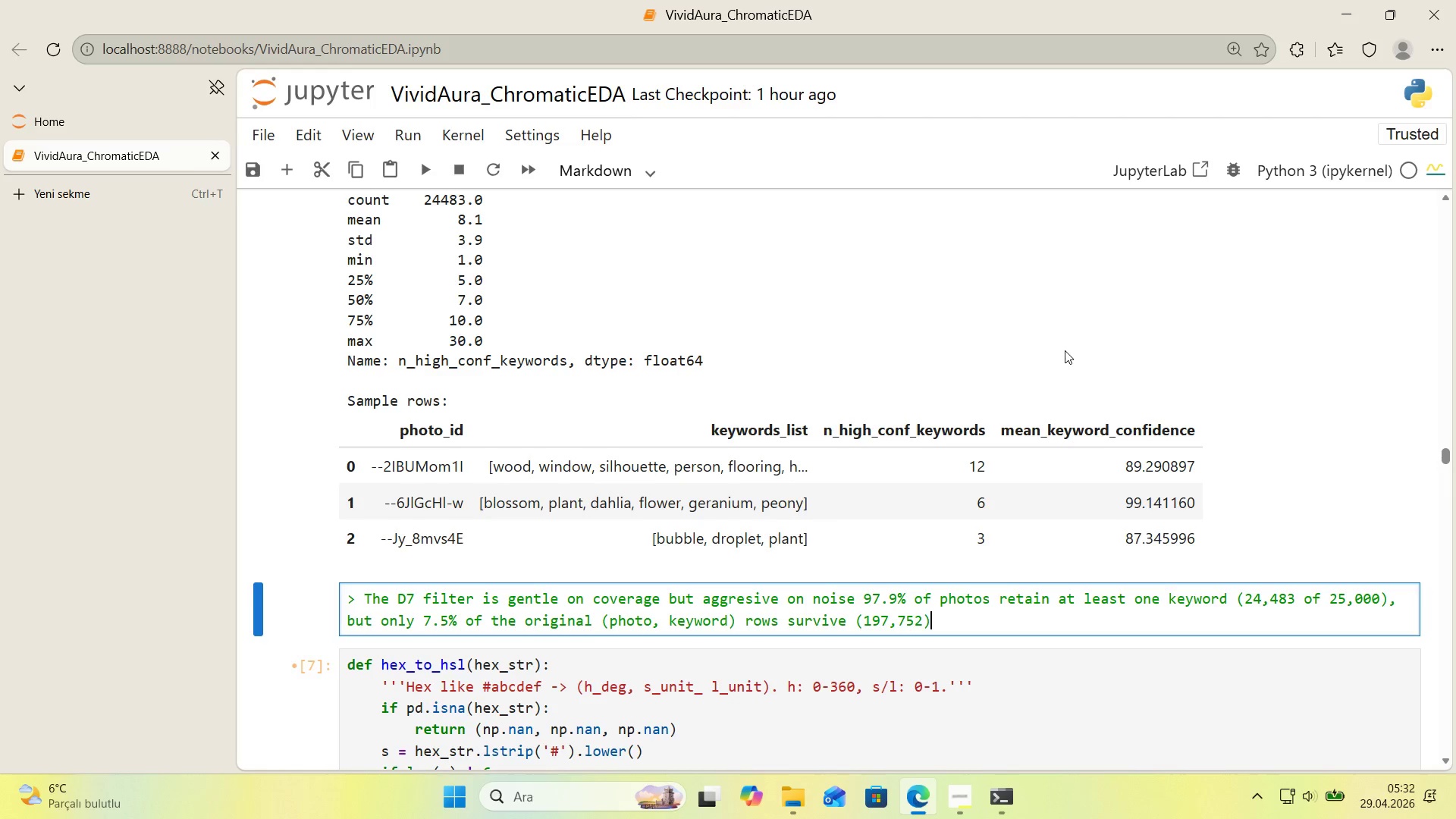 
key(ArrowLeft)
 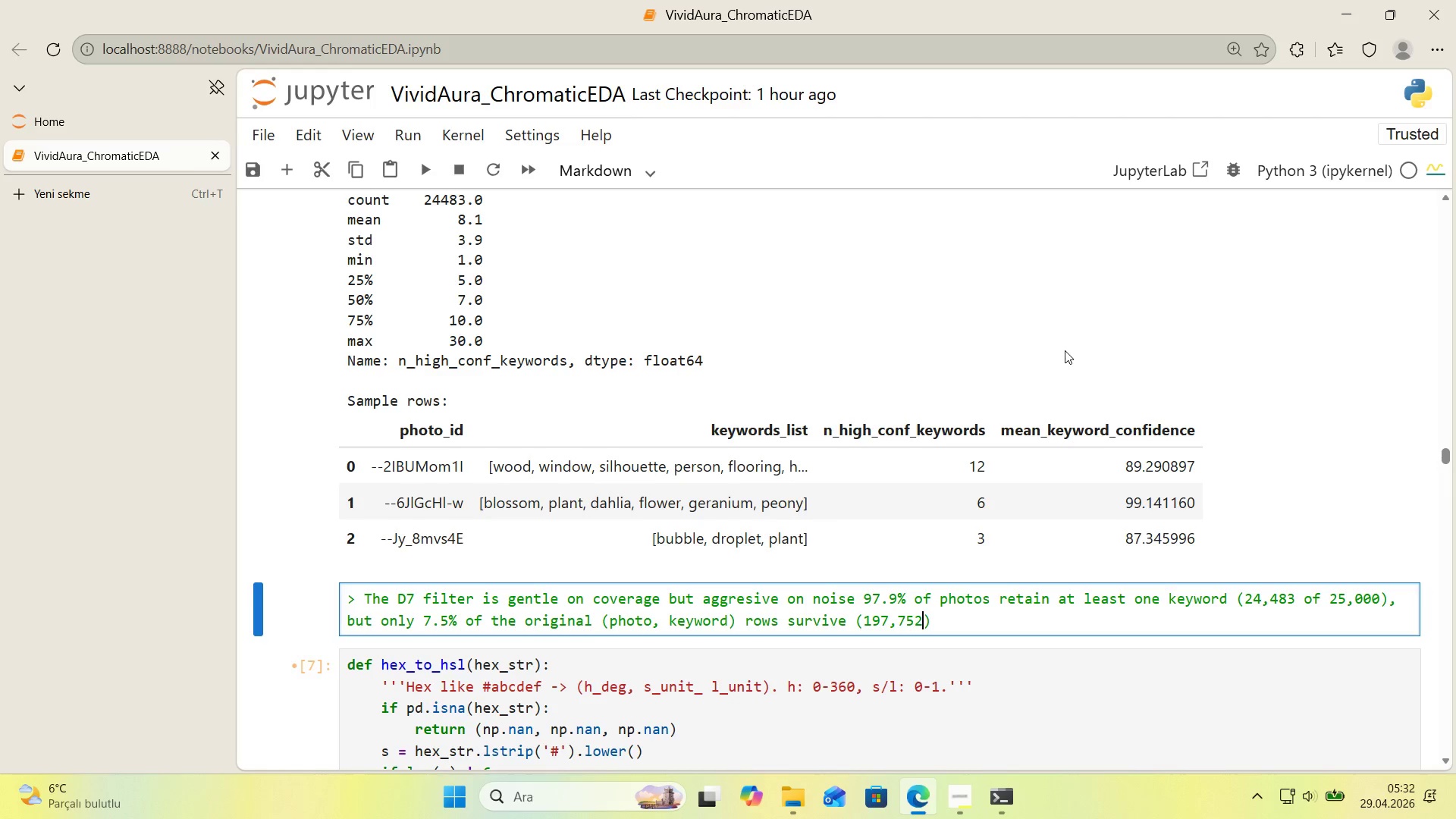 
type( of 2.5)
key(Backspace)
type(6M)
 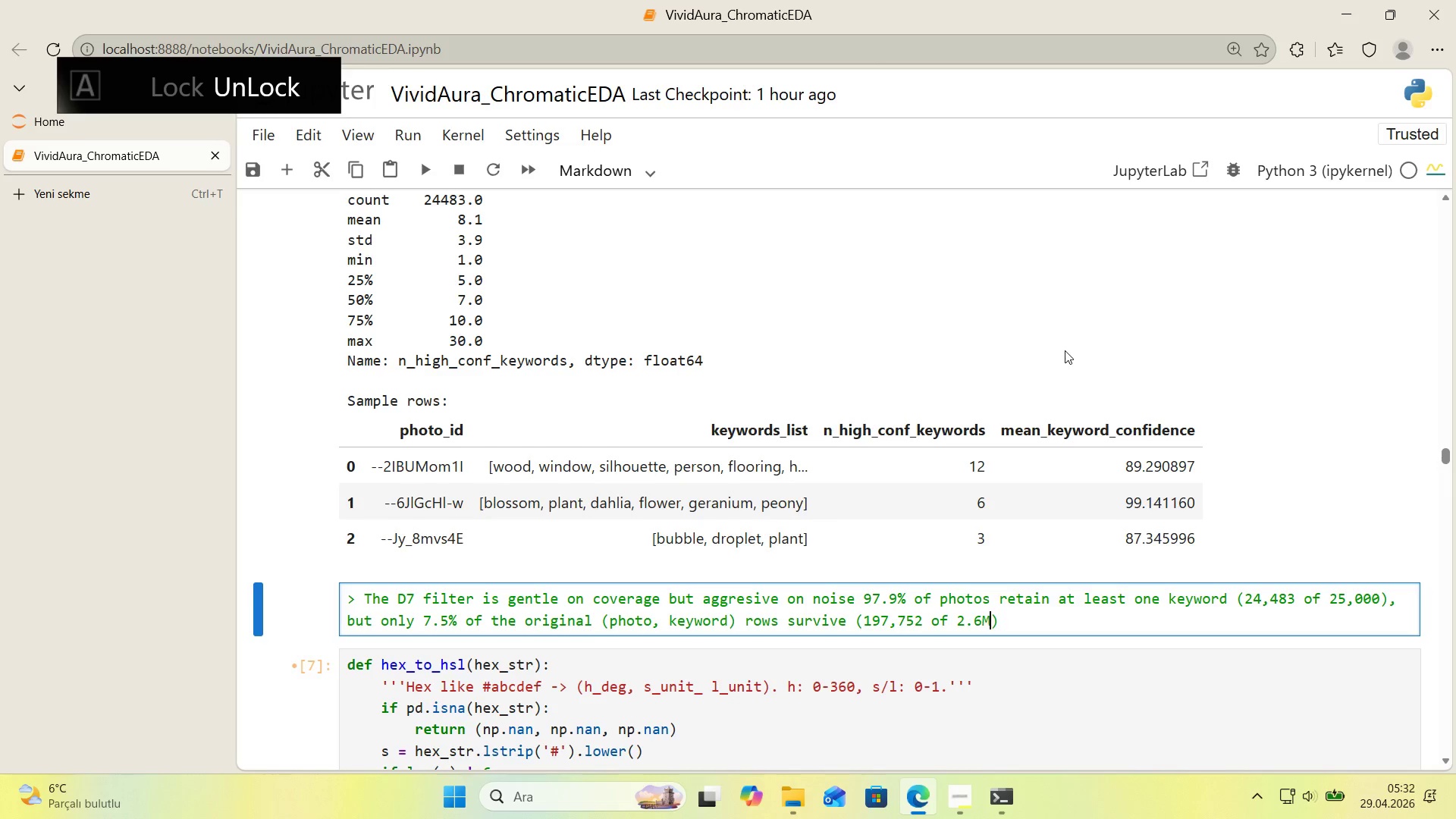 
key(ArrowRight)
 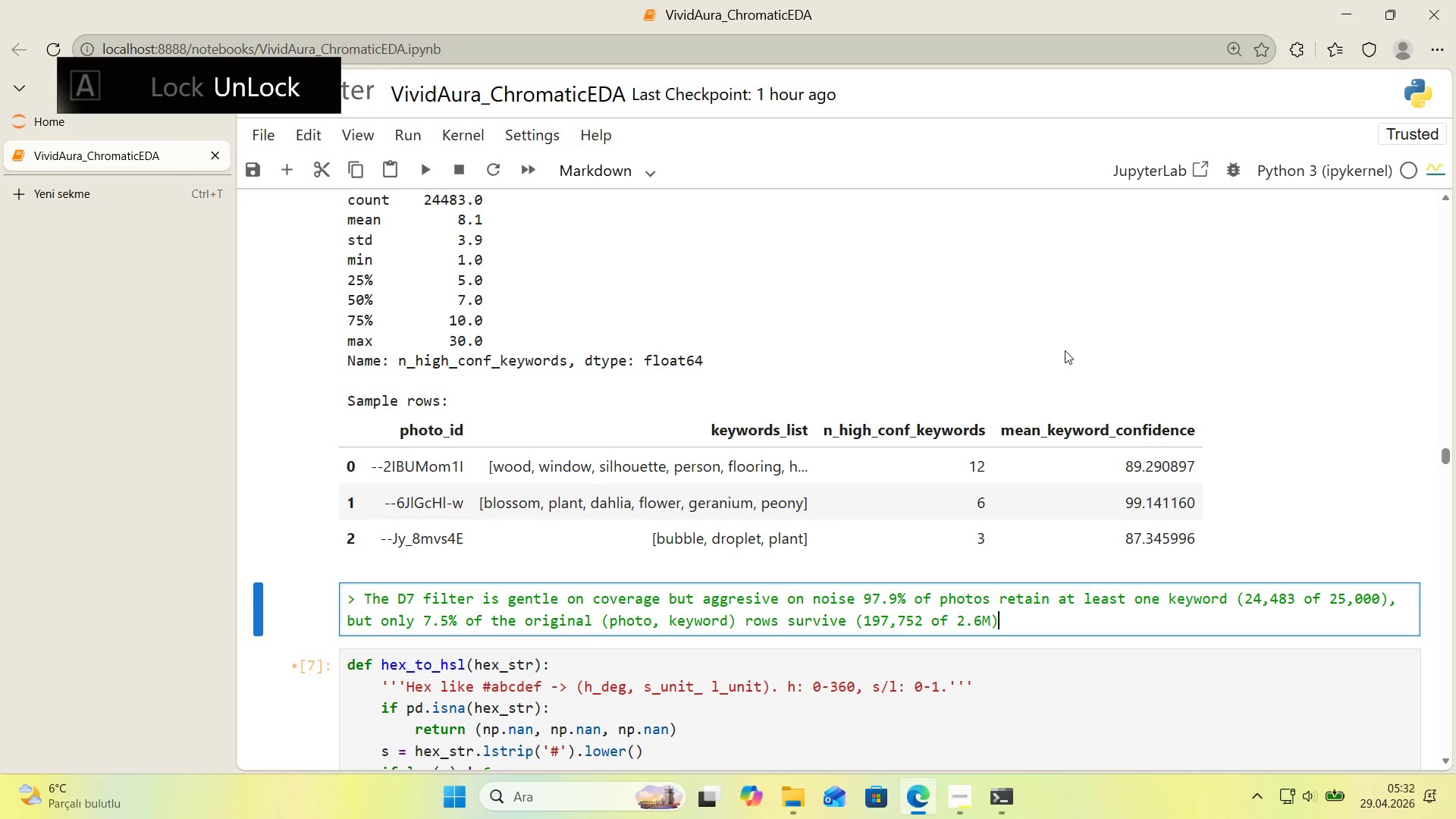 
type(. The raw average of 105 keywords per photo collapses to a med'an of 7 and a max of 30)
 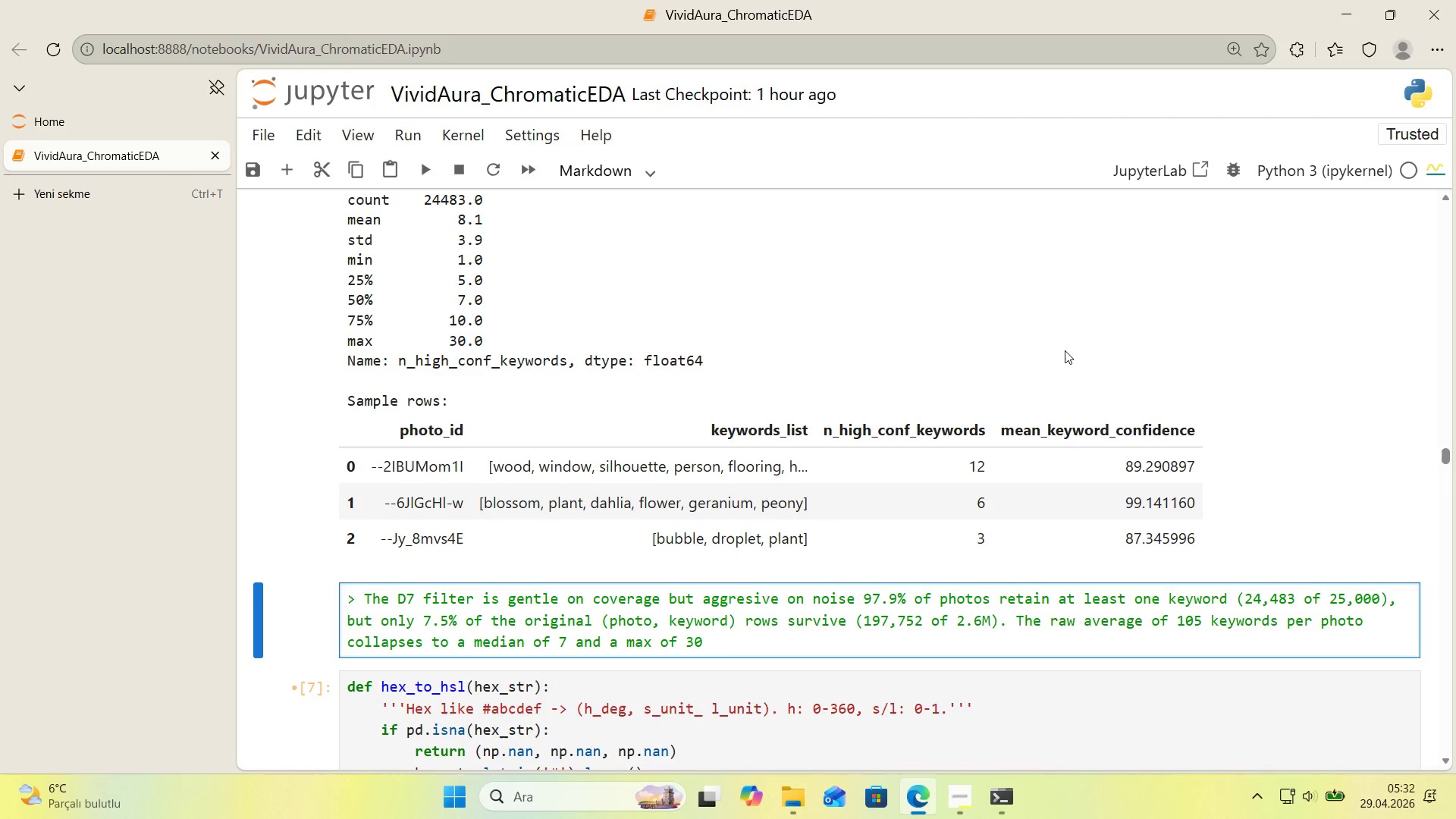 
type( The)
key(Backspace)
key(Backspace)
key(Backspace)
key(Backspace)
type( the AI was conf'dently sure about a small onc)
key(Backspace)
key(Backspace)
key(Backspace)
key(Backspace)
type( core of tags per photo and onlu looselt)
key(Backspace)
type(y guess'ng about the rest. Th's 's exatcly)
key(Backspace)
key(Backspace)
key(Backspace)
key(Backspace)
type(ctly the shape wanted)
key(Backspace)
key(Backspace)
key(Backspace)
key(Backspace)
key(Backspace)
key(Backspace)
key(Backspace)
type(> h'gh coverage, low no'se.)
 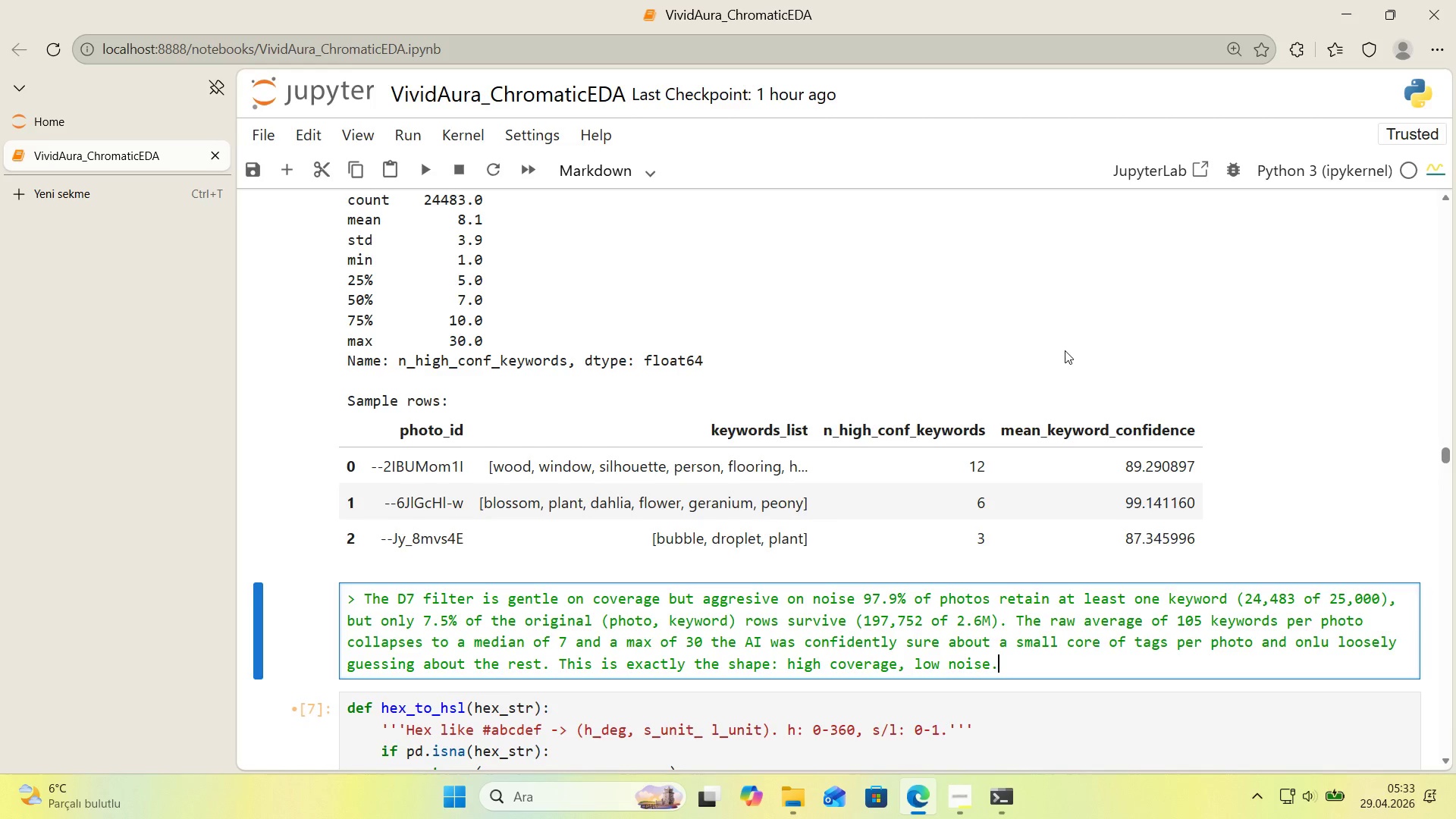 
key(Enter)
 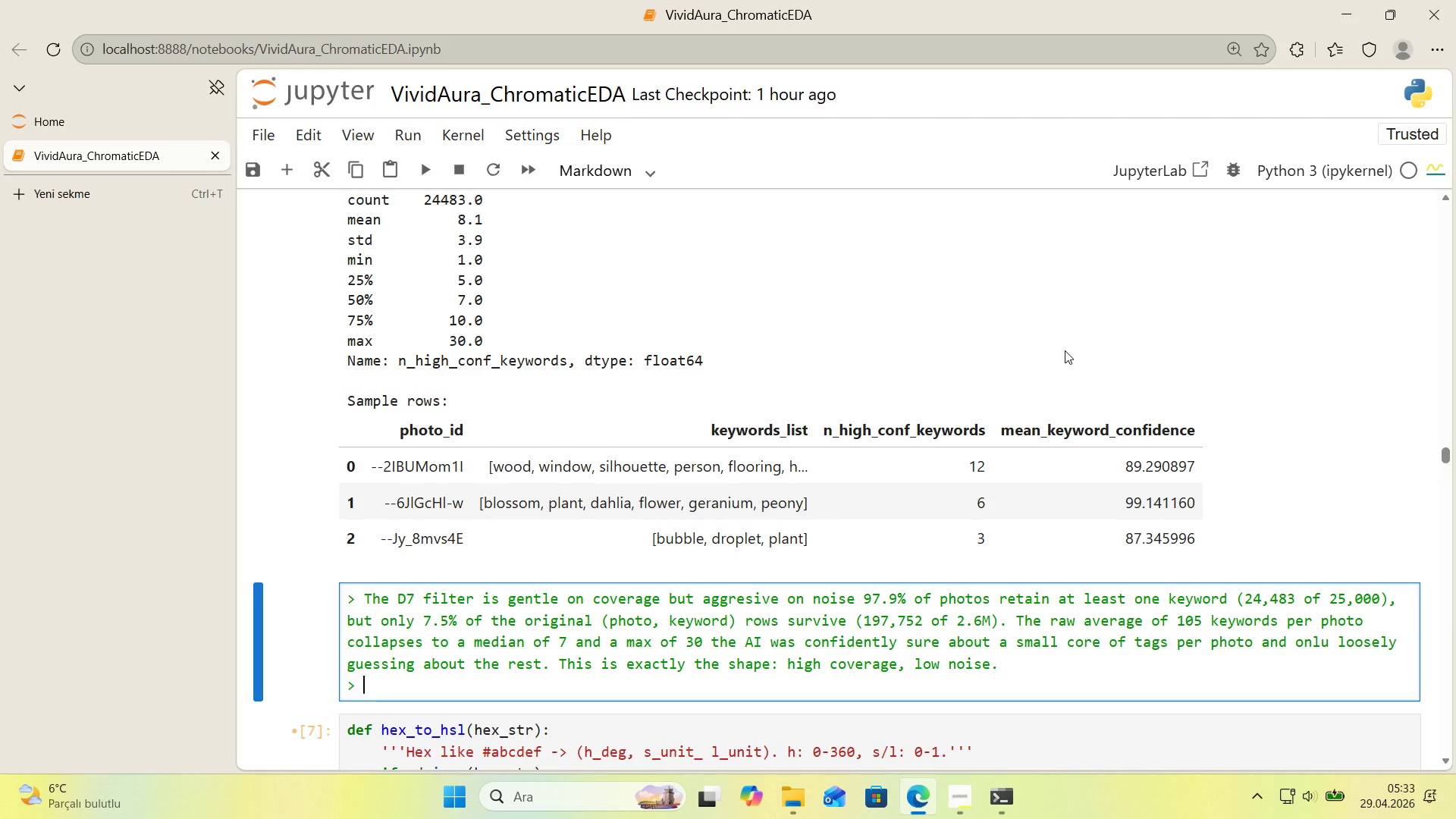 
key(Enter)
 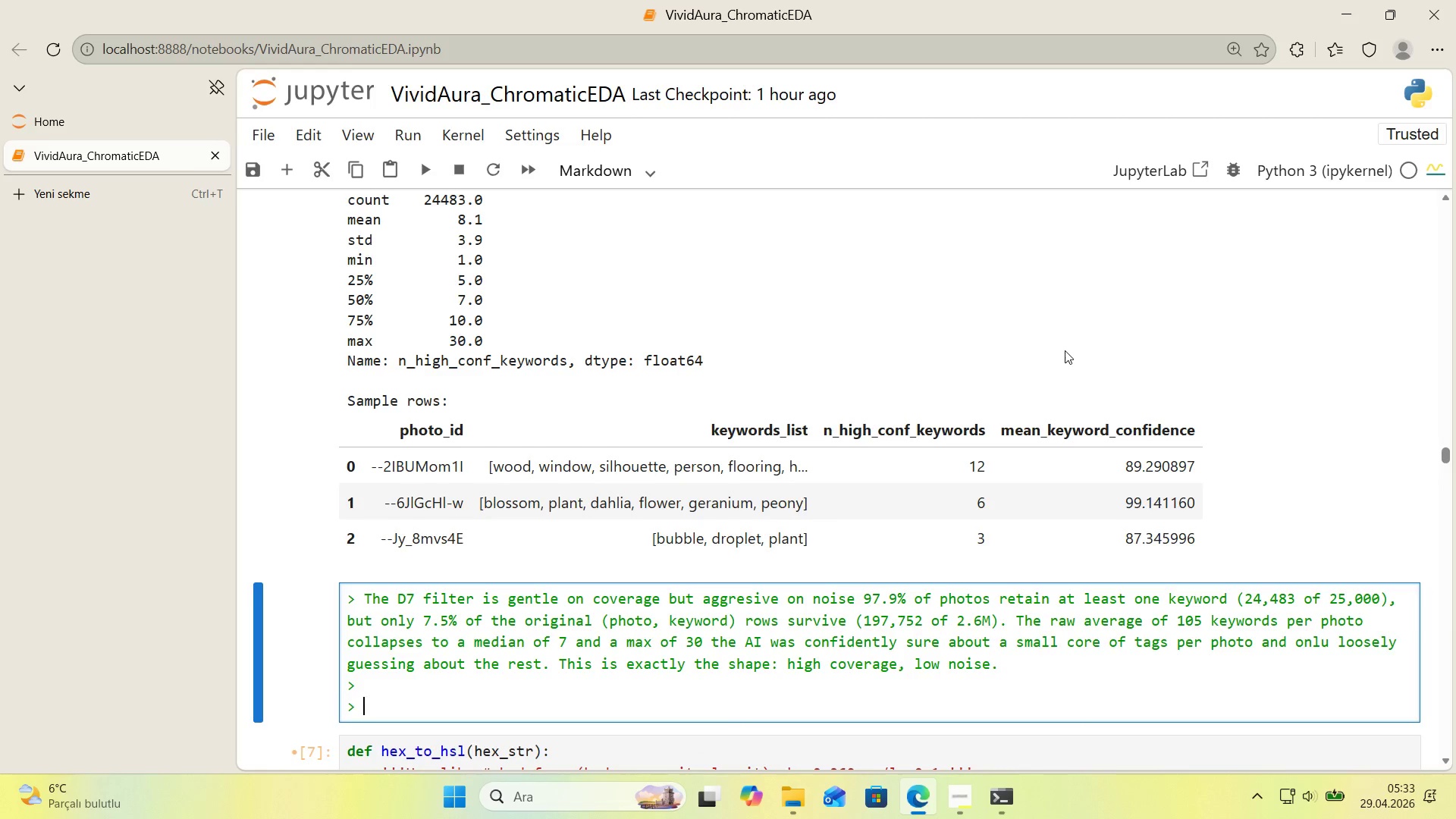 
scroll: coordinate [1081, 356], scroll_direction: down, amount: 1.0
 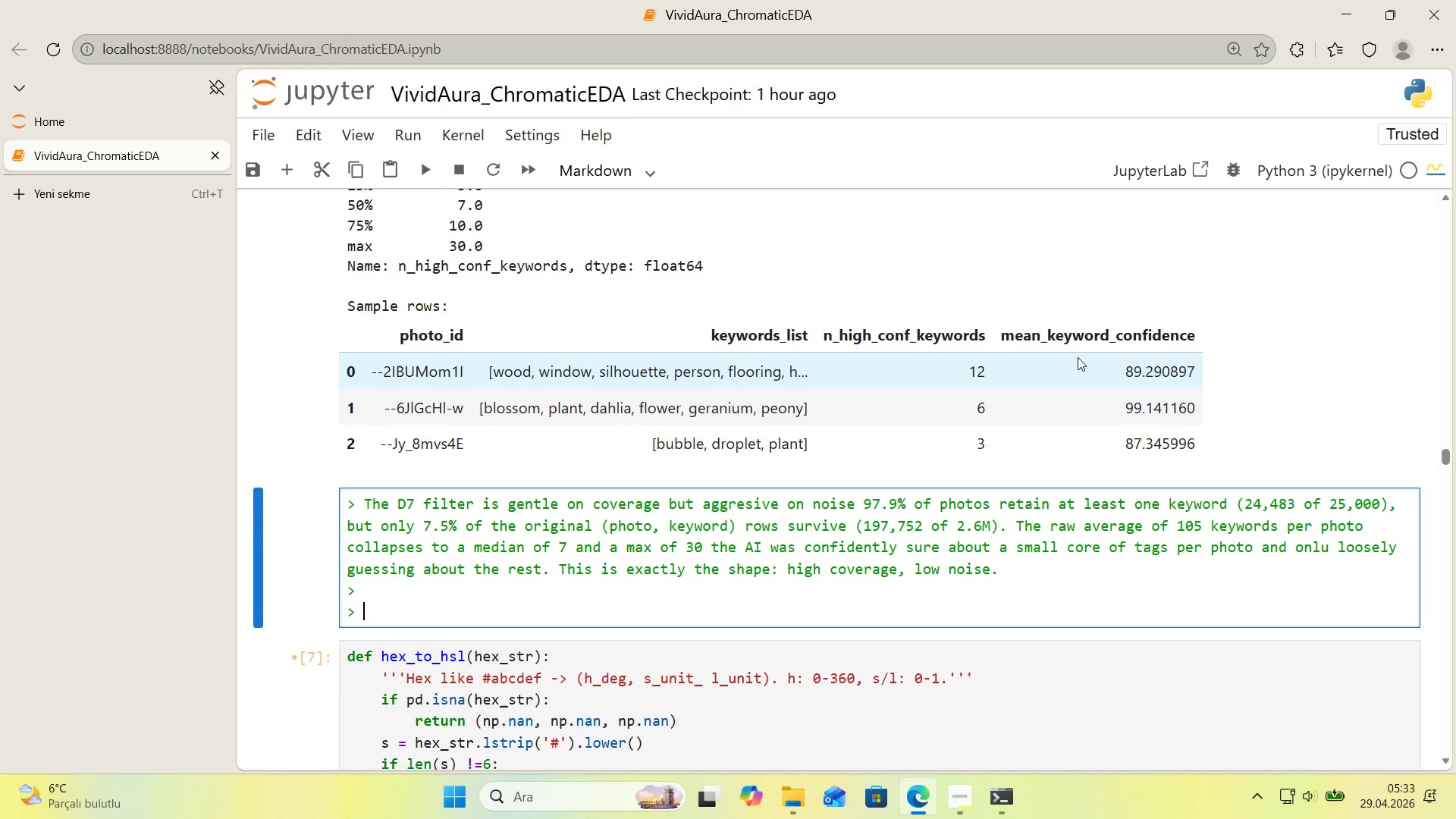 
type(The sample rows already h'nt at)
 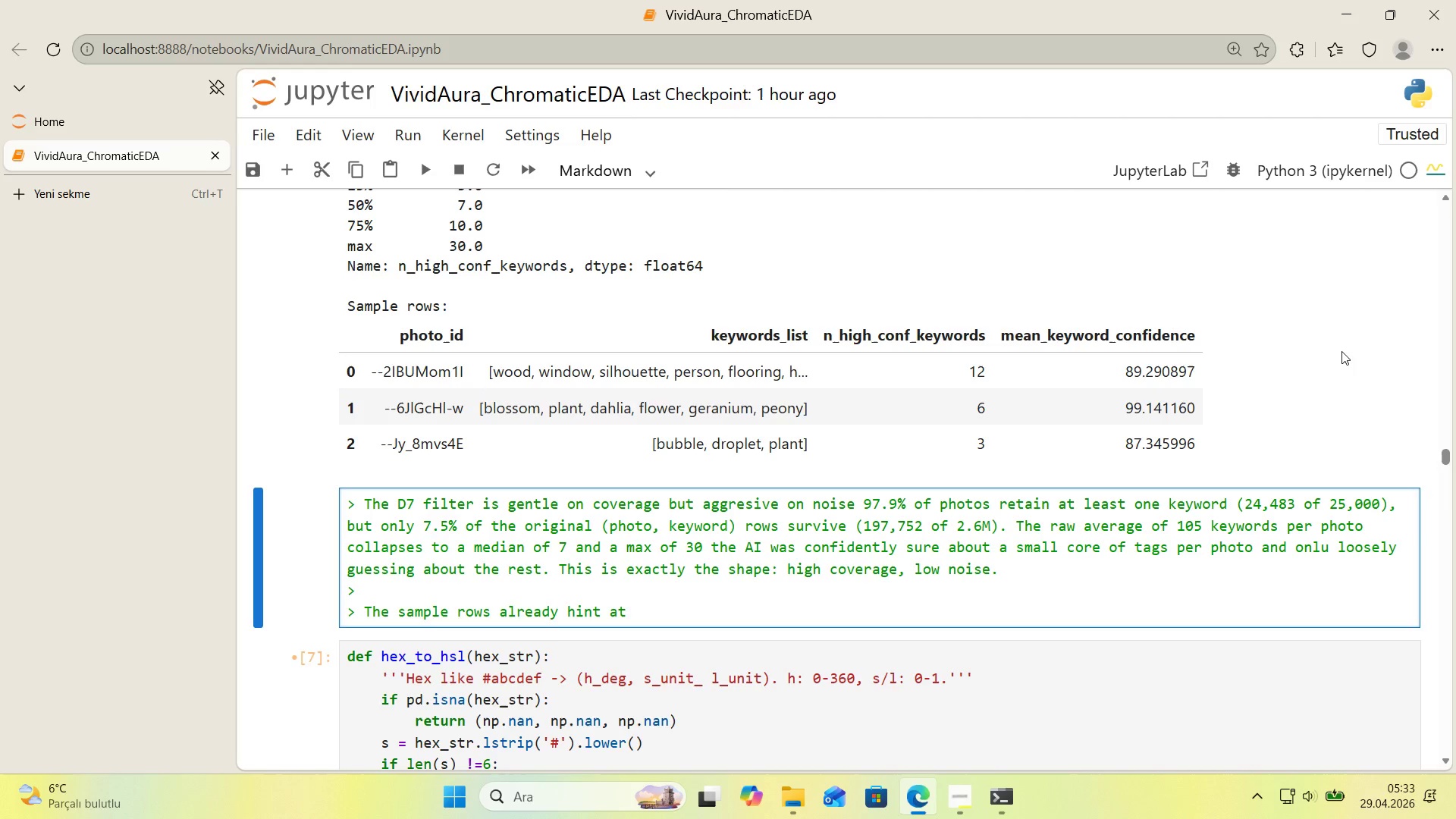 
type( sseman)
key(Backspace)
key(Backspace)
key(Backspace)
key(Backspace)
key(Backspace)
type(emant'c ch)
key(Backspace)
type(oherence a photo tagged )
 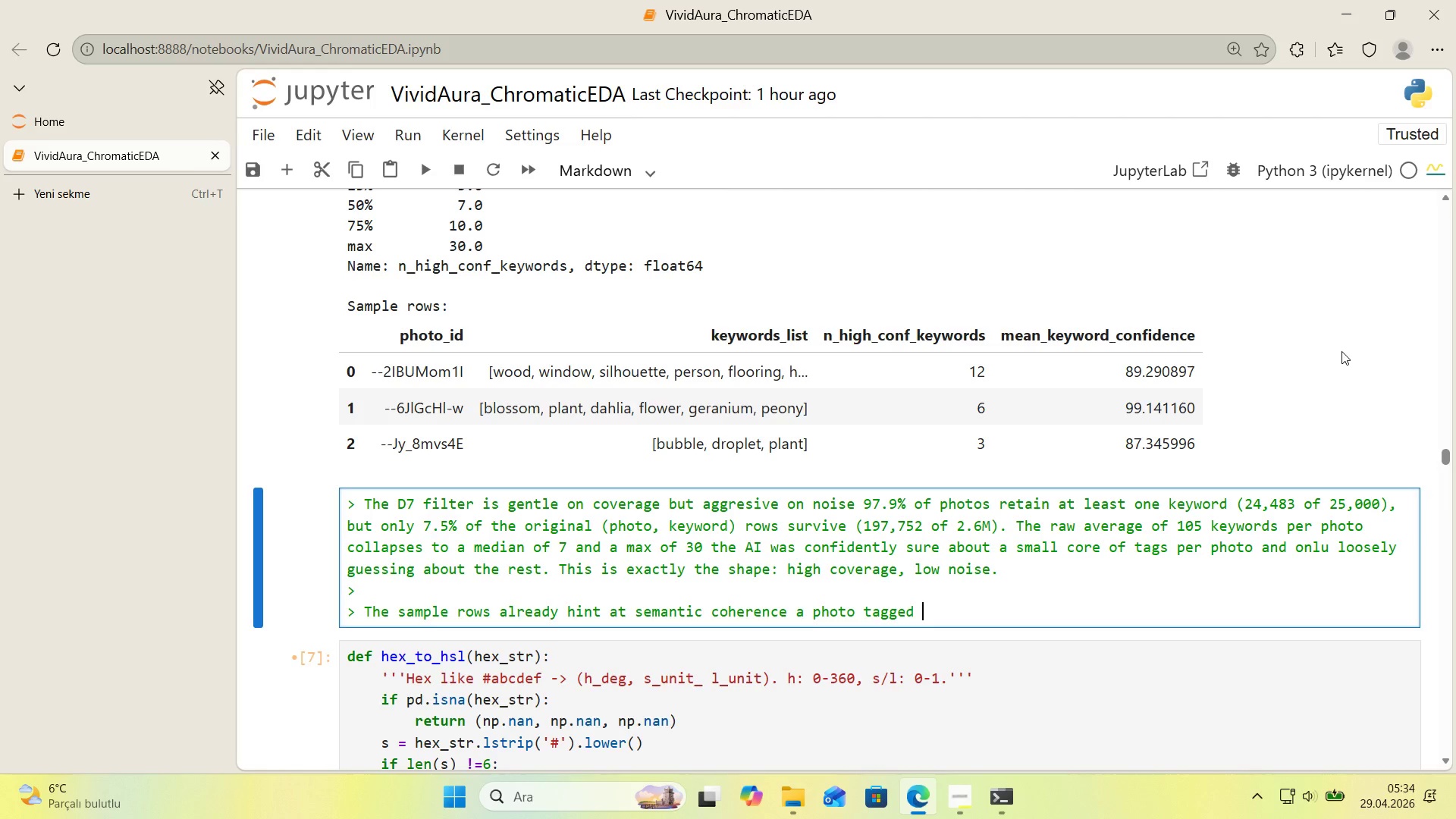 
key(Alt+Control+8)
 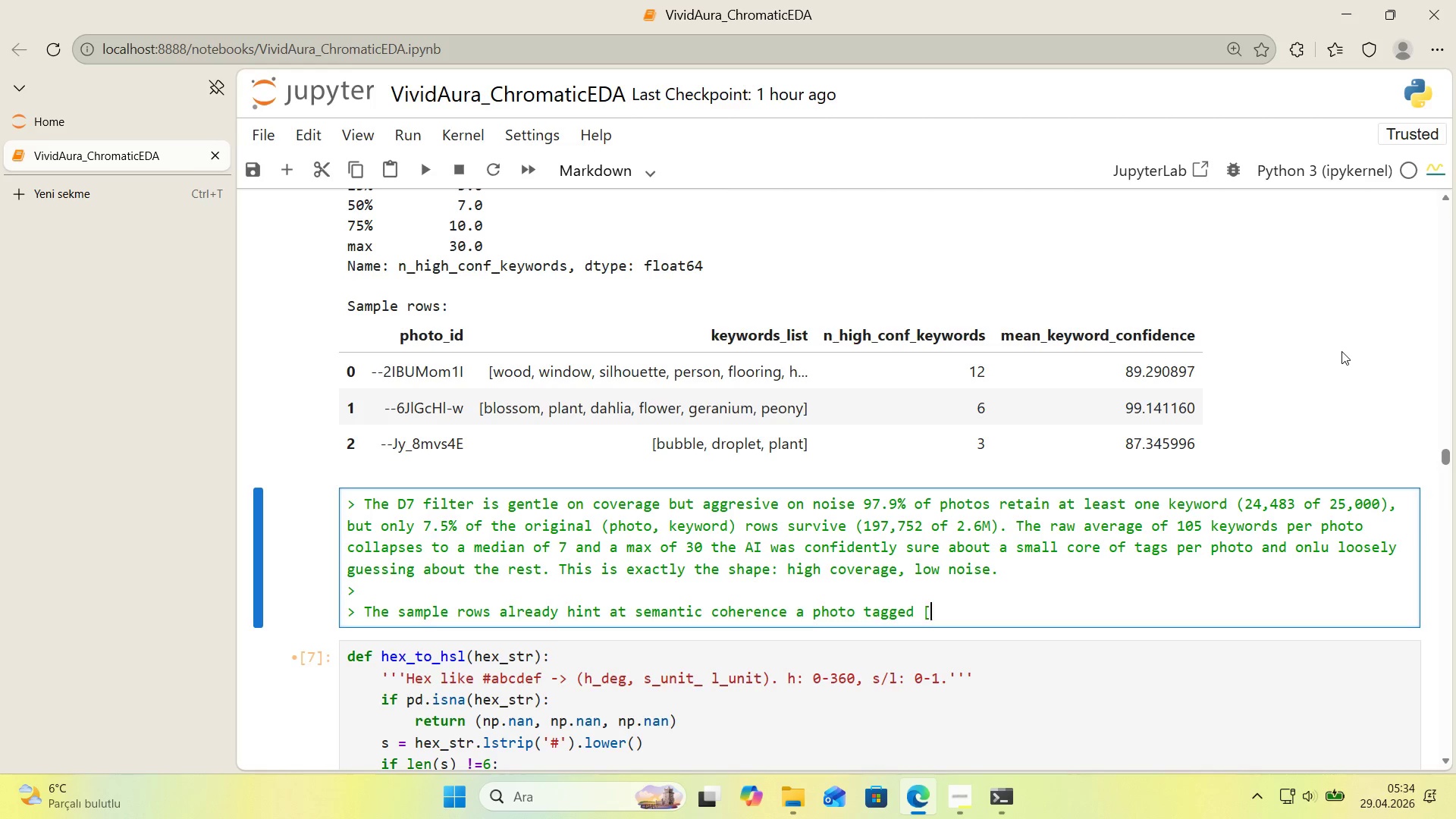 
key(Alt+Control+9)
 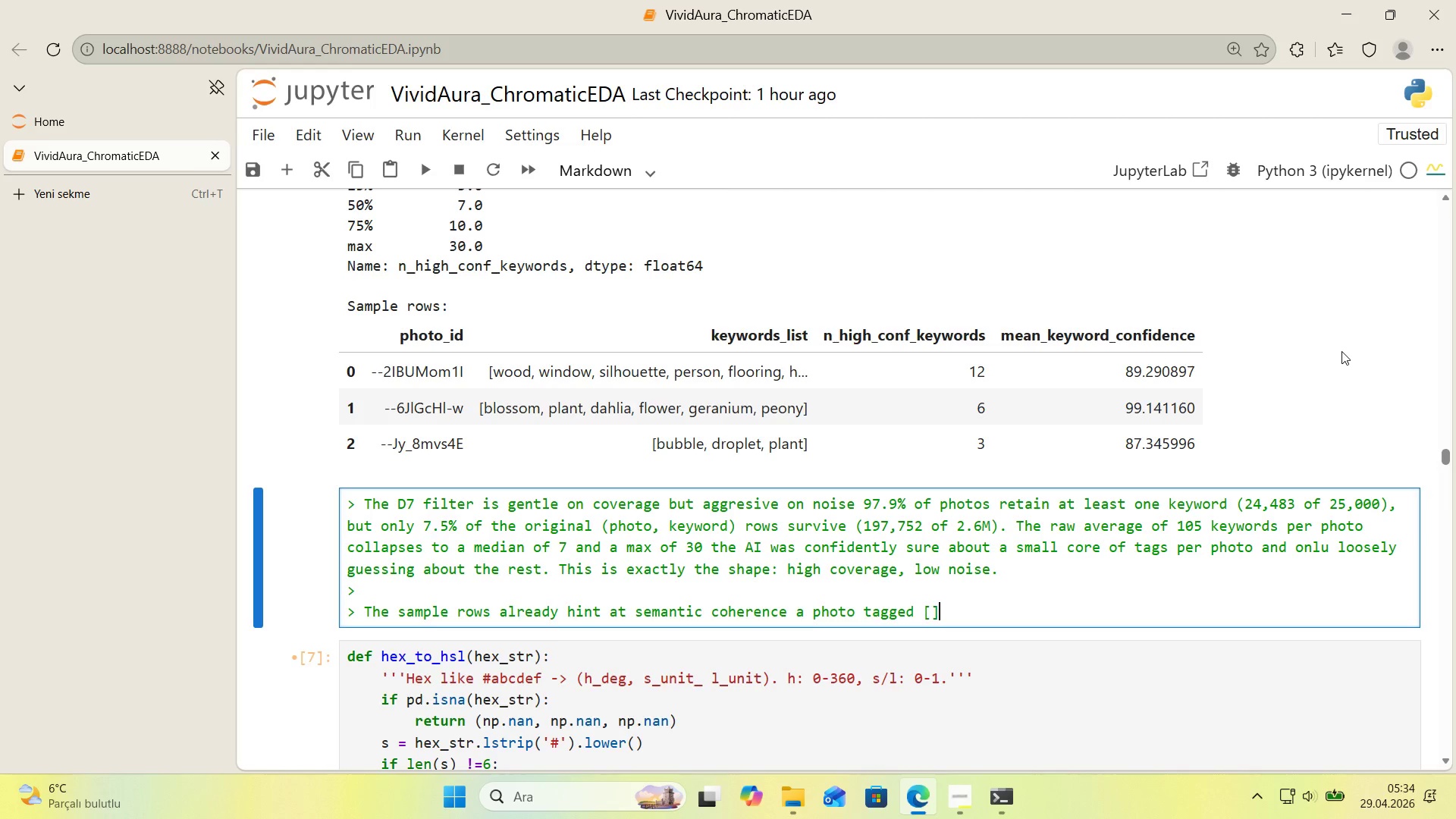 
key(ArrowLeft)
 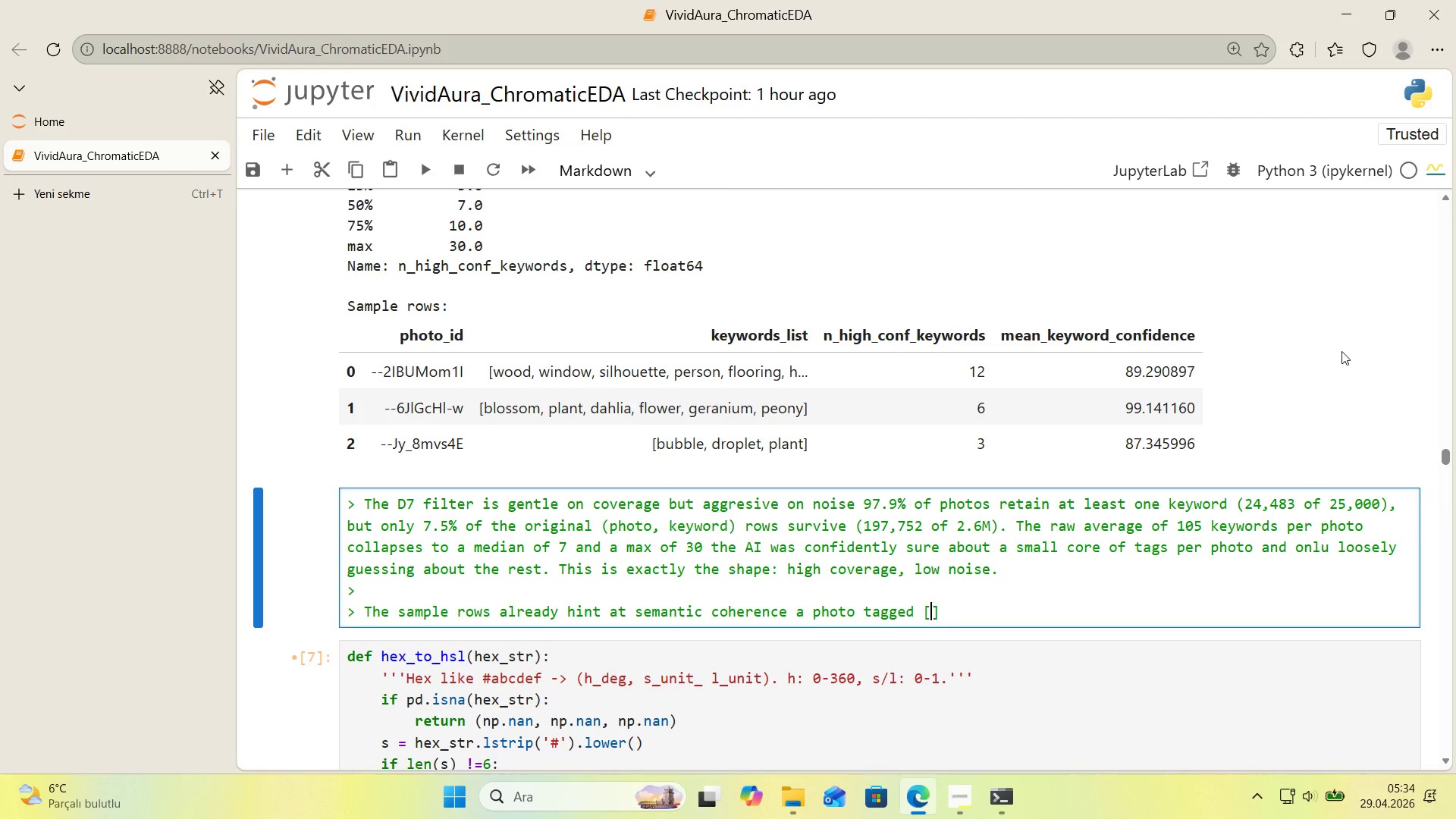 
type(wood, w'ndow, s'lhoute)
key(Backspace)
type(te, person, floor'ng)
 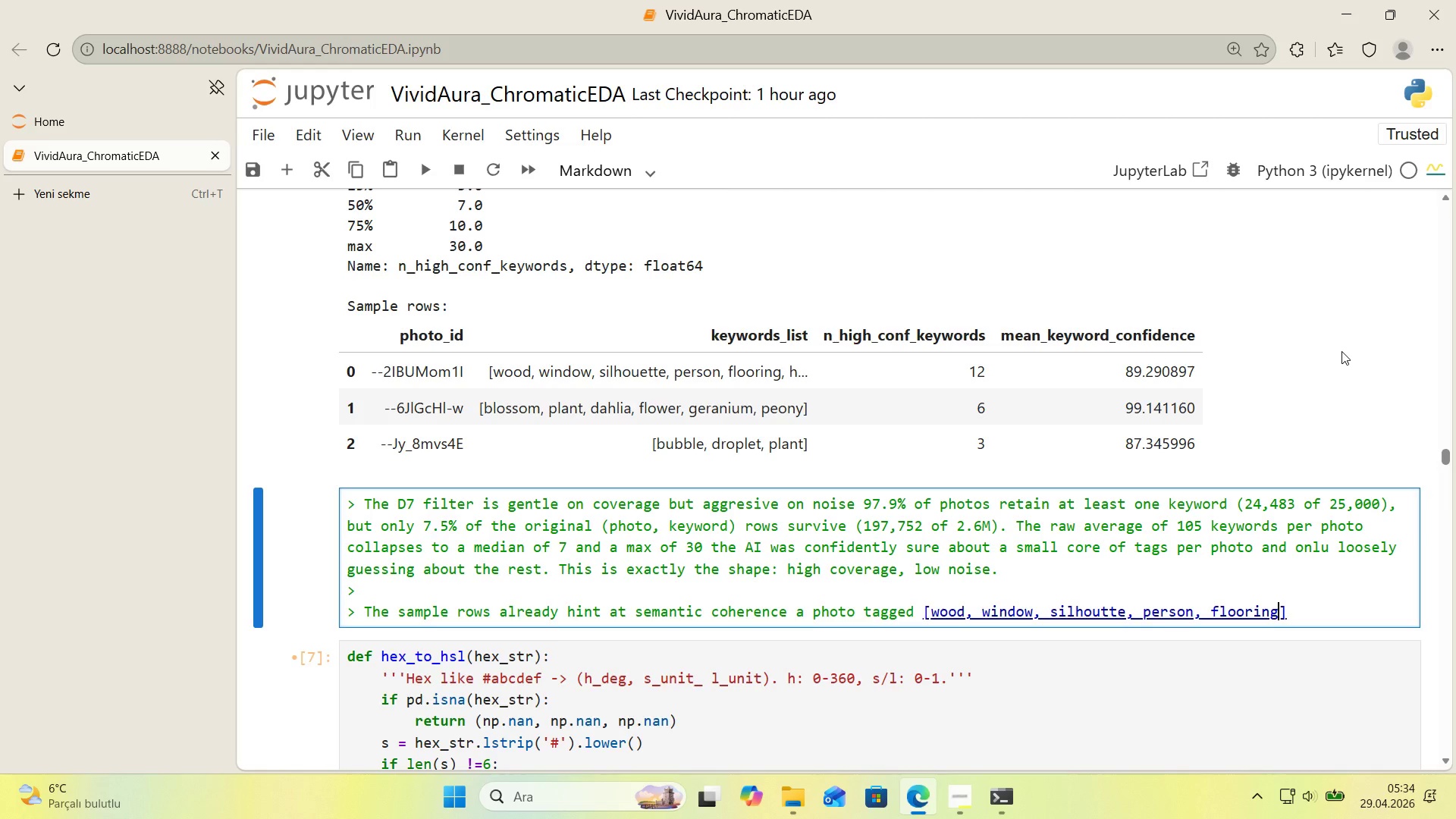 
key(ArrowRight)
 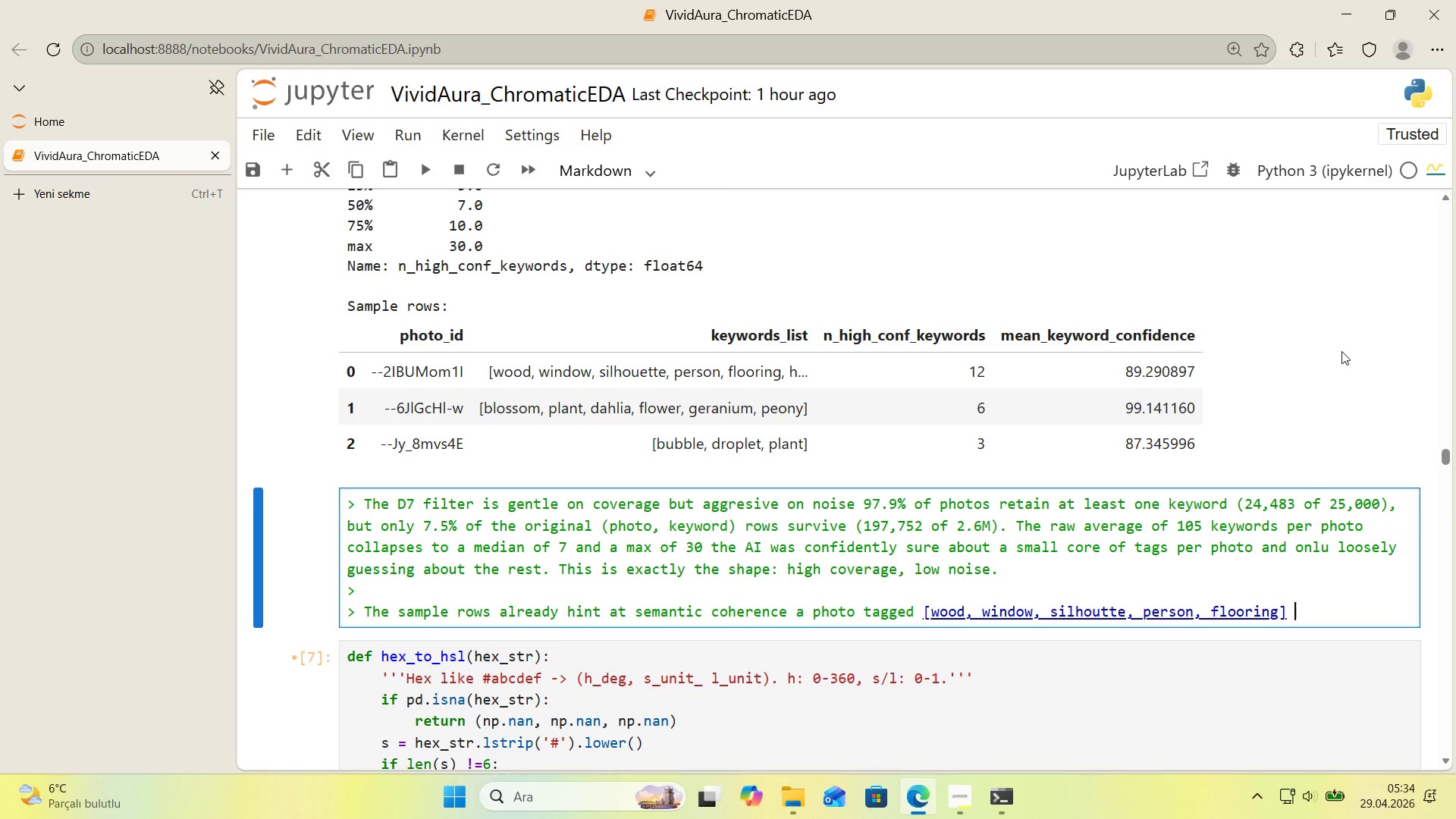 
type( reads as arch'tectural 'nter'or, )
 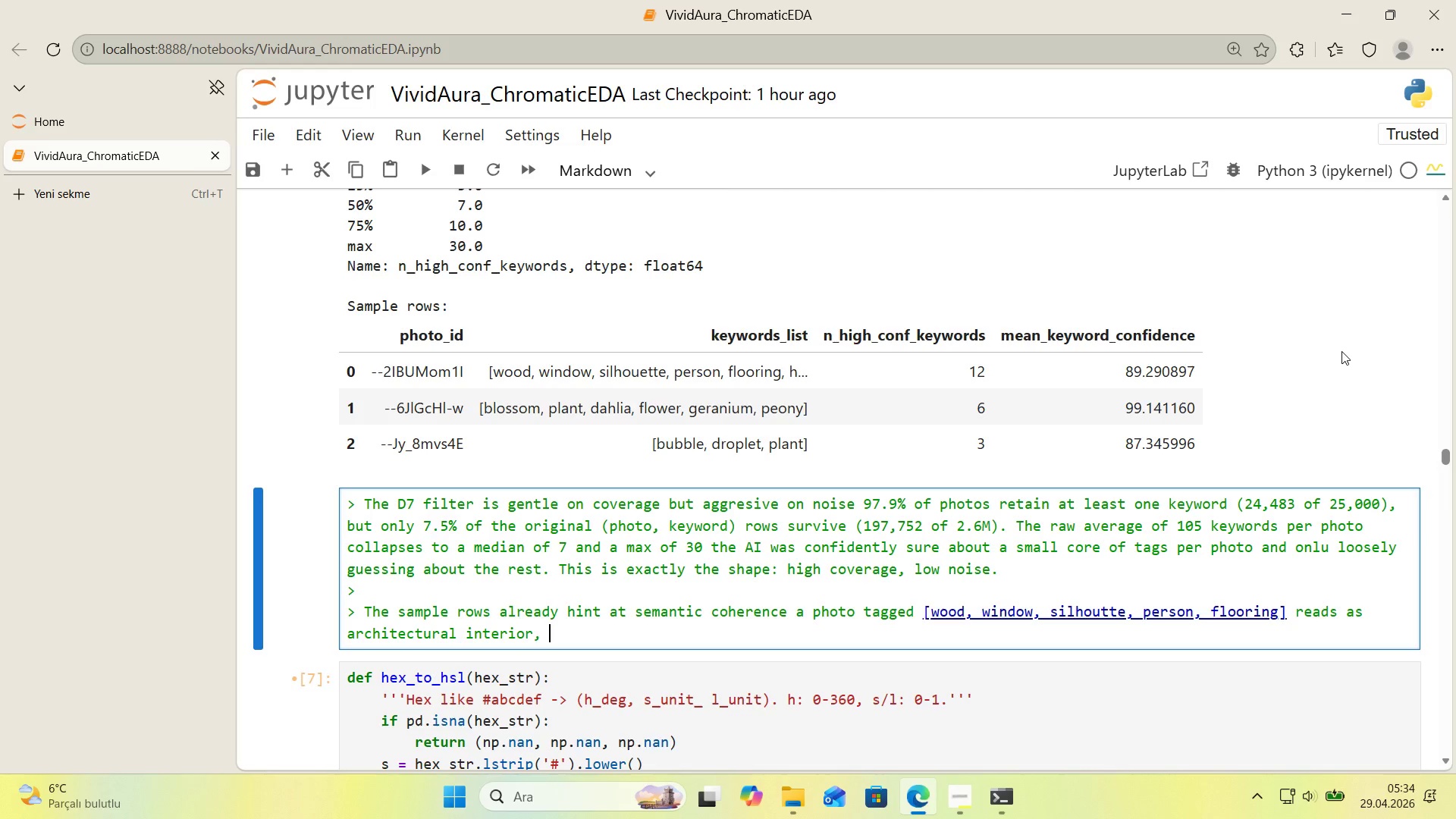 
key(Alt+Control+8)
 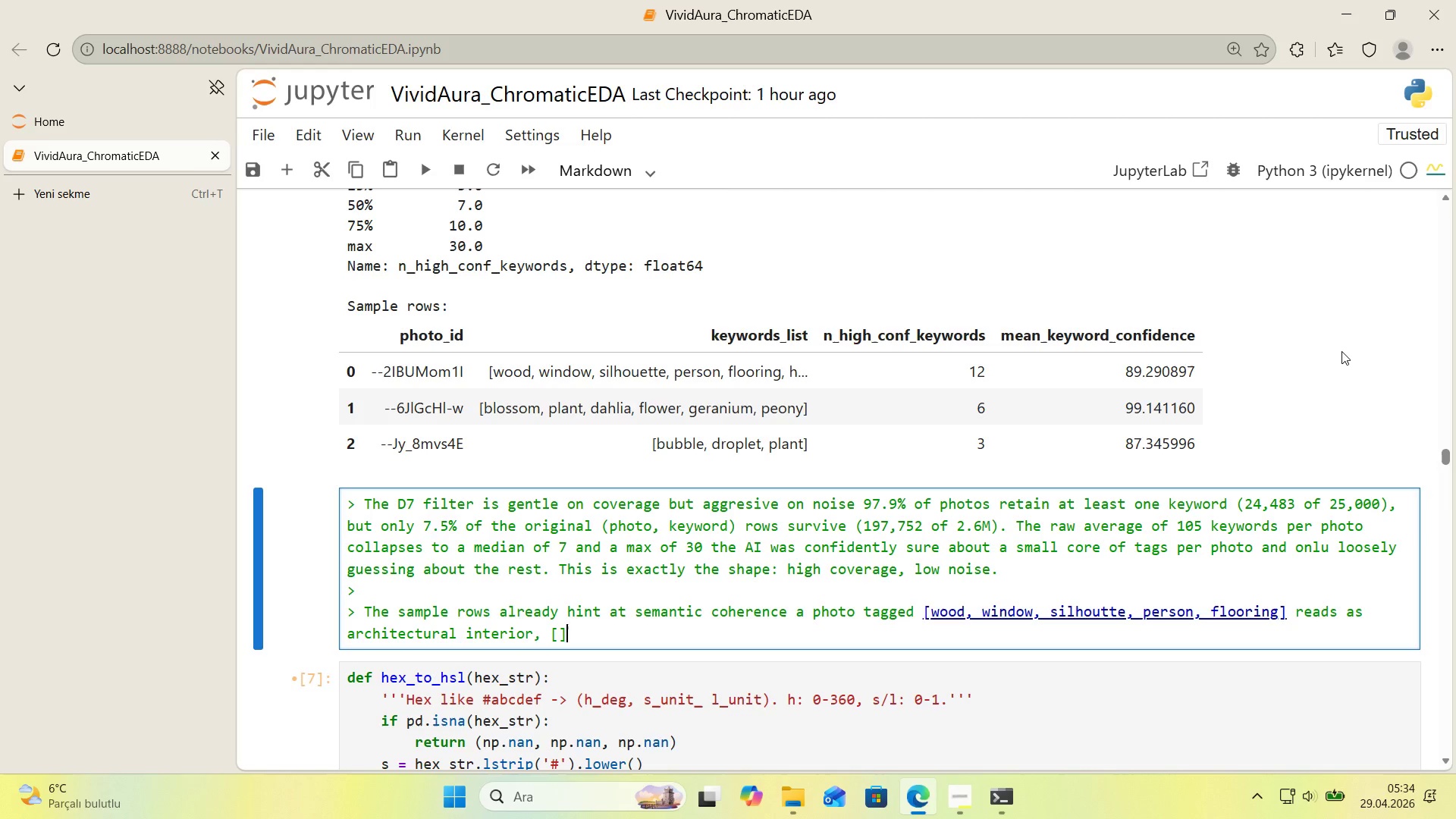 
key(Alt+Control+9)
 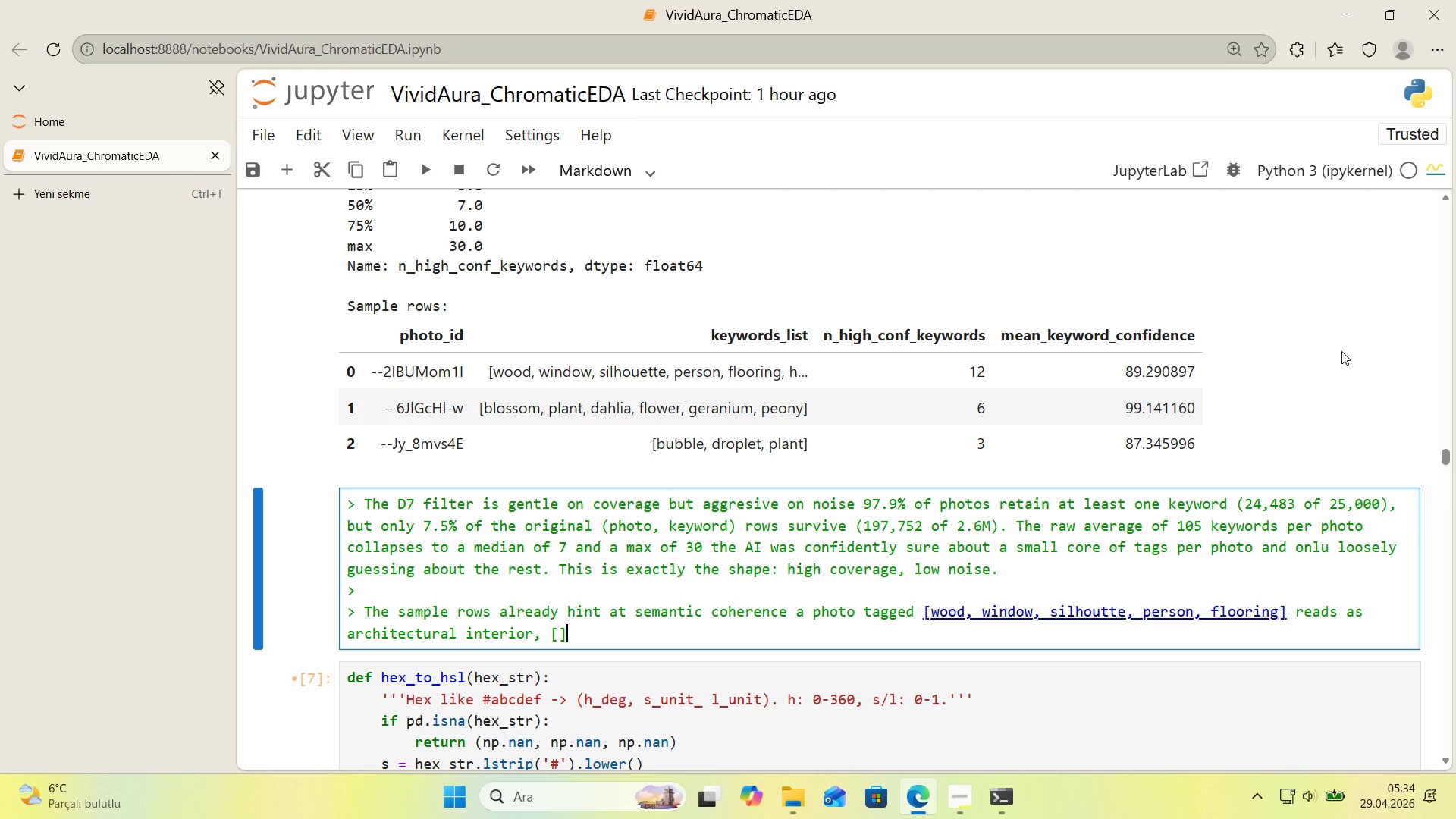 
key(ArrowLeft)
 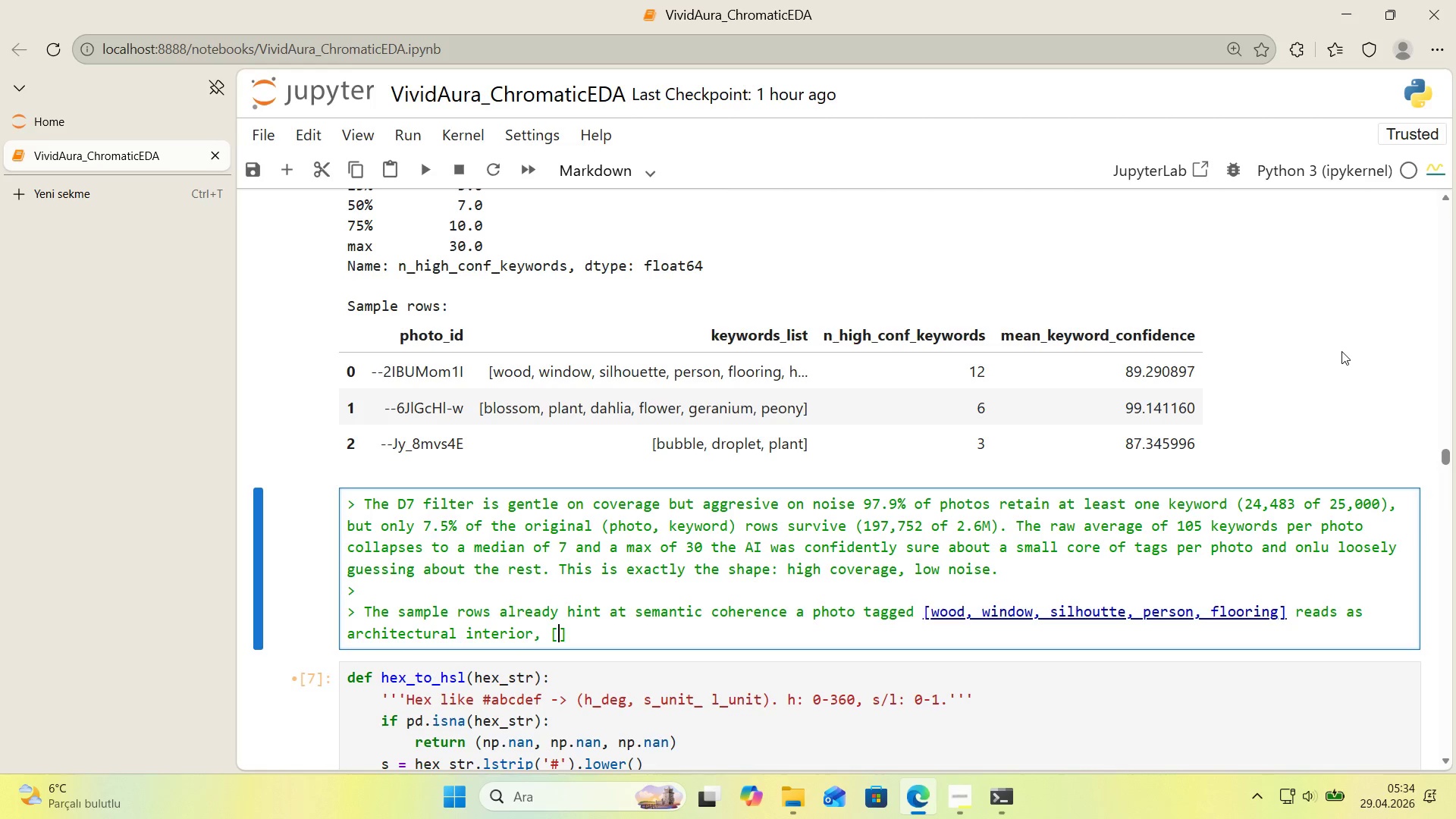 
type(b')
key(Backspace)
type(lossom, plant, dahl'a, flower)
 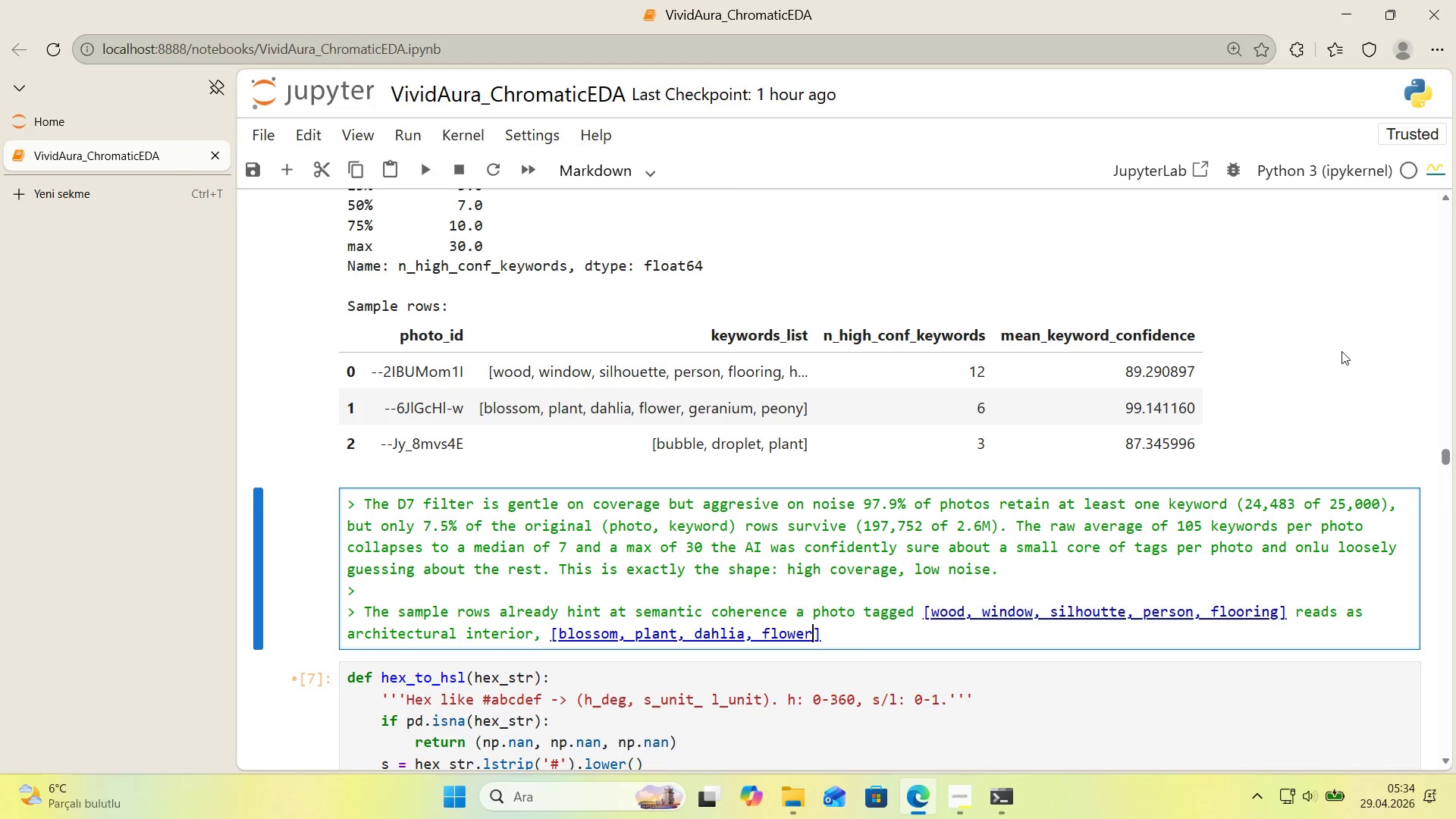 
key(ArrowRight)
 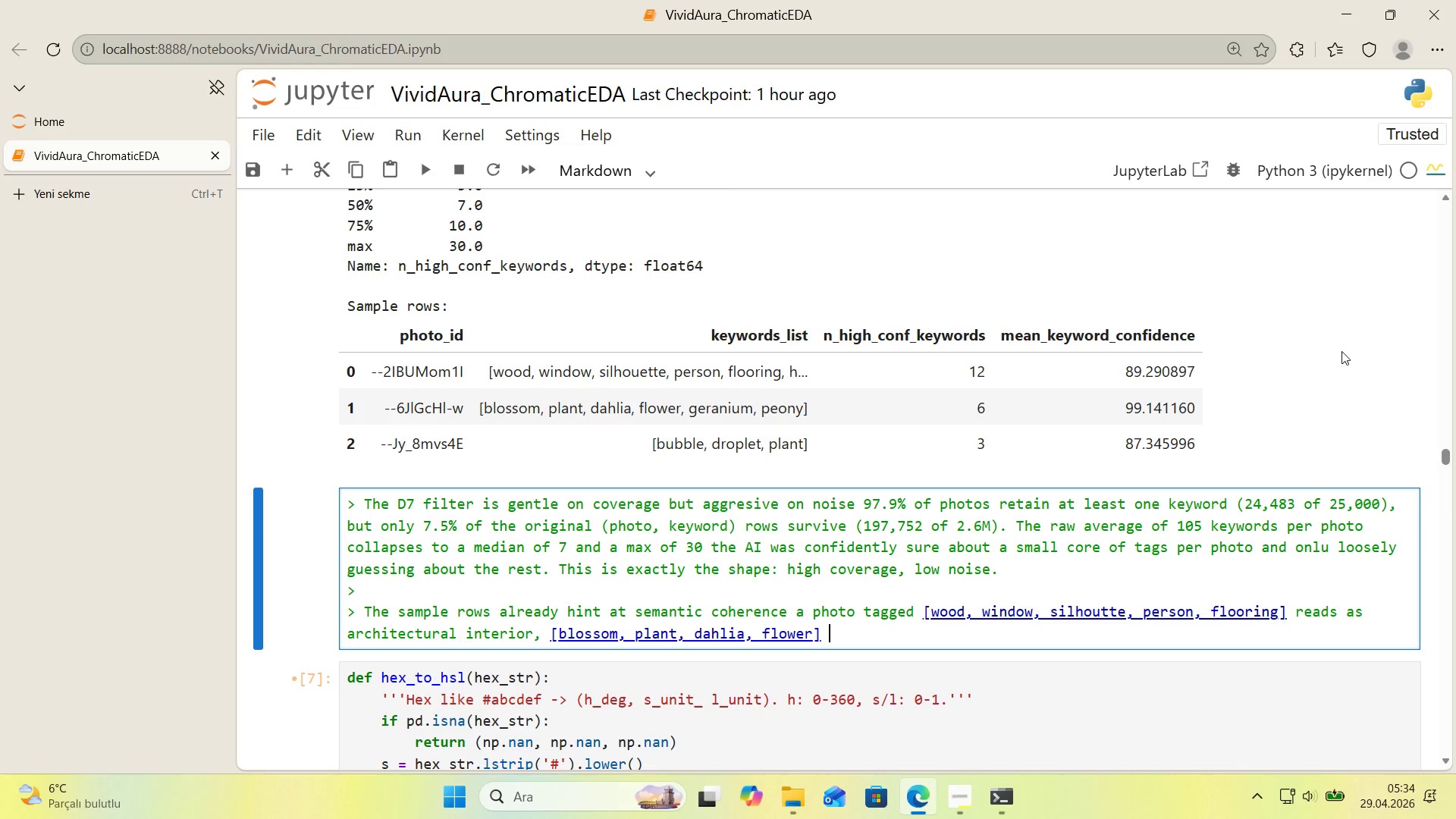 
type( as floral macro, )
 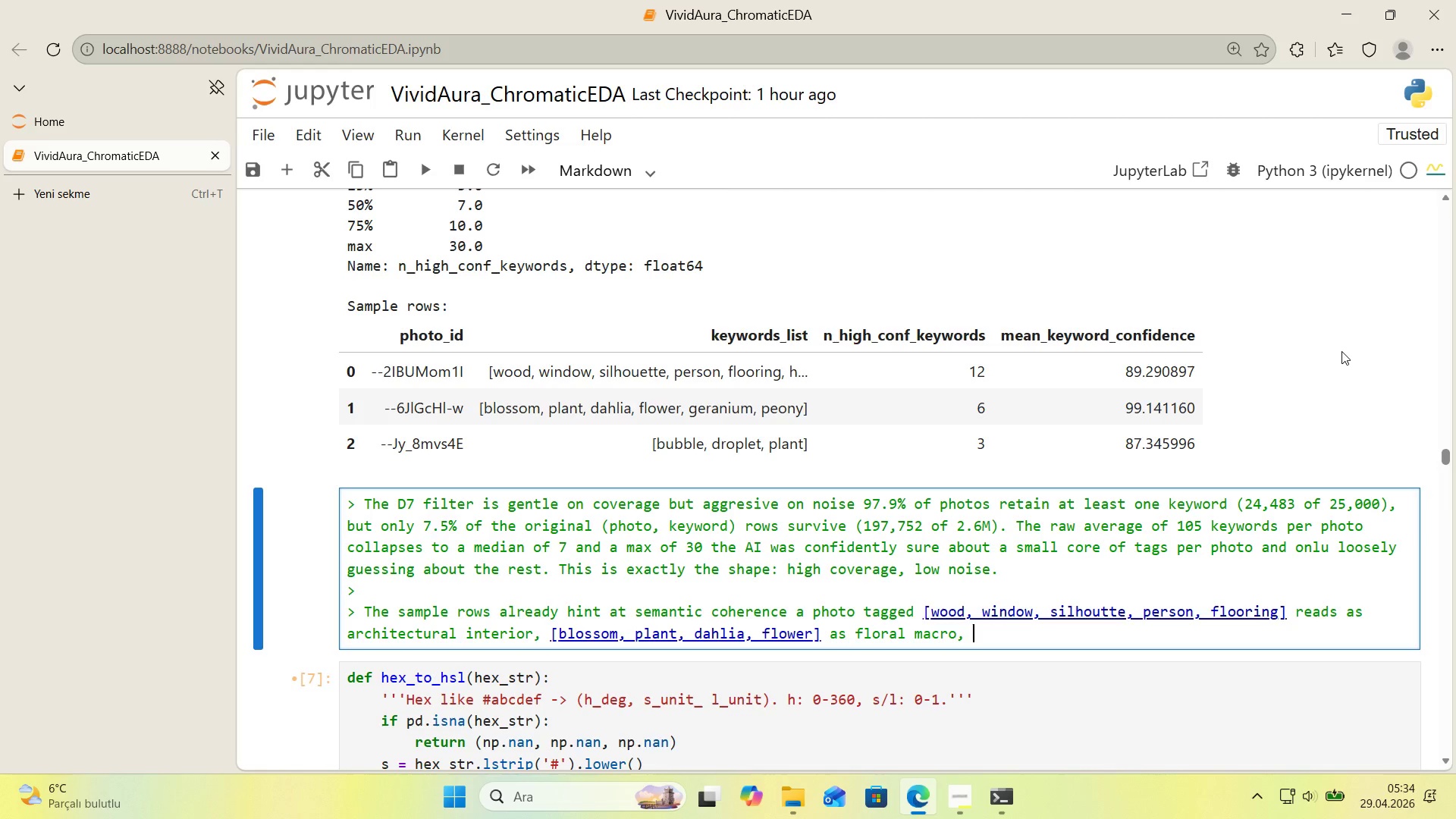 
key(Alt+Control+8)
 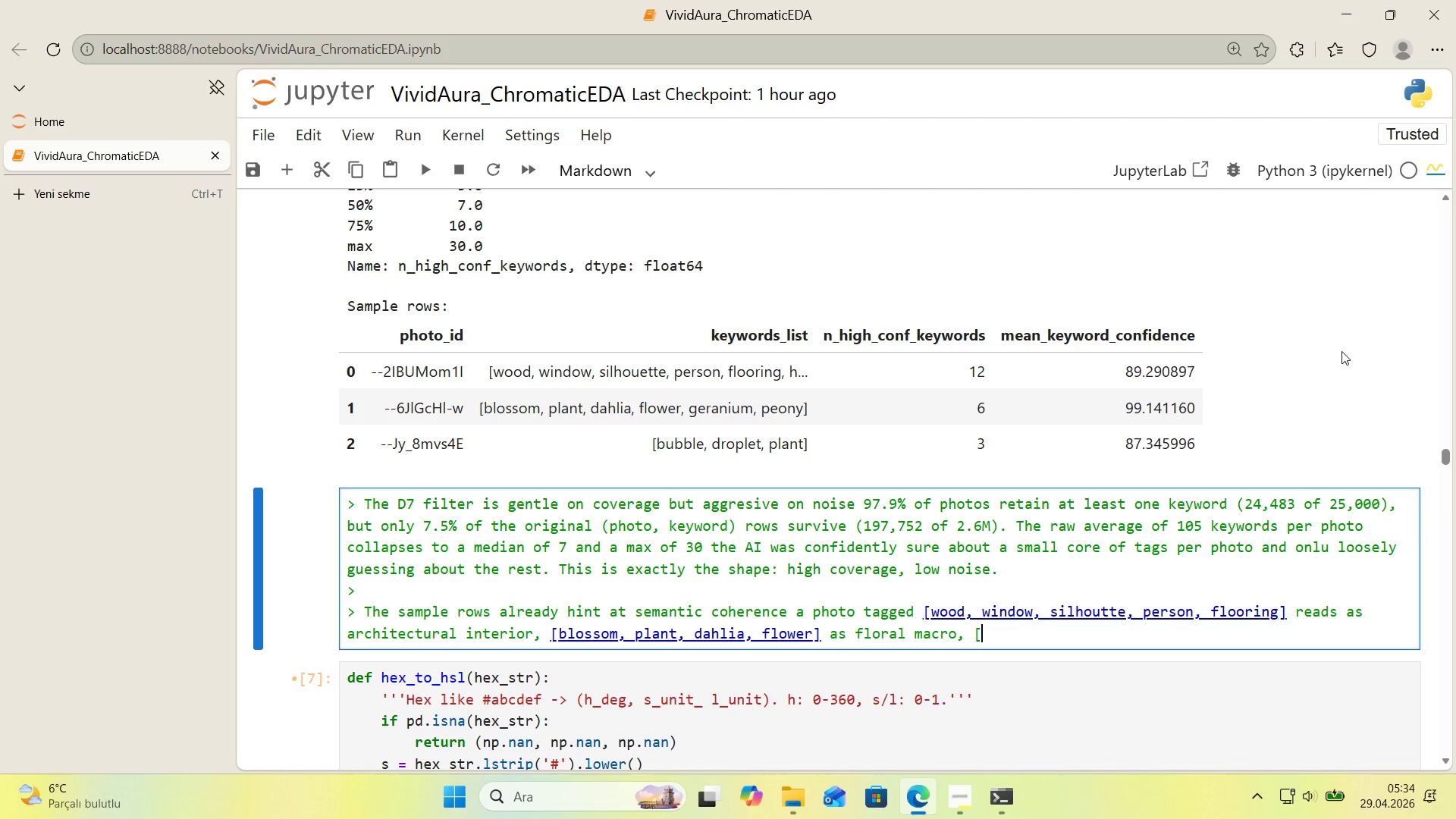 
key(Alt+Control+9)
 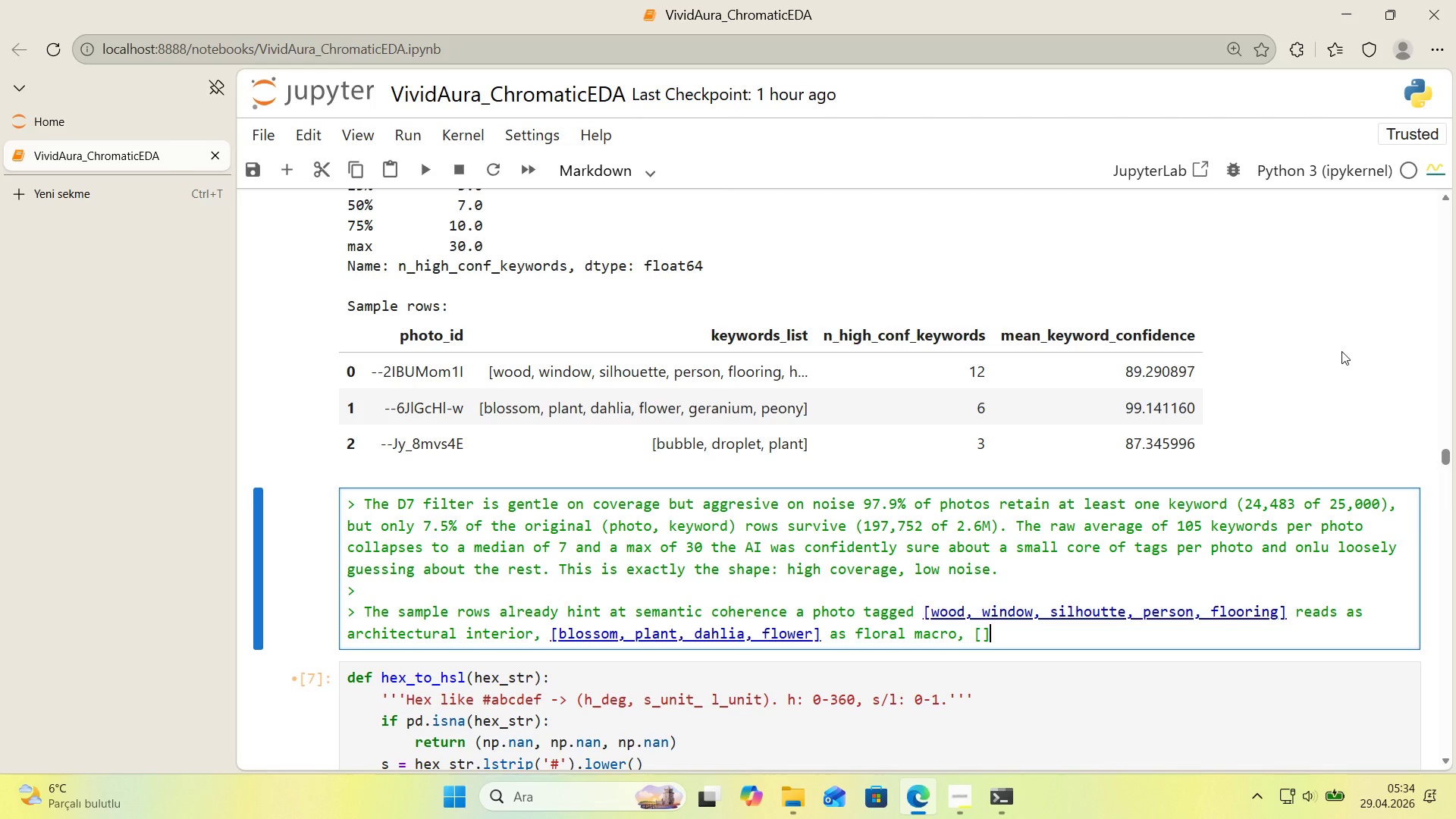 
key(ArrowLeft)
 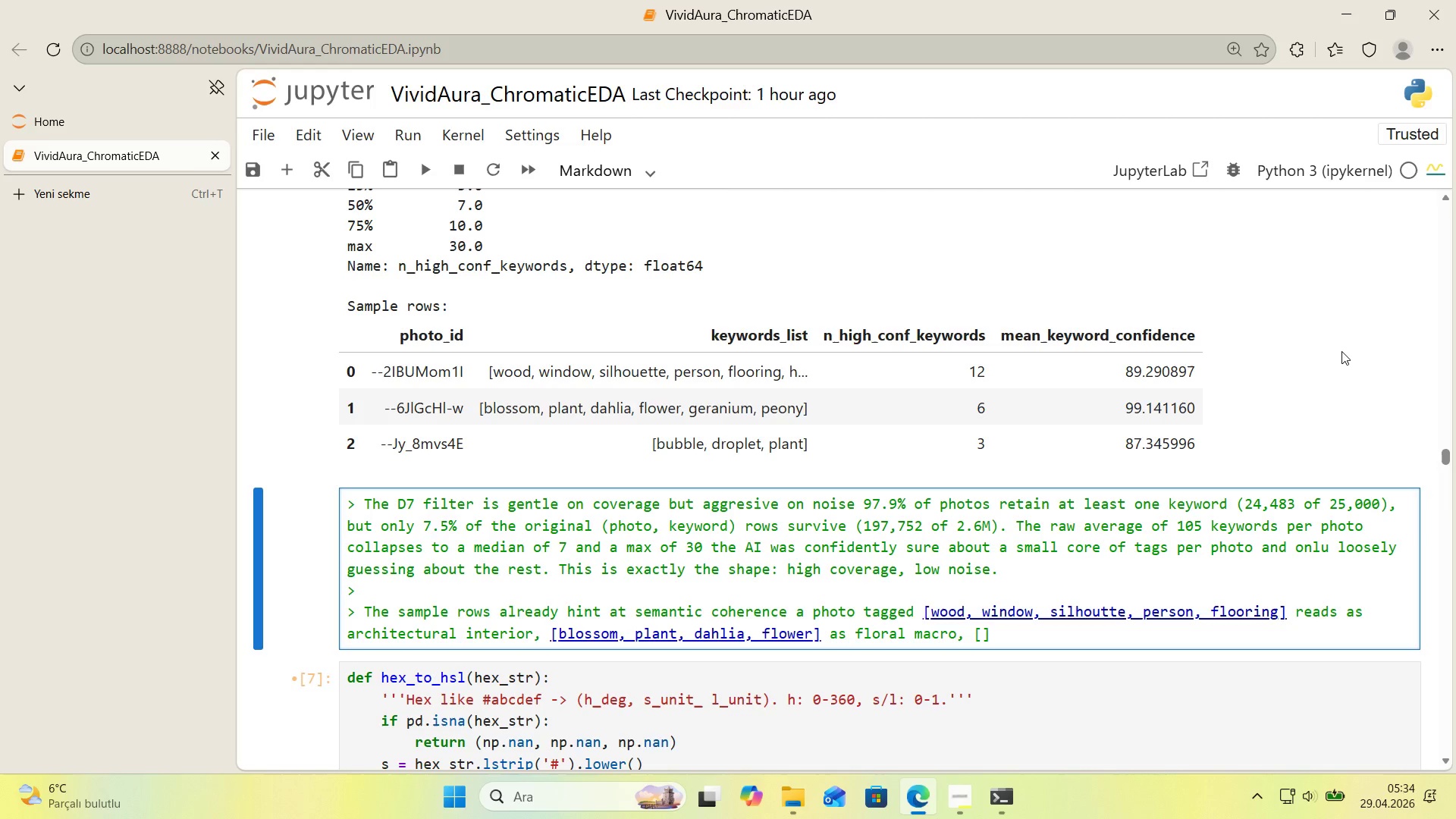 
type(bubble, droplet, plant)
 